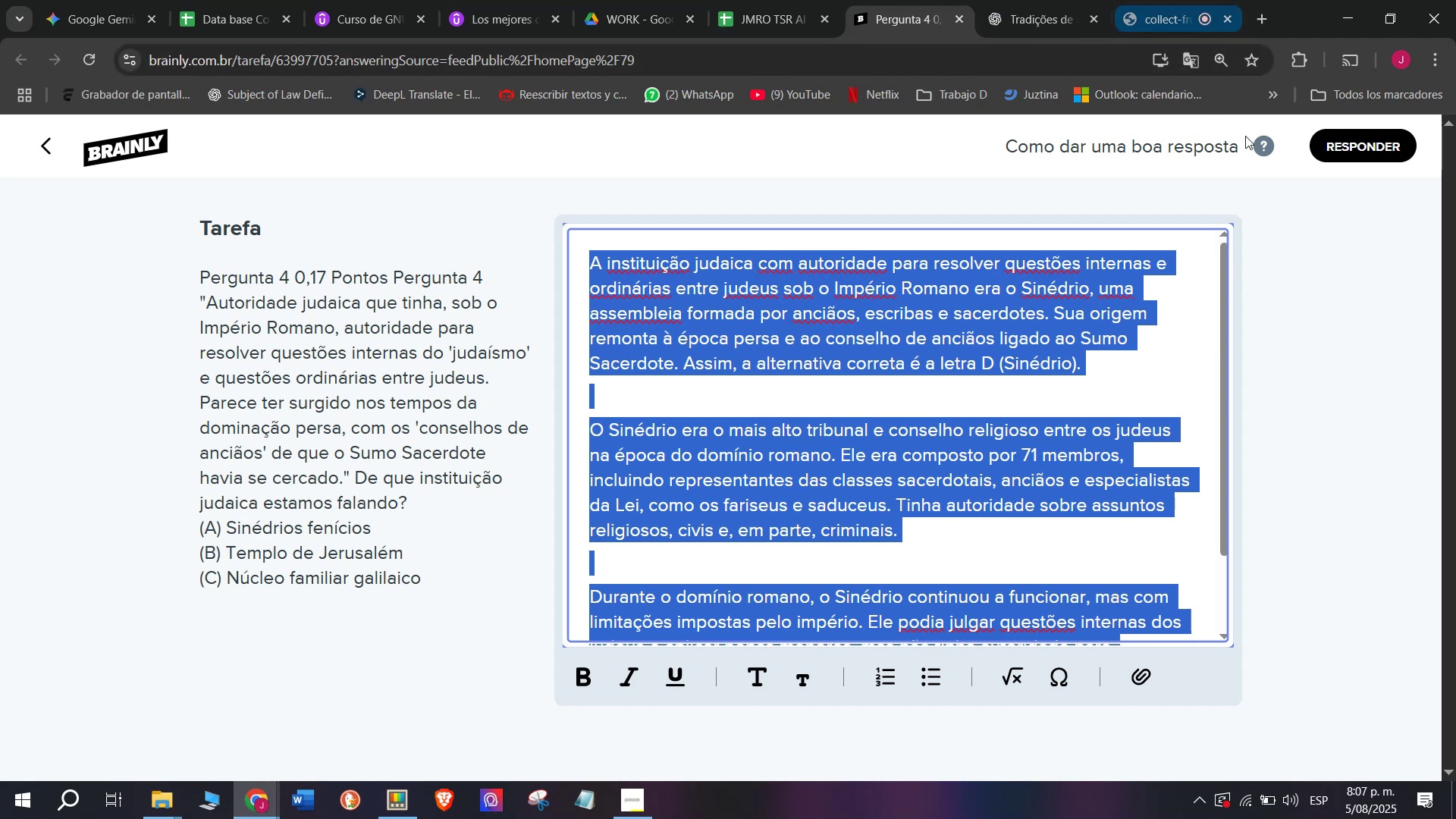 
left_click([1361, 136])
 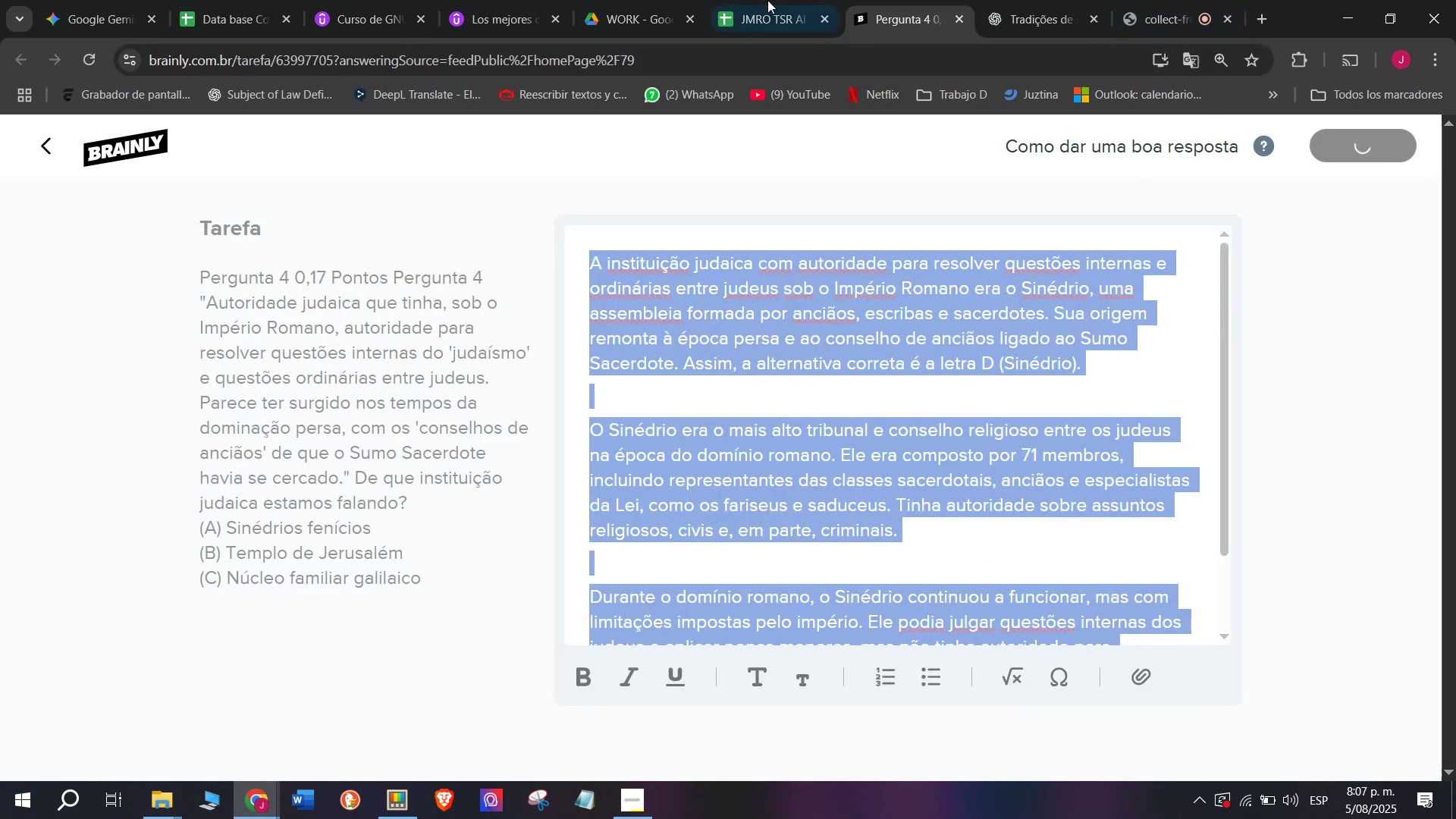 
left_click([761, 0])
 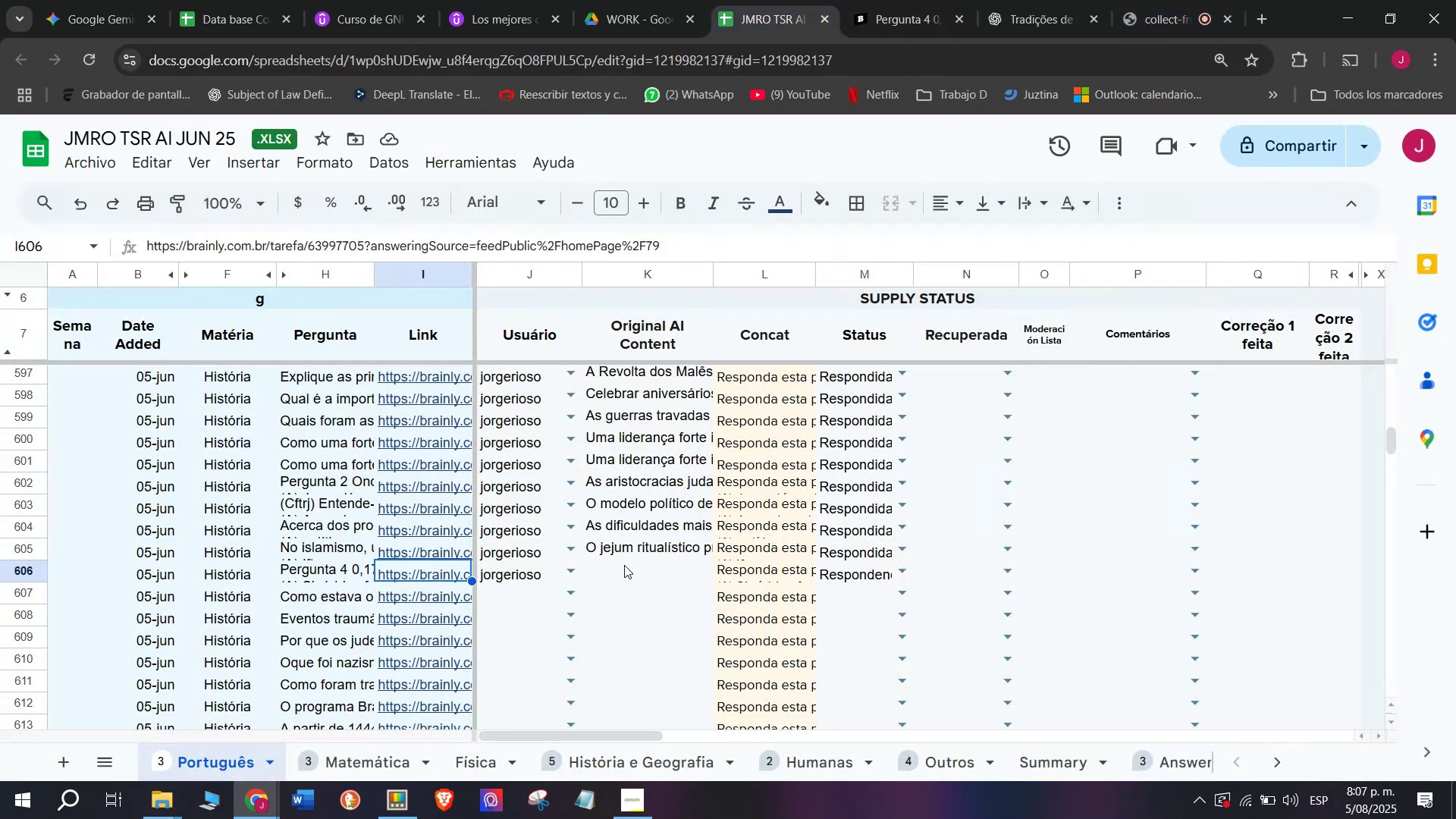 
double_click([624, 565])
 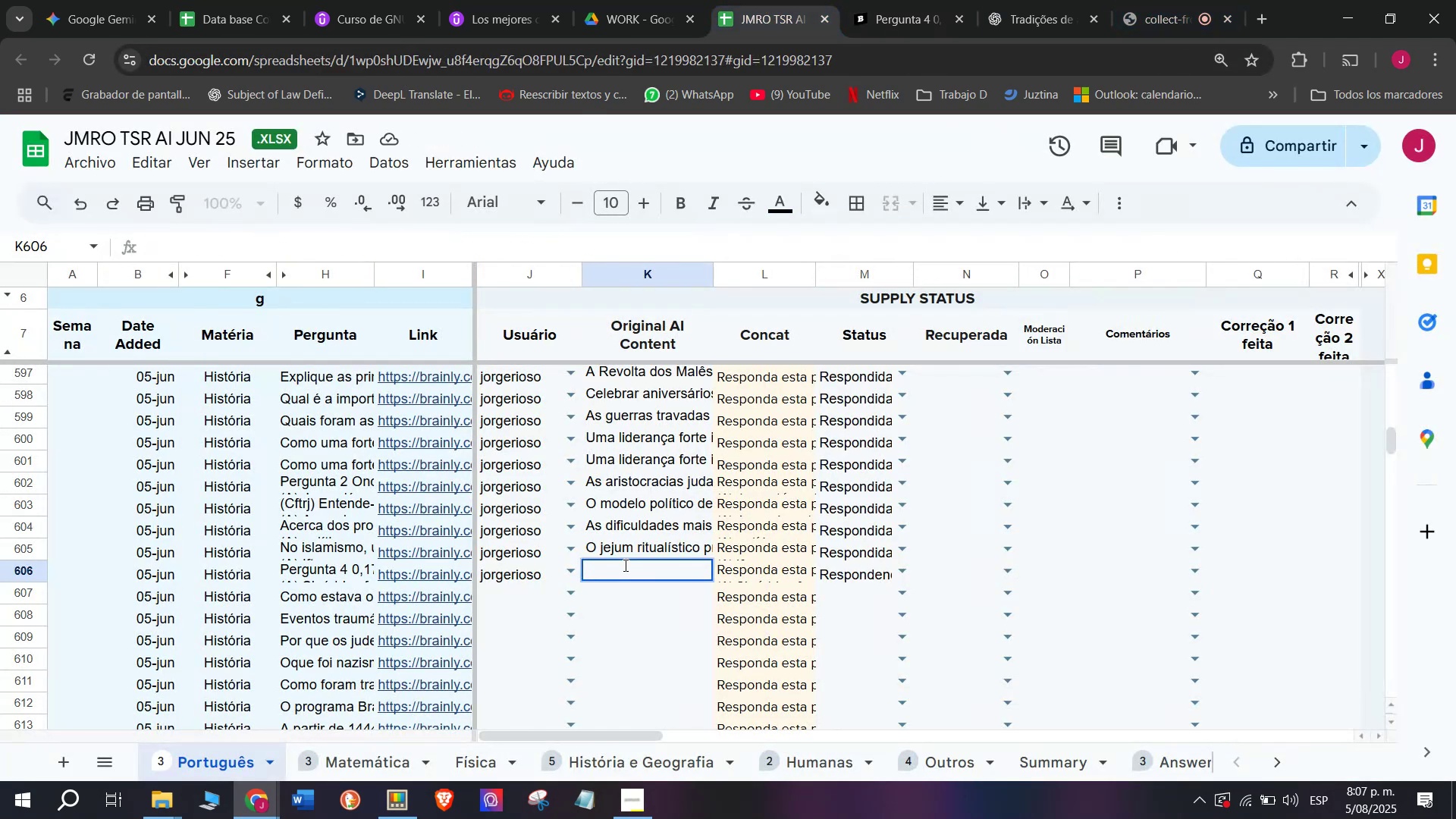 
key(Control+ControlLeft)
 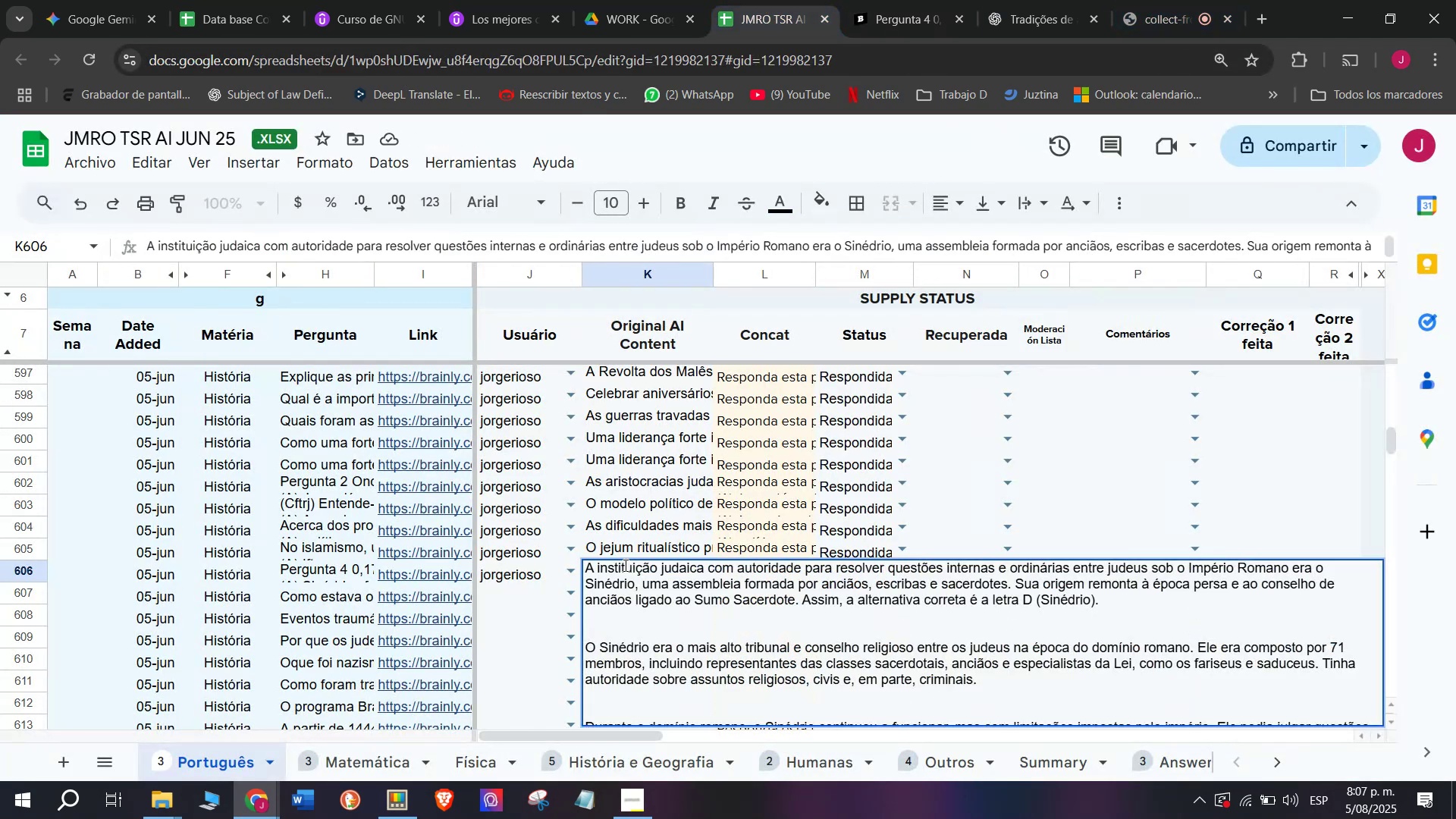 
key(Z)
 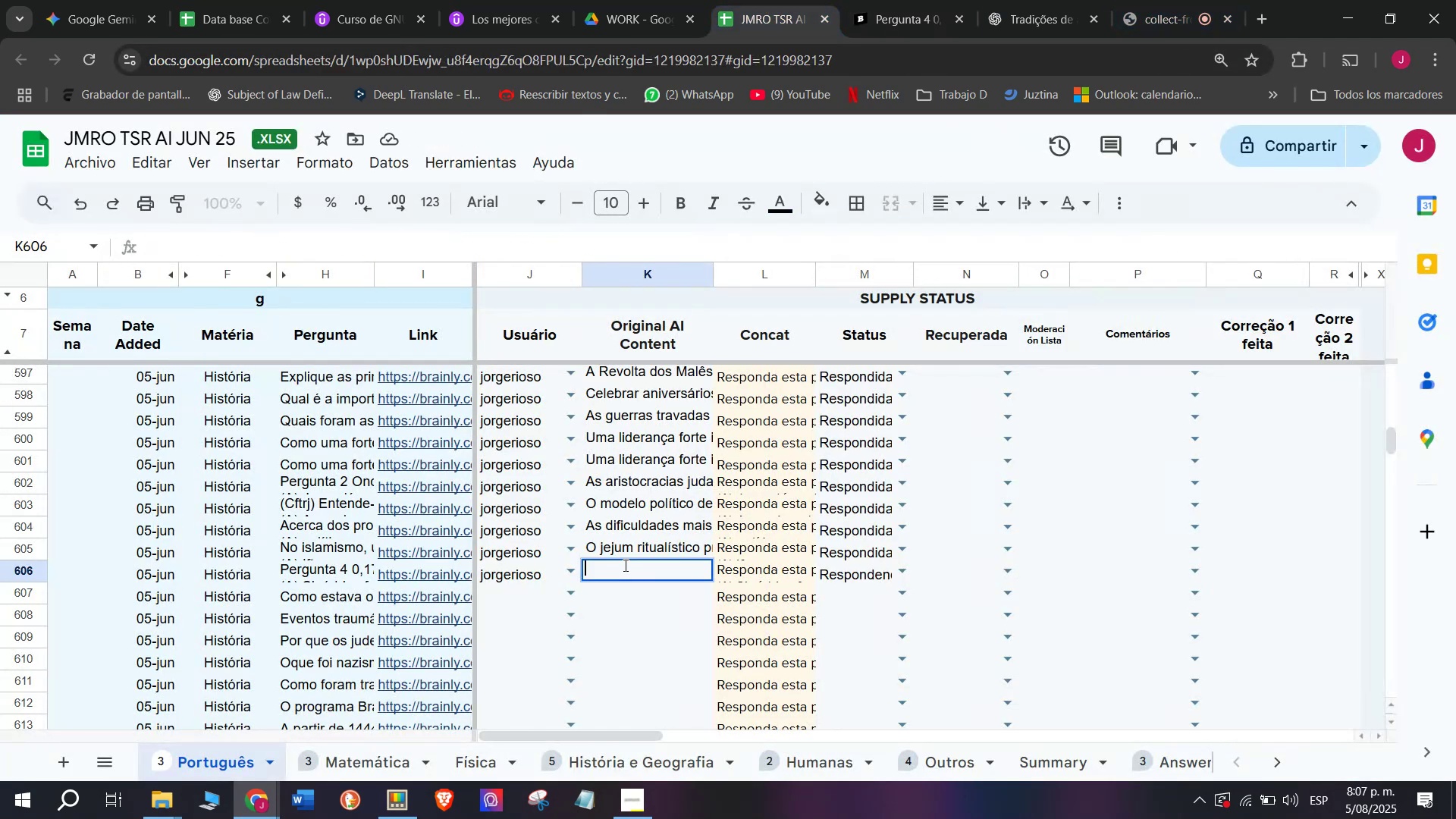 
key(Control+V)
 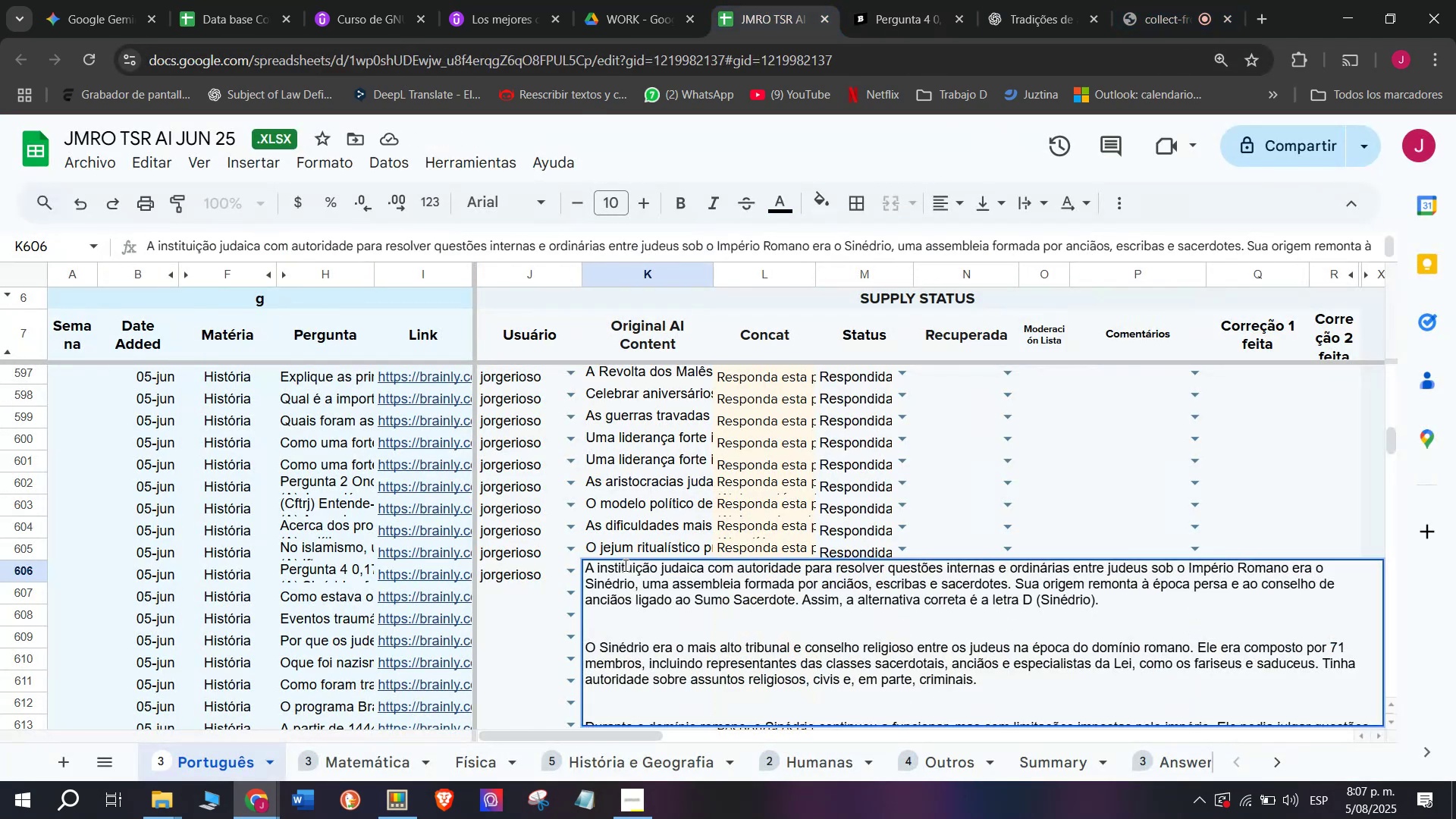 
key(Enter)
 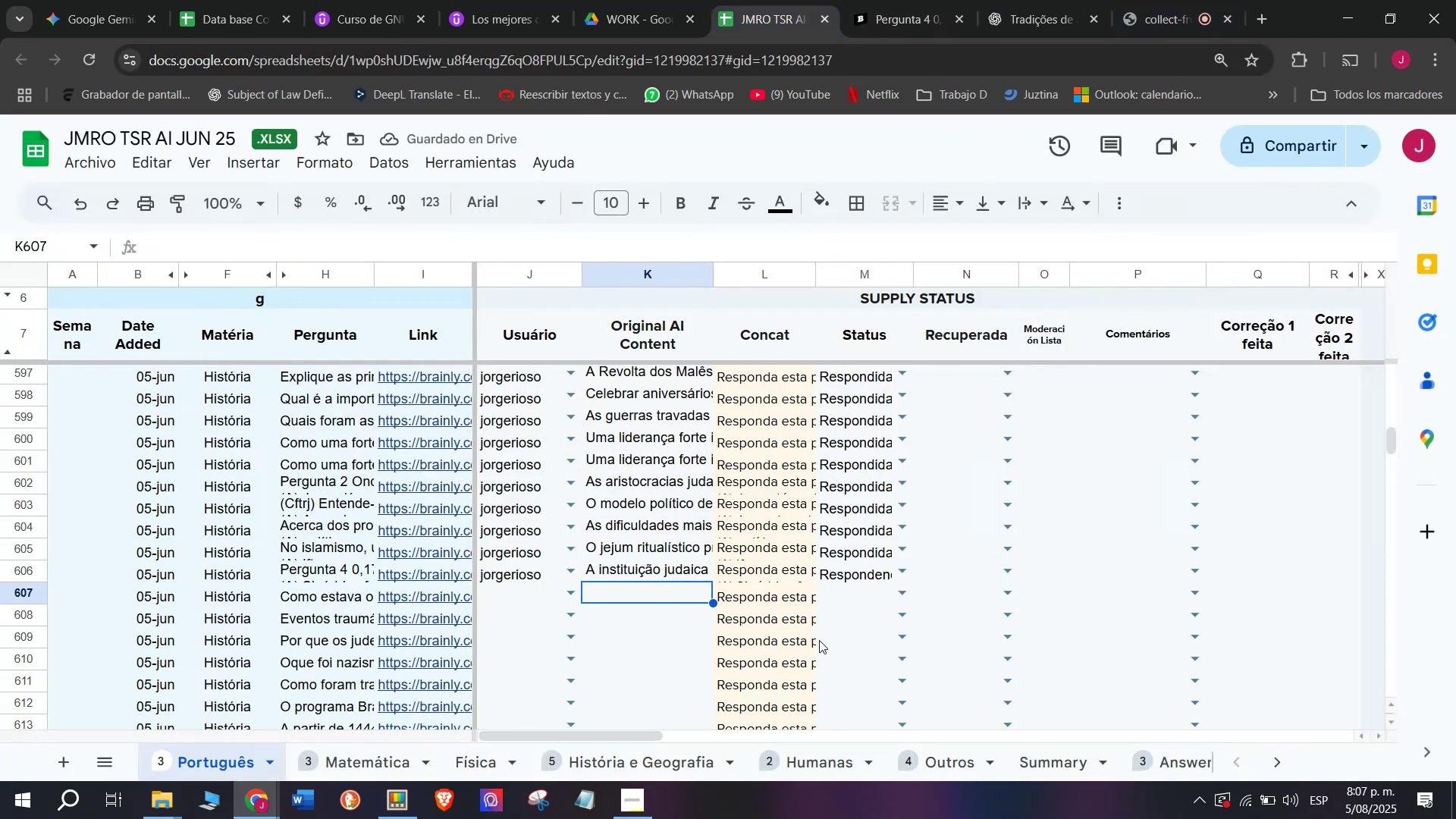 
left_click([901, 573])
 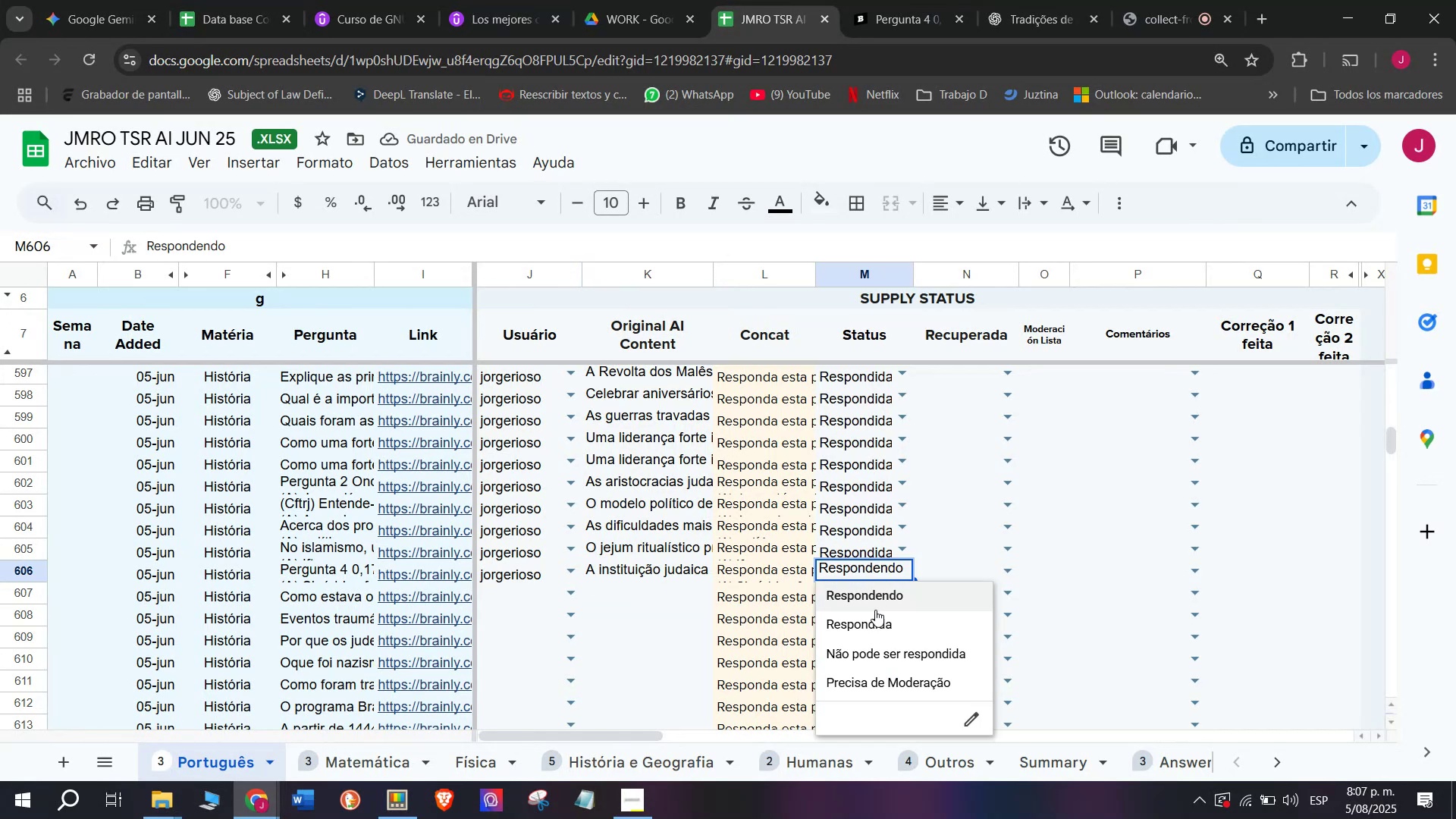 
left_click([871, 627])
 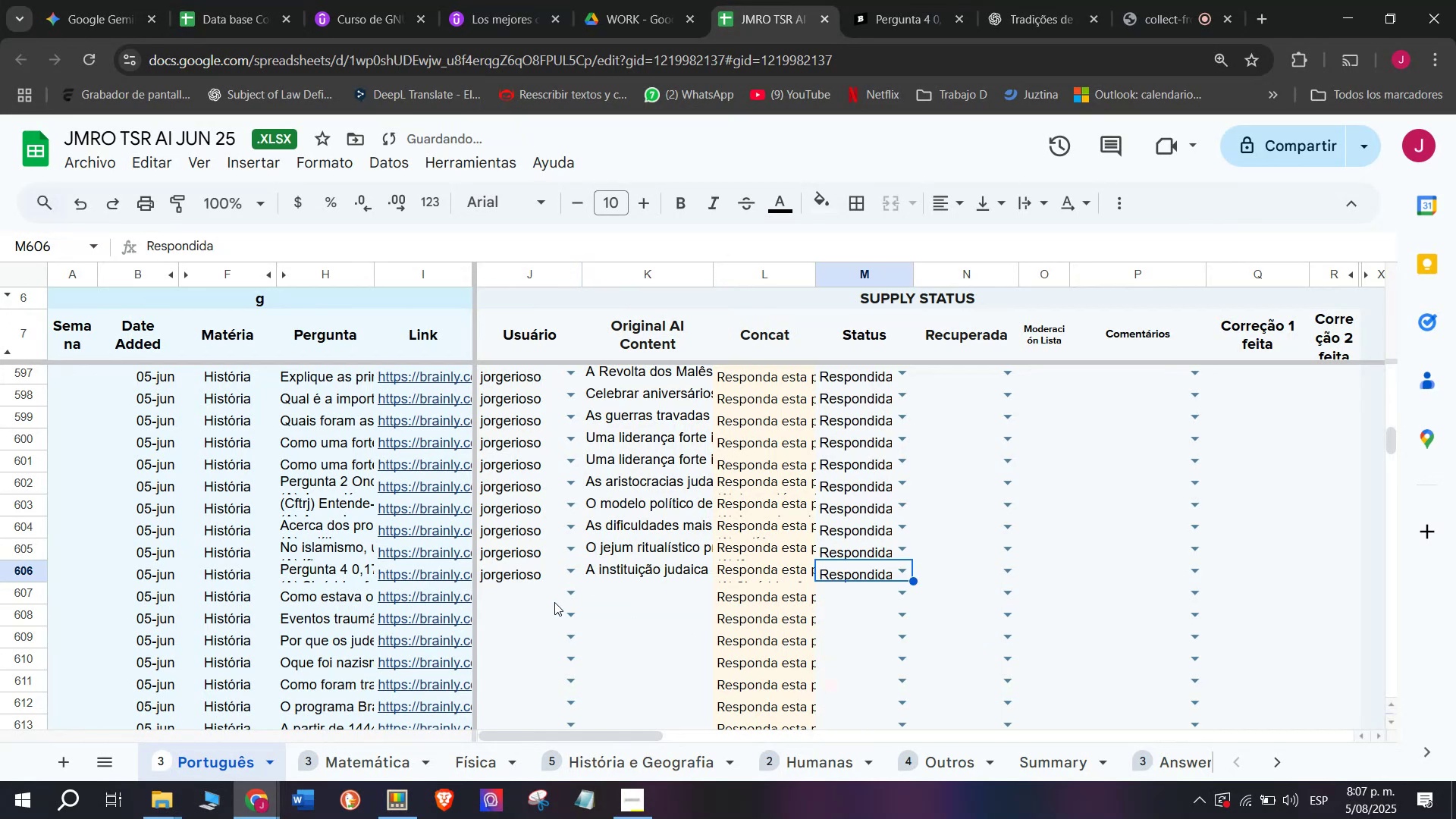 
left_click([528, 592])
 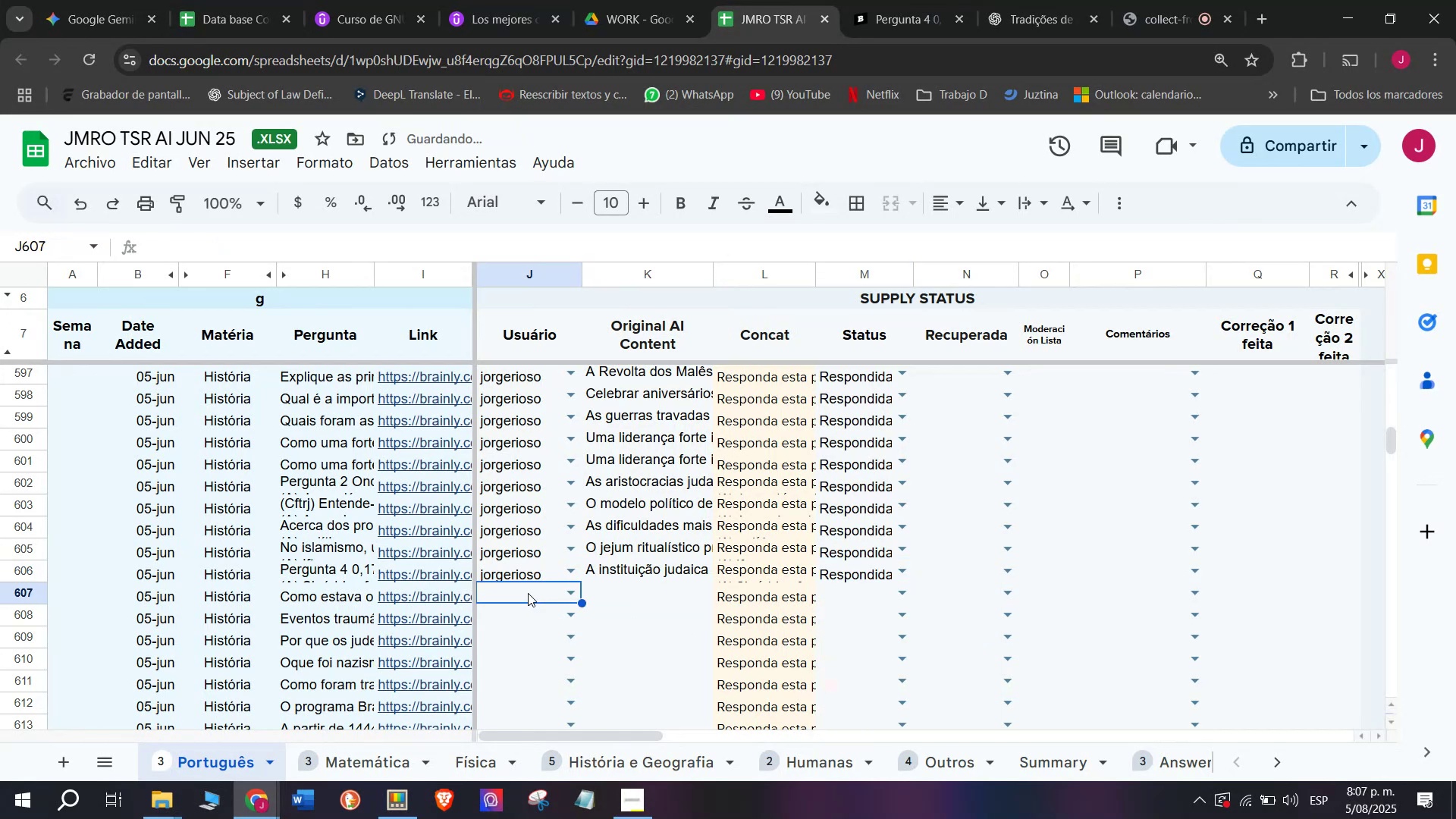 
key(J)
 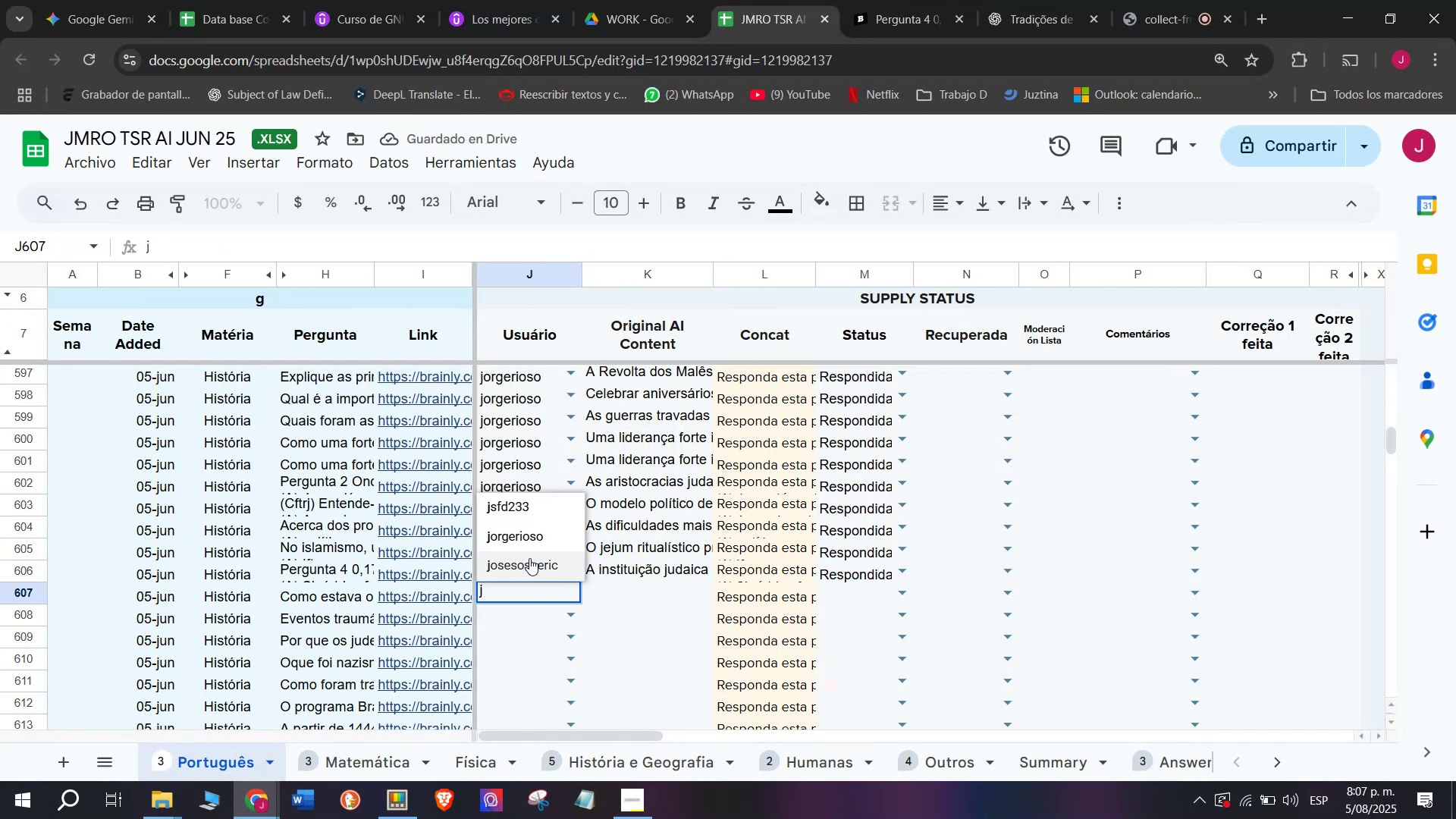 
left_click([519, 531])
 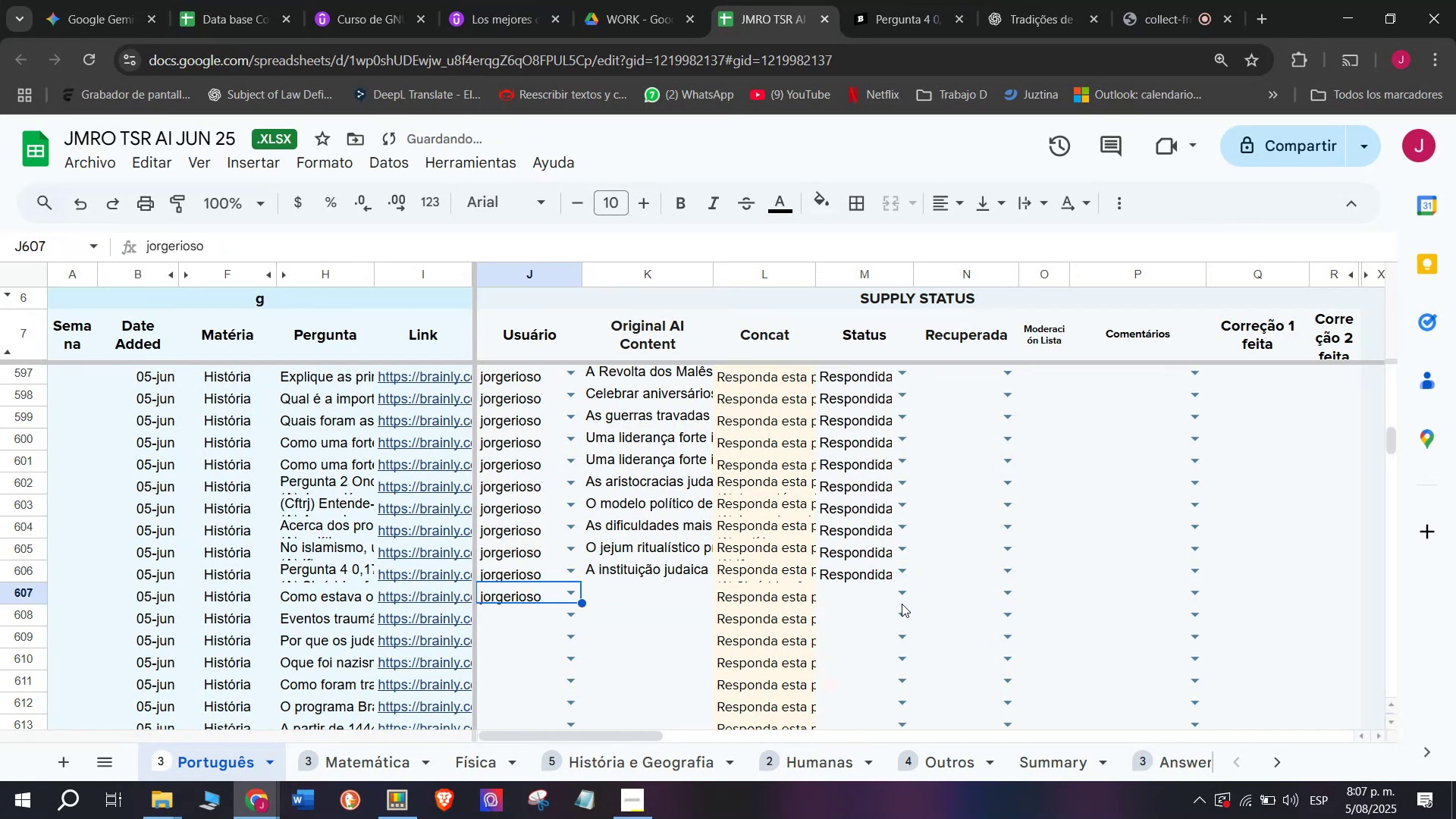 
left_click([902, 595])
 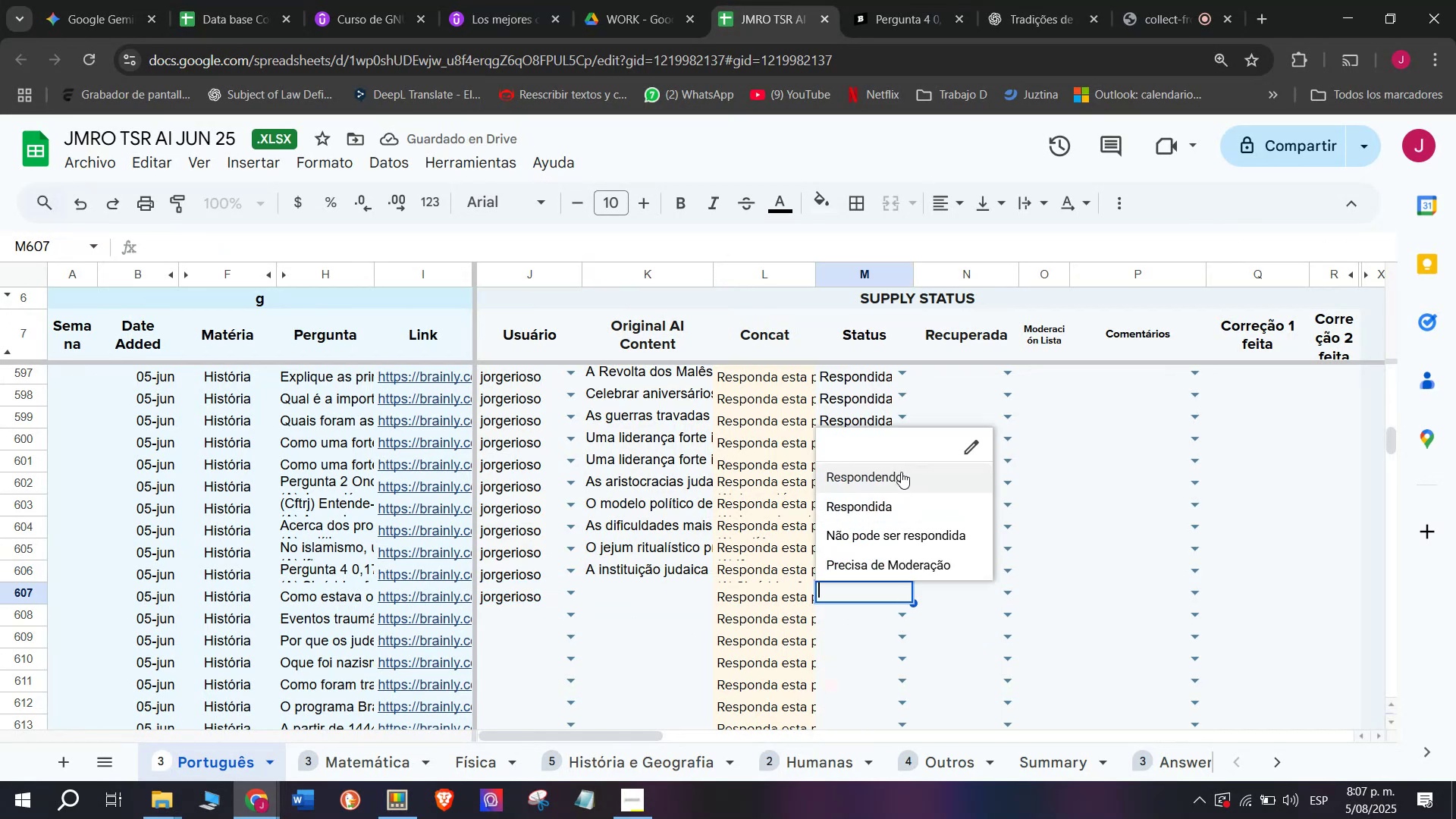 
left_click([901, 472])
 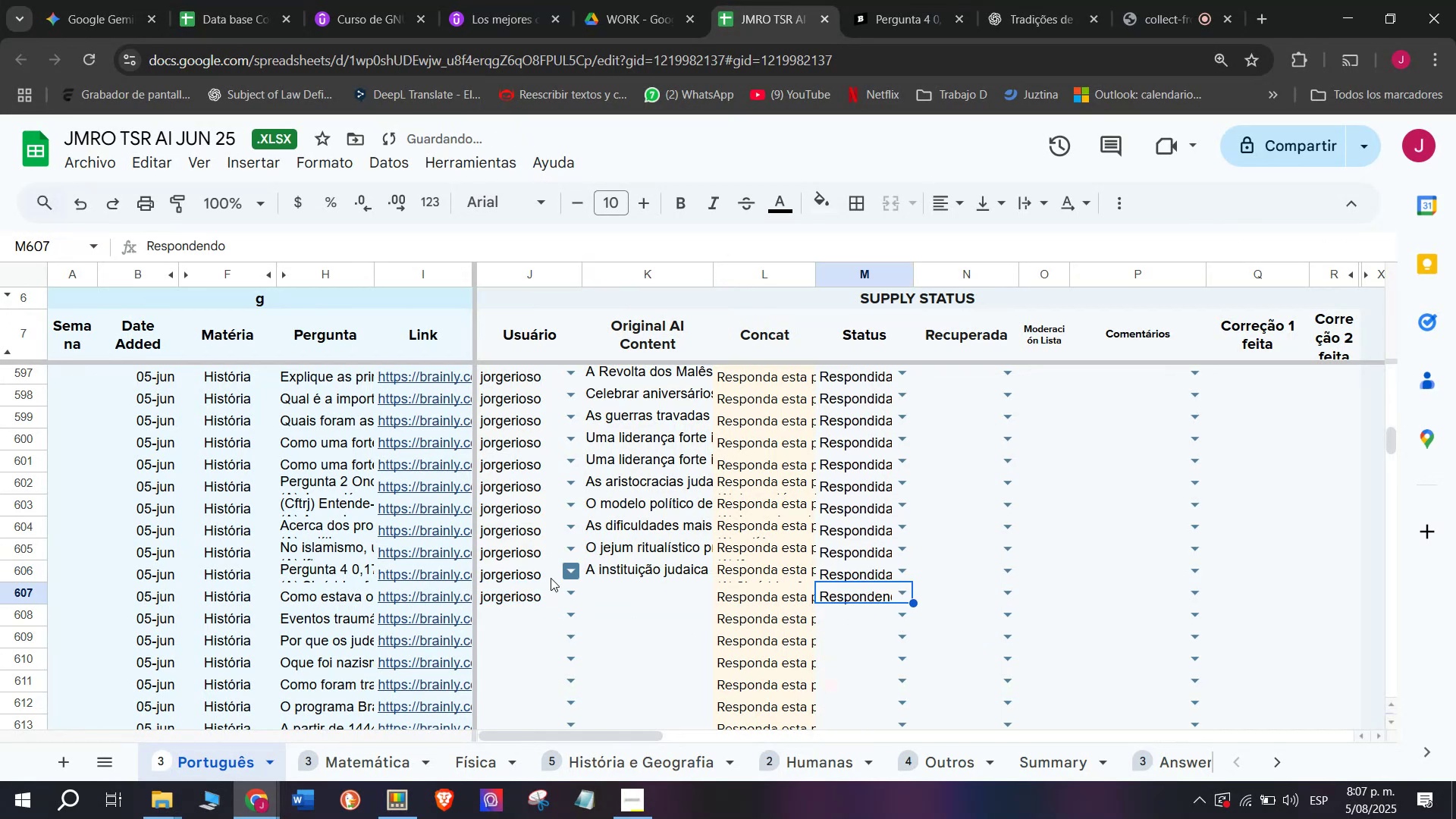 
left_click([463, 595])
 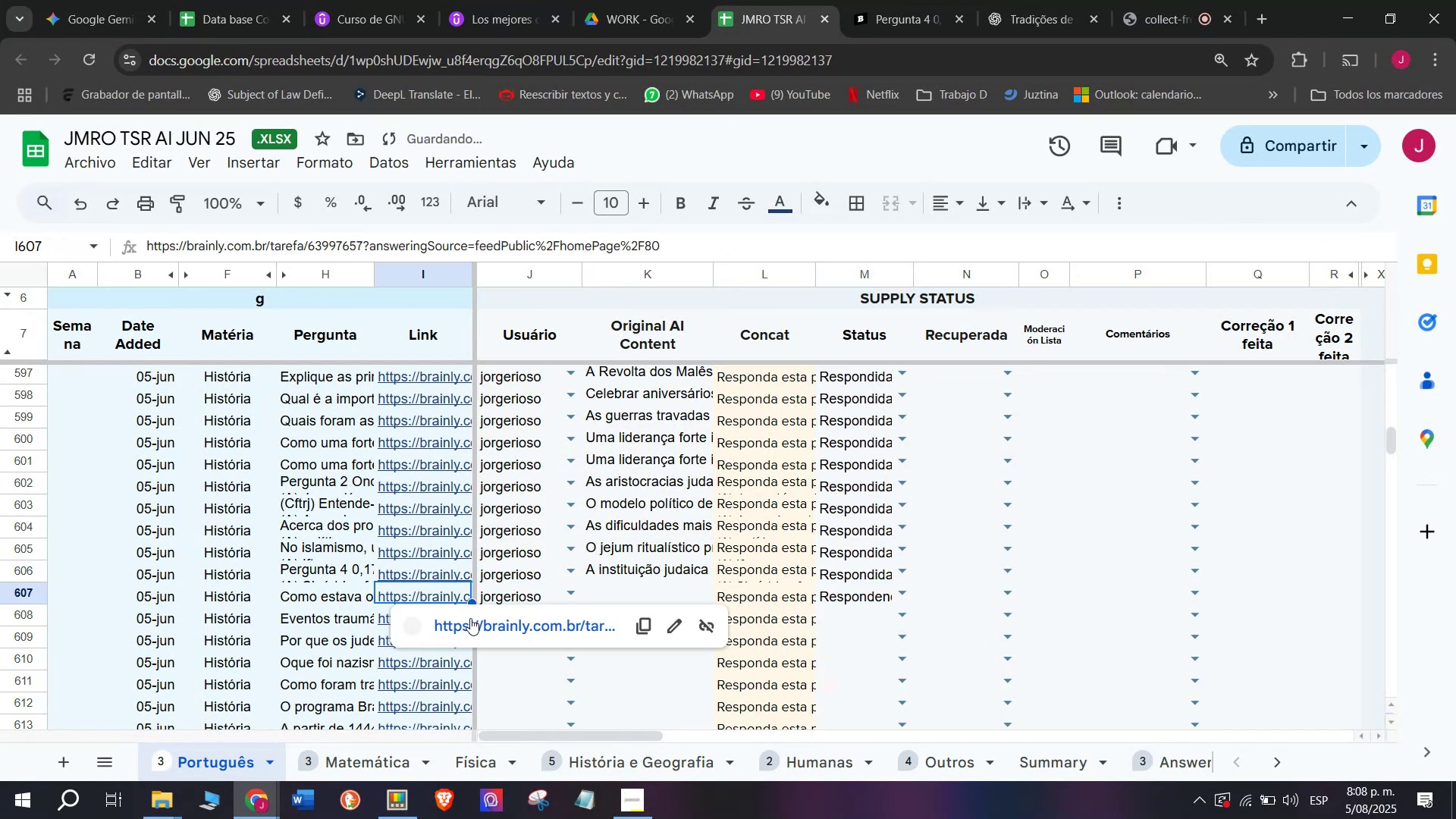 
left_click([470, 618])
 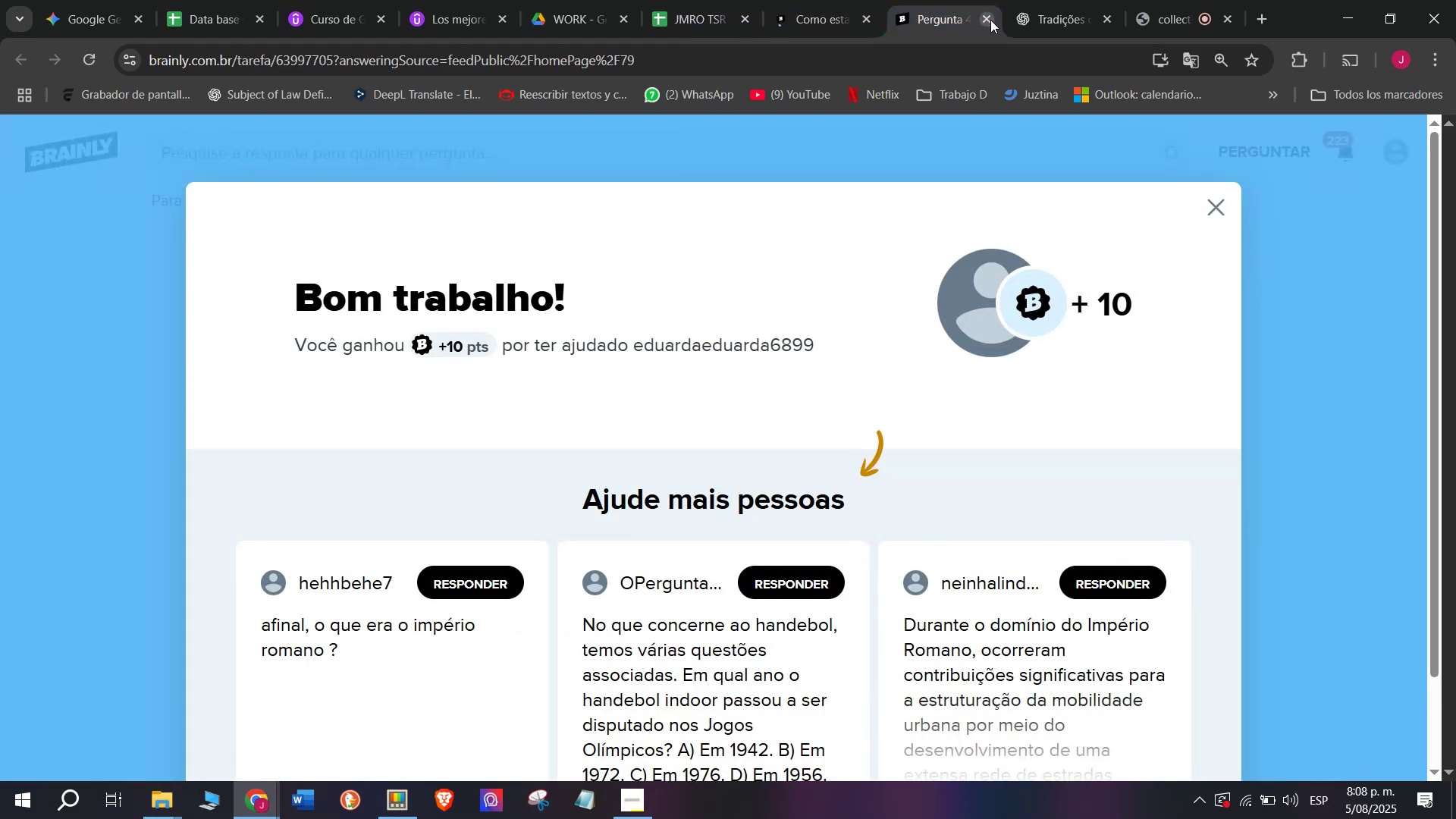 
double_click([817, 0])
 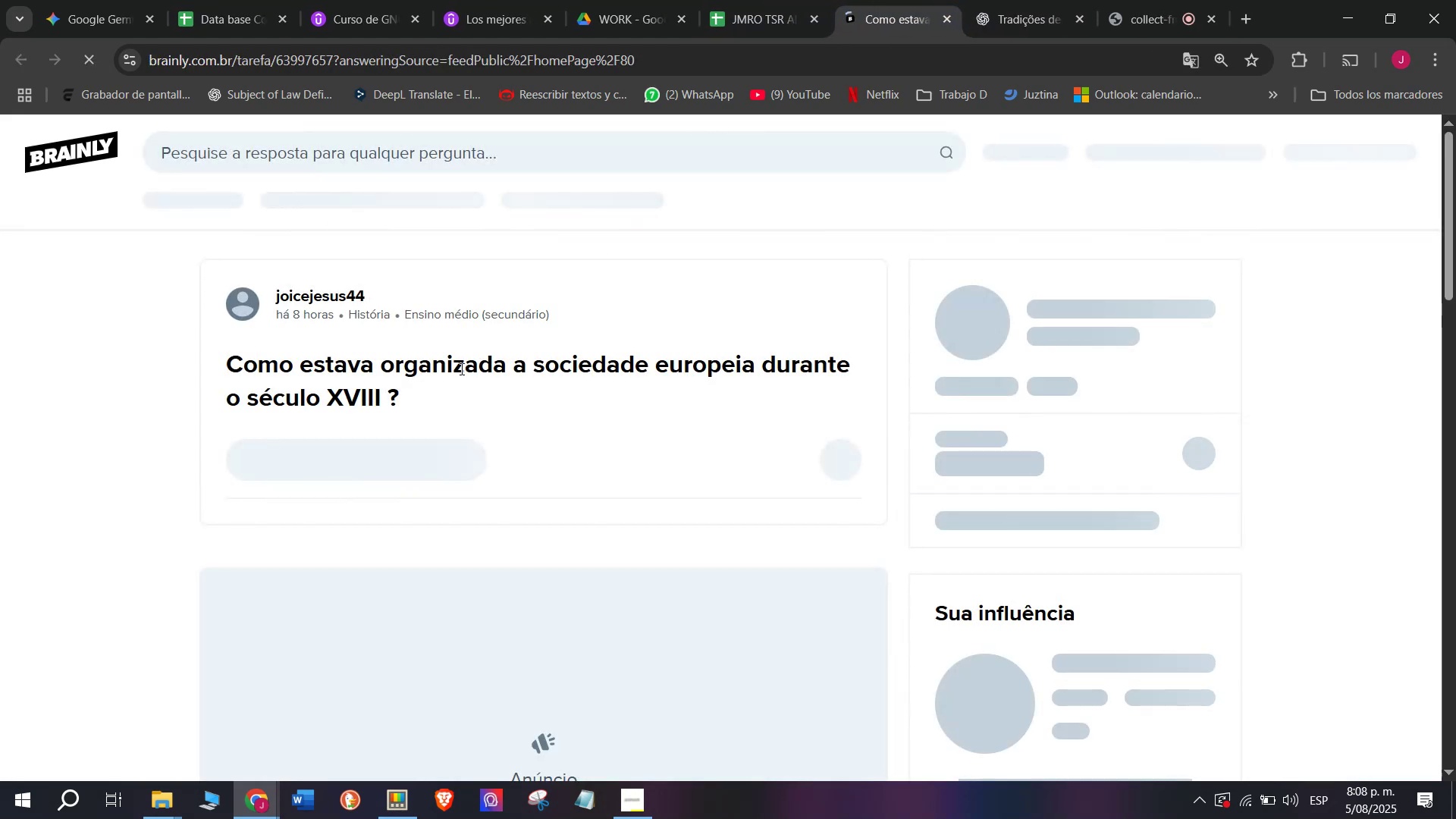 
left_click_drag(start_coordinate=[403, 399], to_coordinate=[221, 358])
 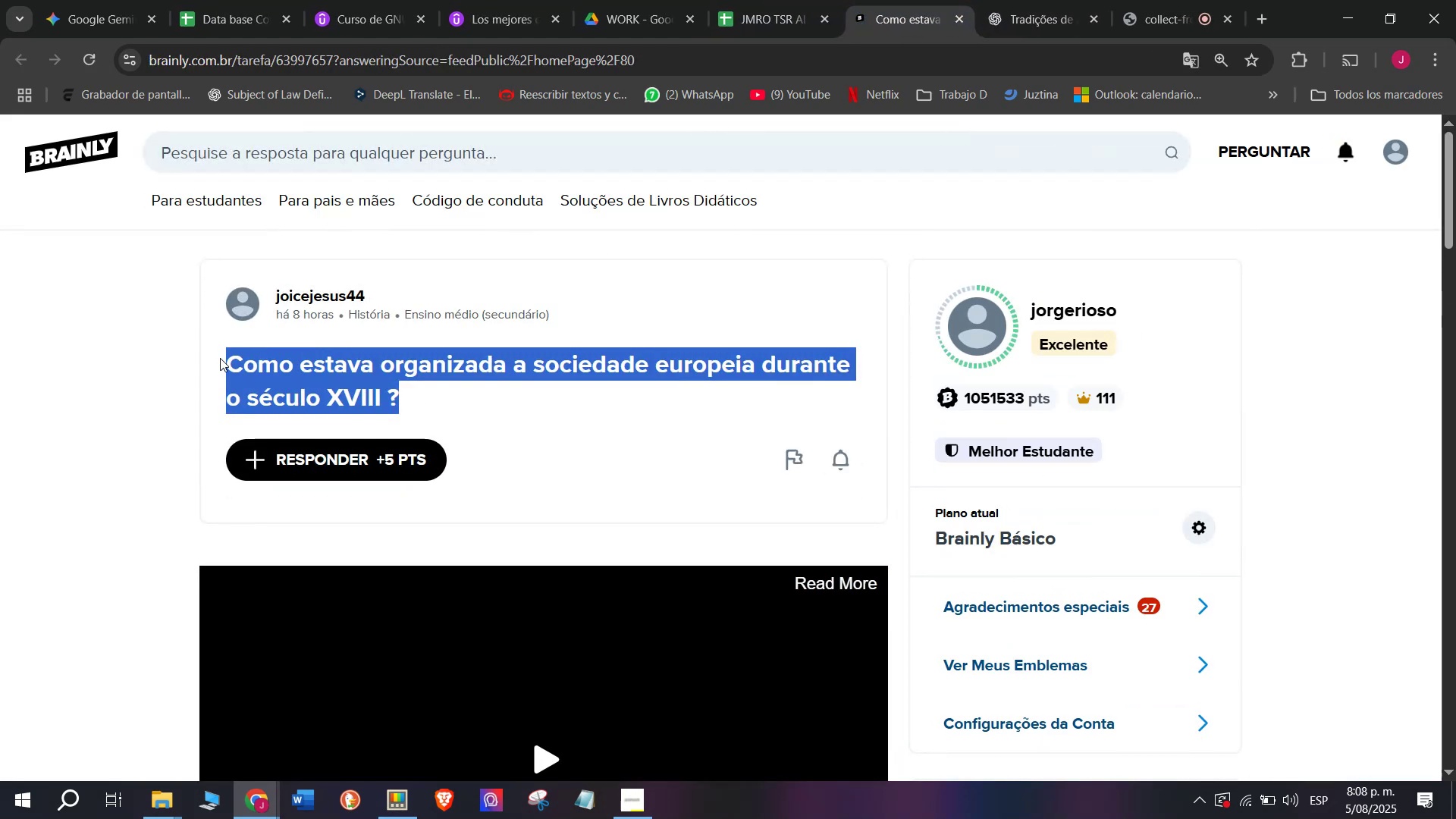 
key(Control+ControlLeft)
 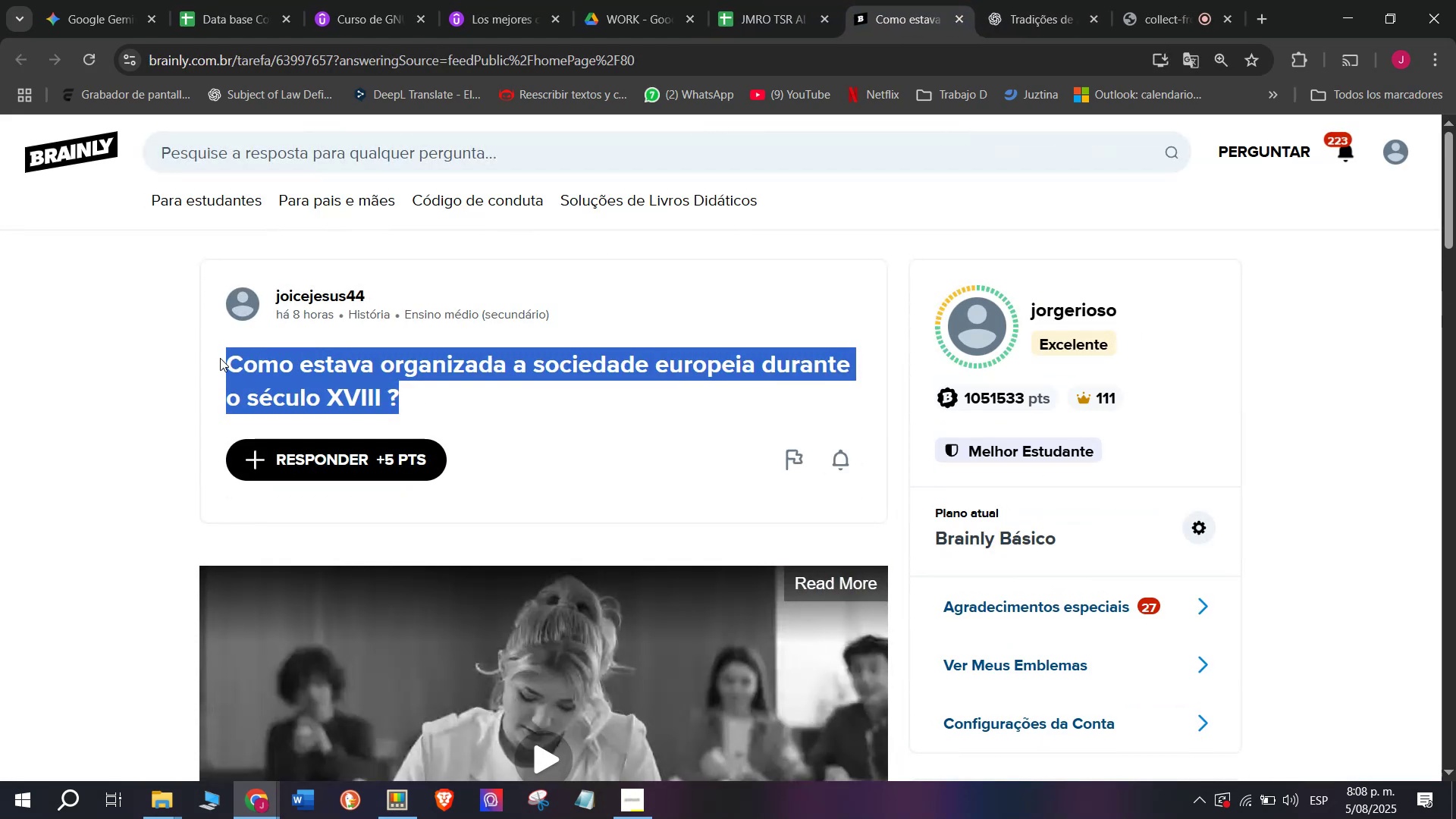 
key(Break)
 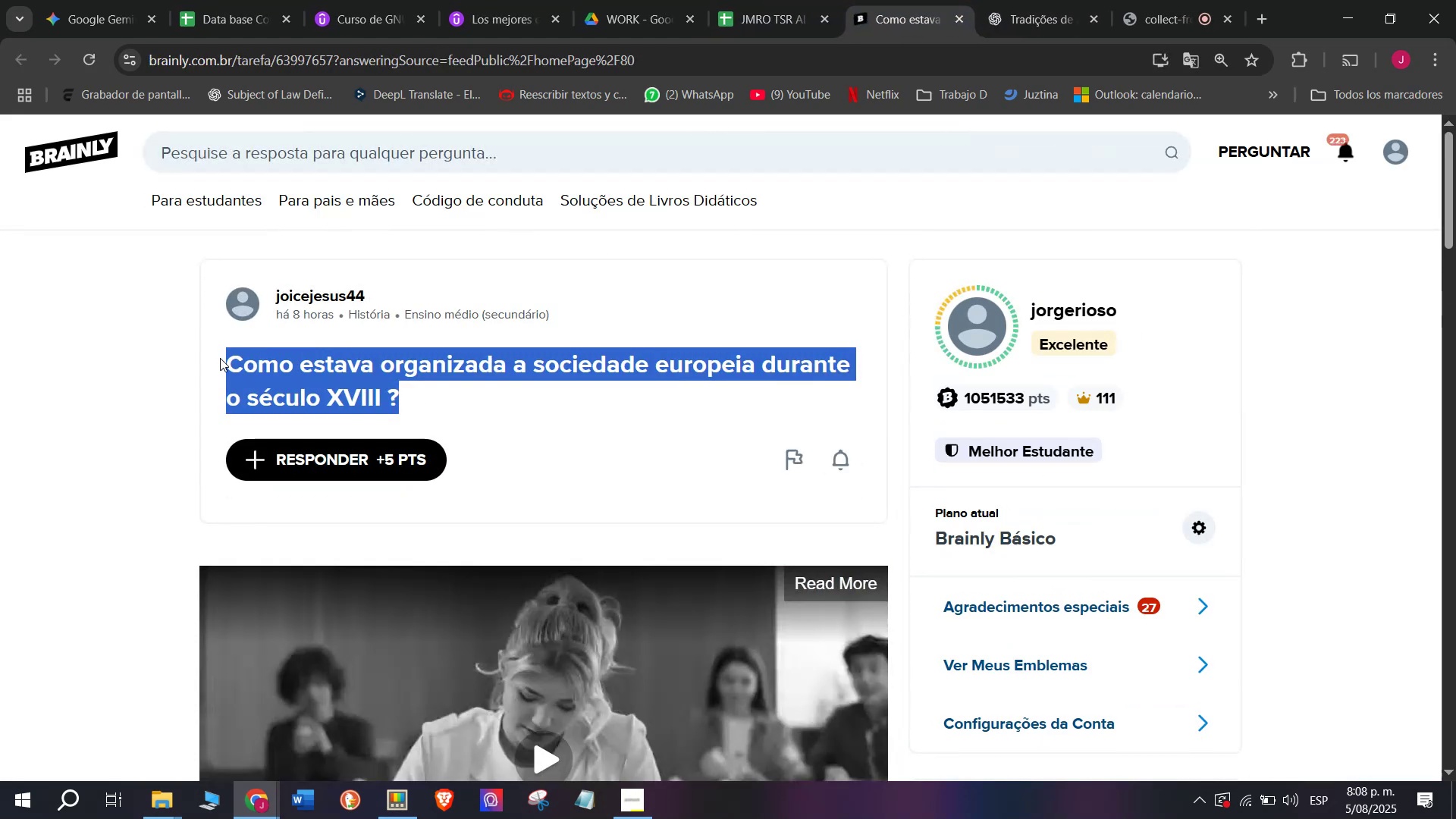 
key(Control+C)
 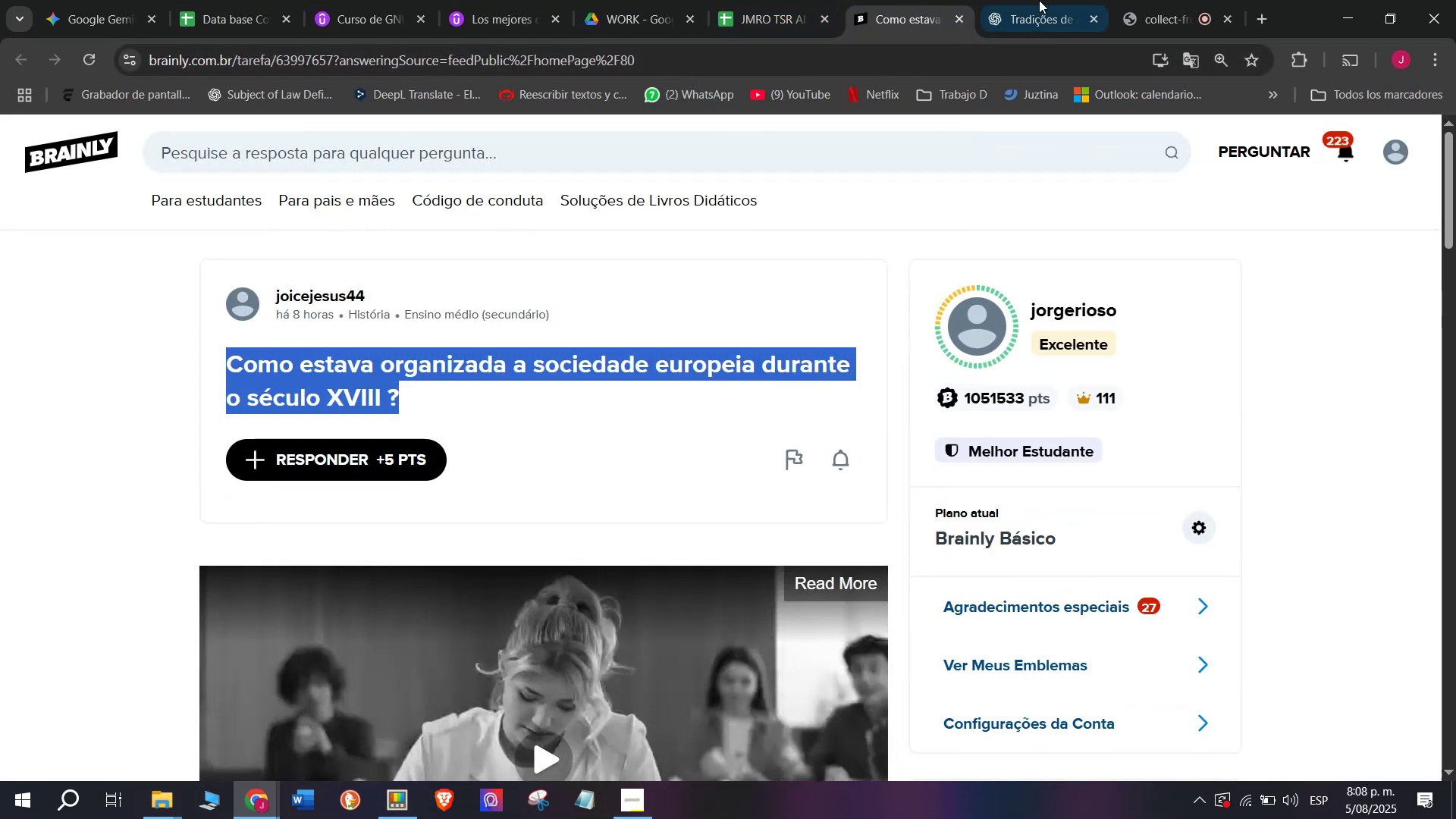 
left_click([1028, 0])
 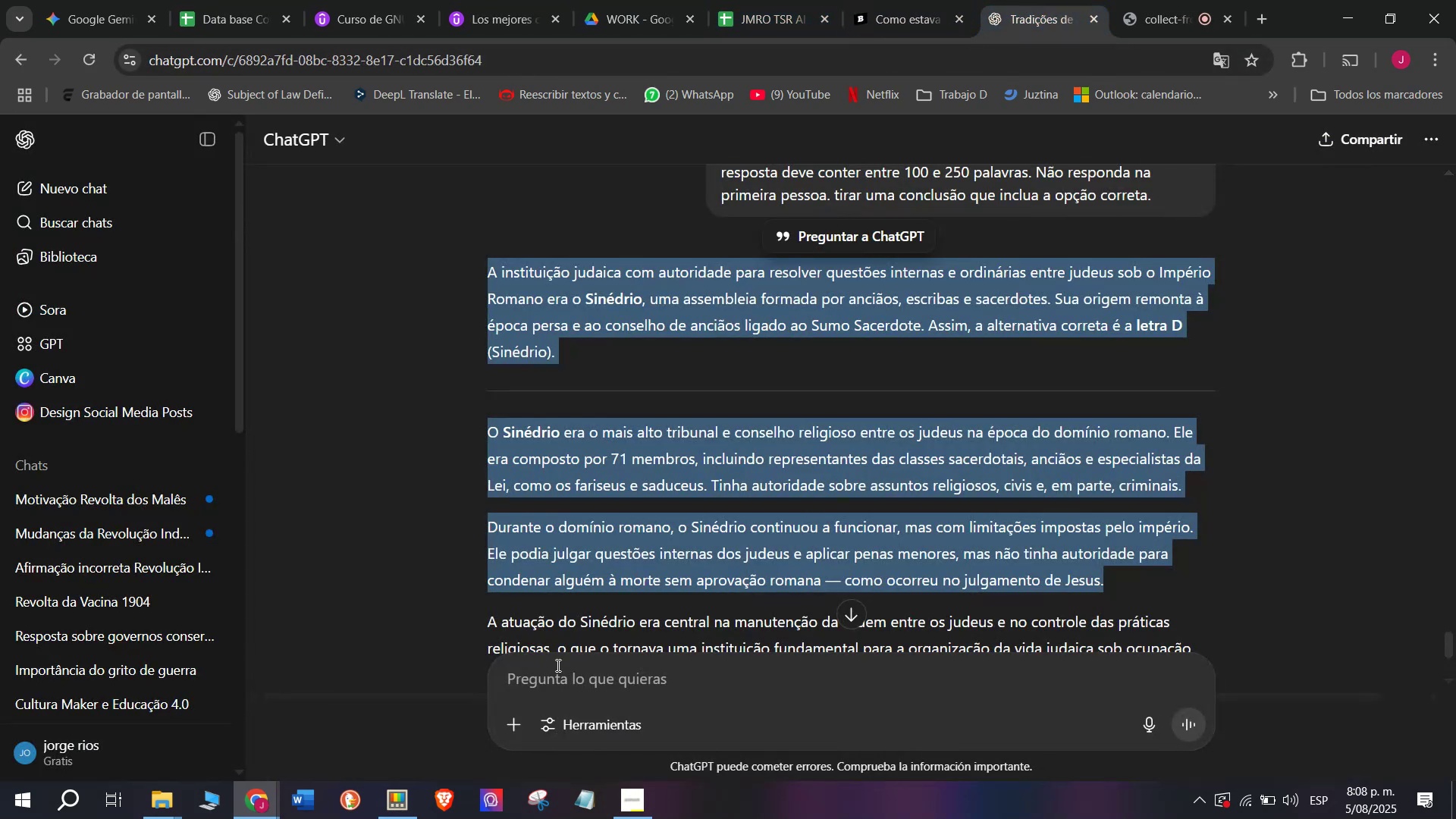 
left_click([557, 666])
 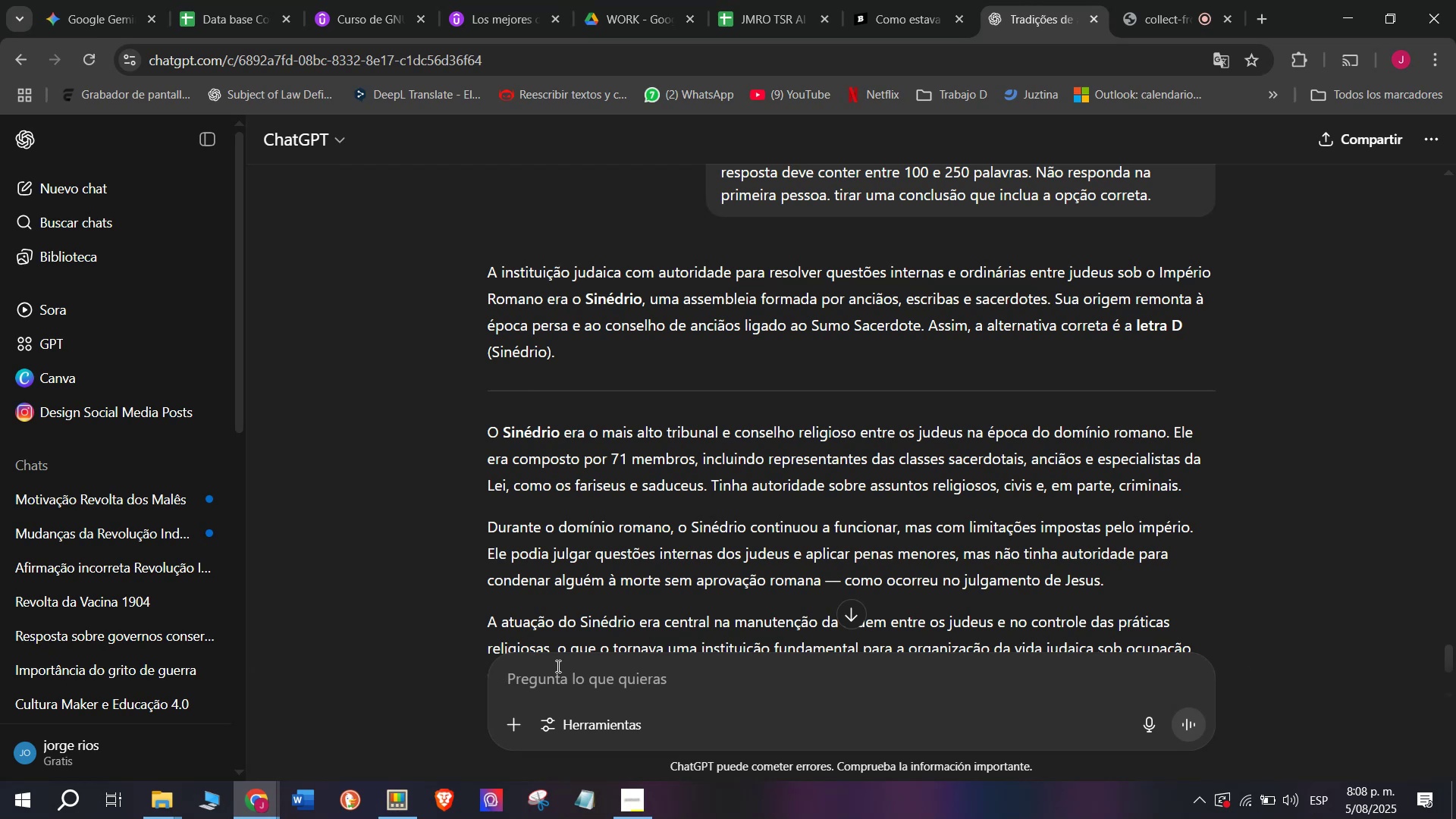 
wait(6.51)
 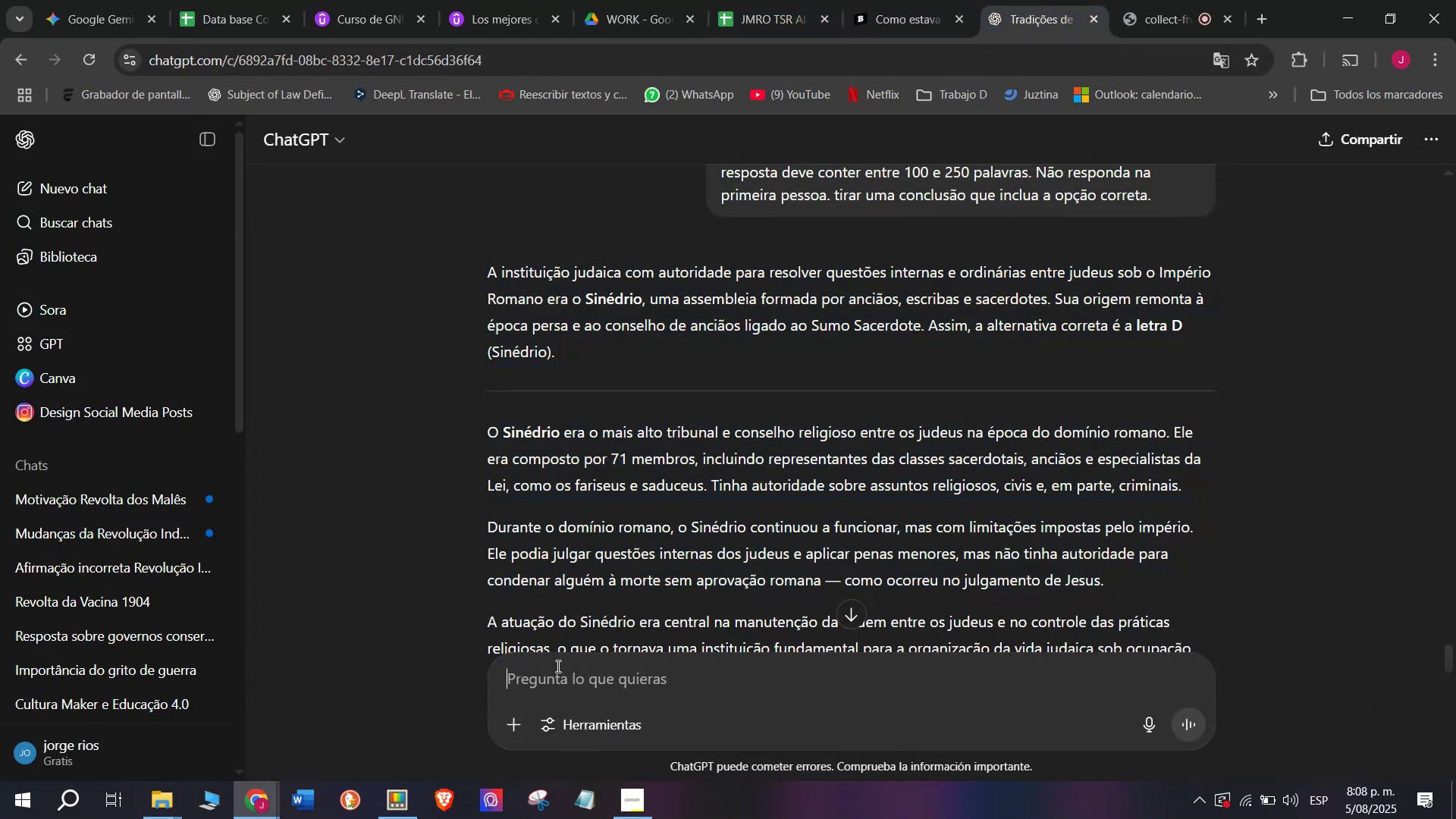 
key(C)
 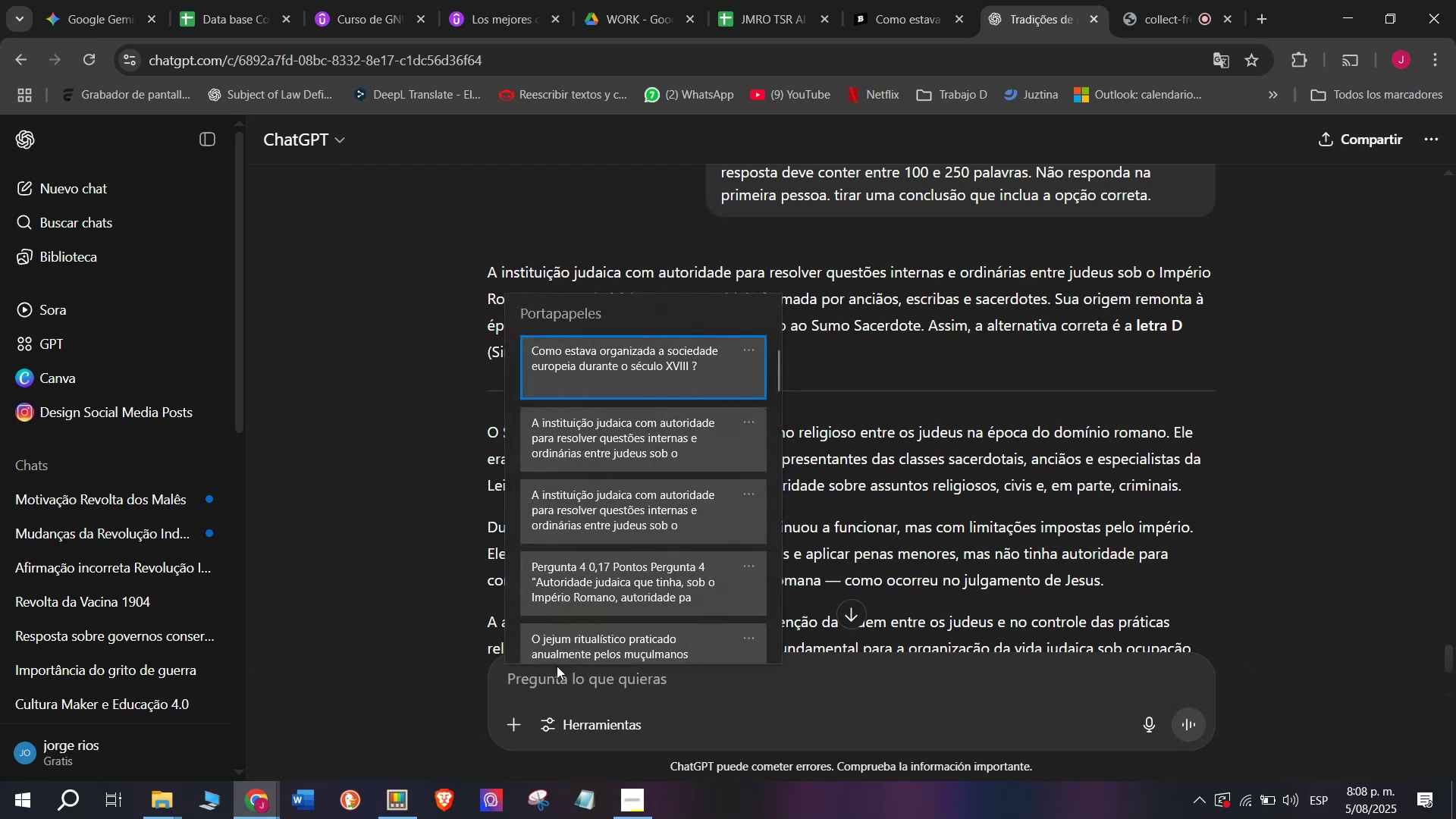 
key(Meta+MetaLeft)
 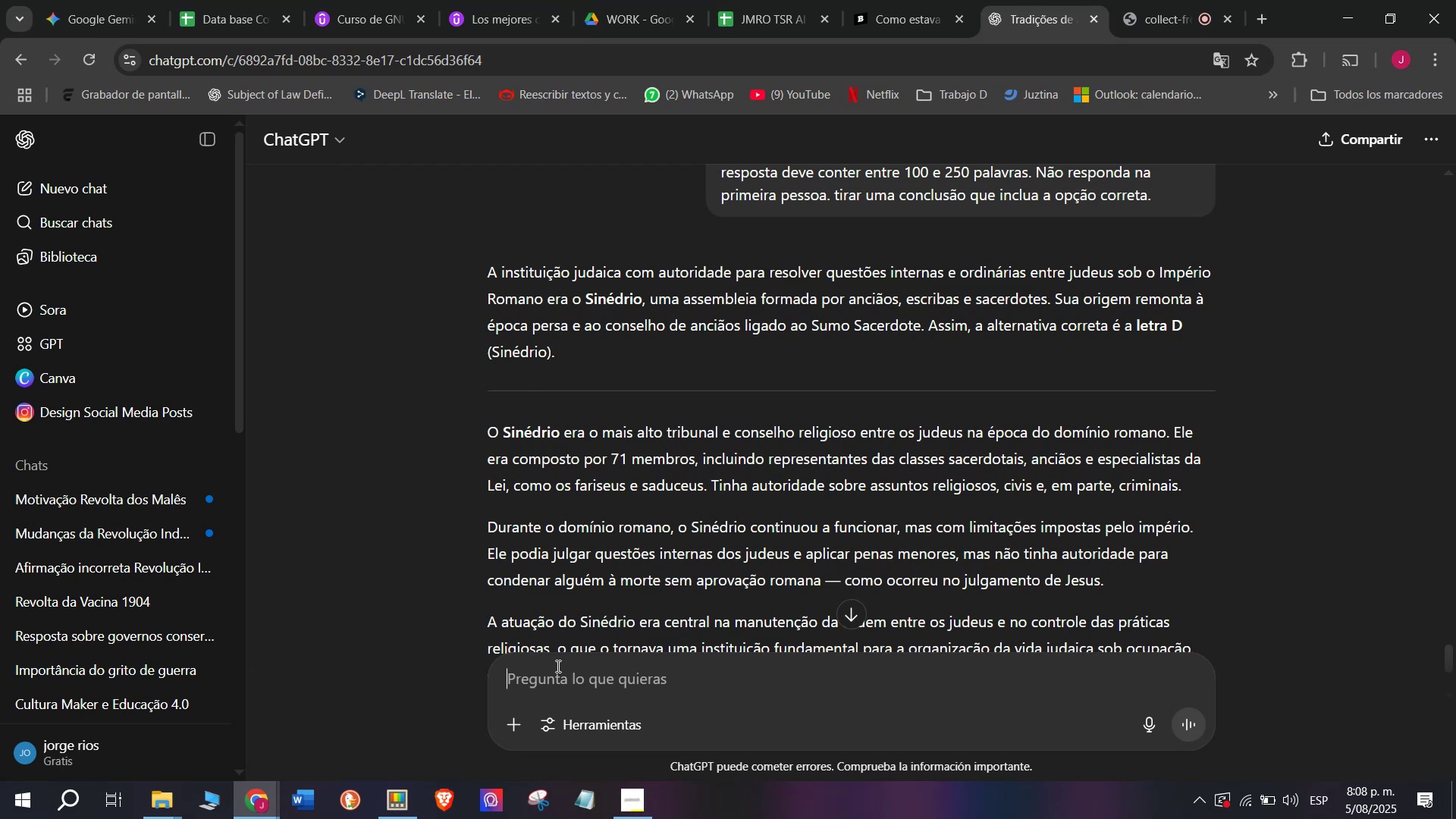 
key(Meta+V)
 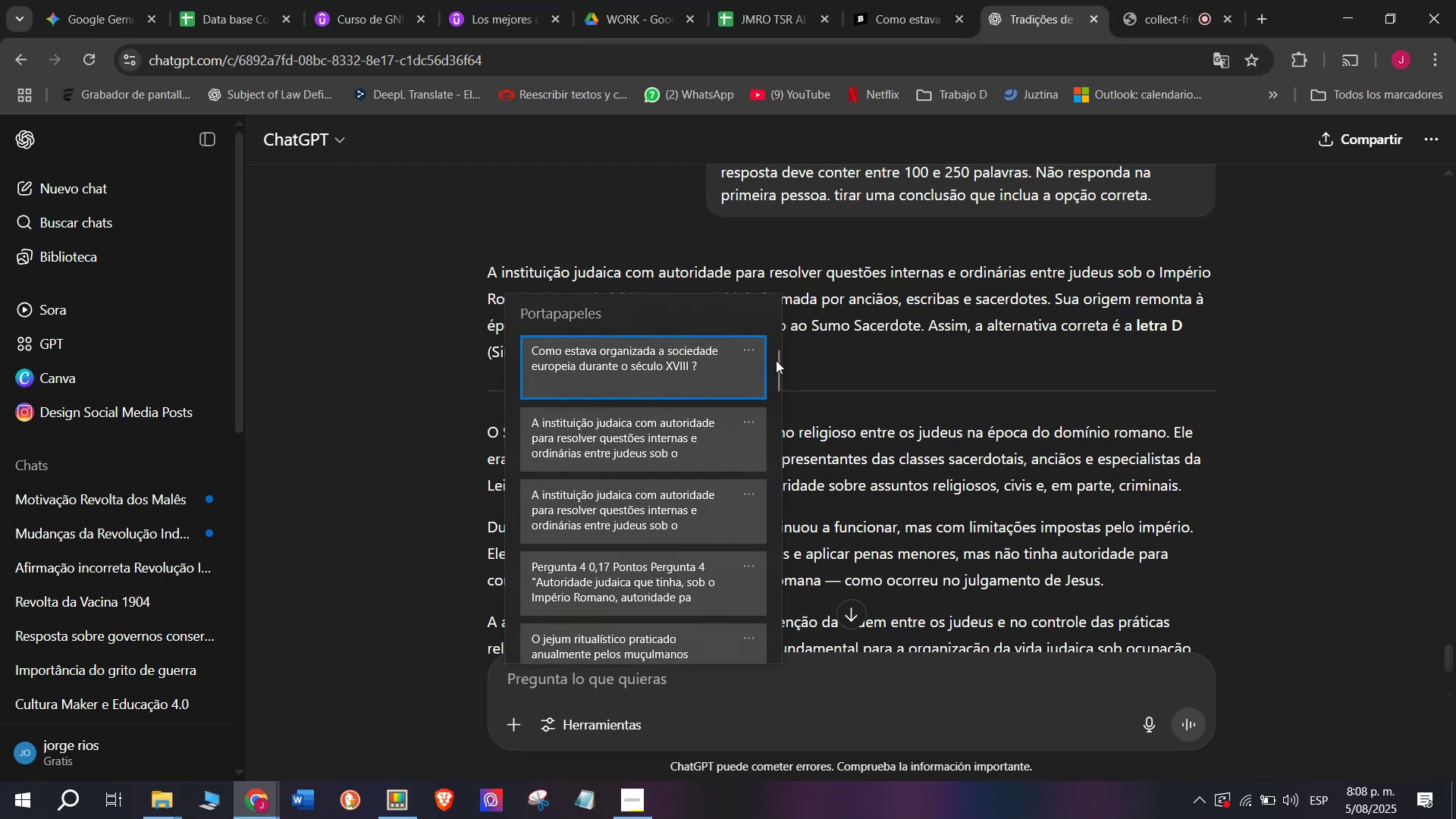 
left_click_drag(start_coordinate=[777, 359], to_coordinate=[746, 712])
 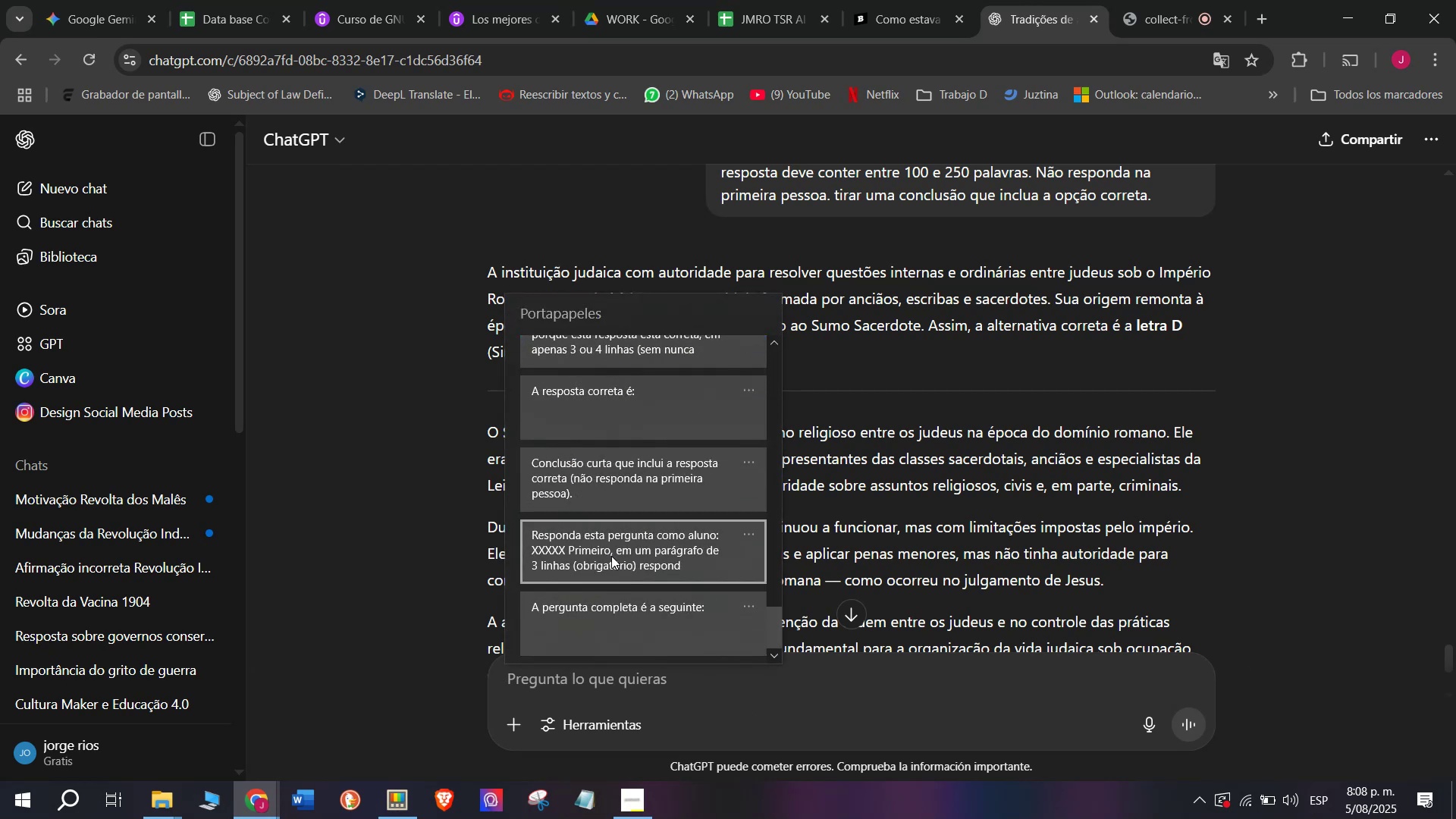 
left_click([611, 553])
 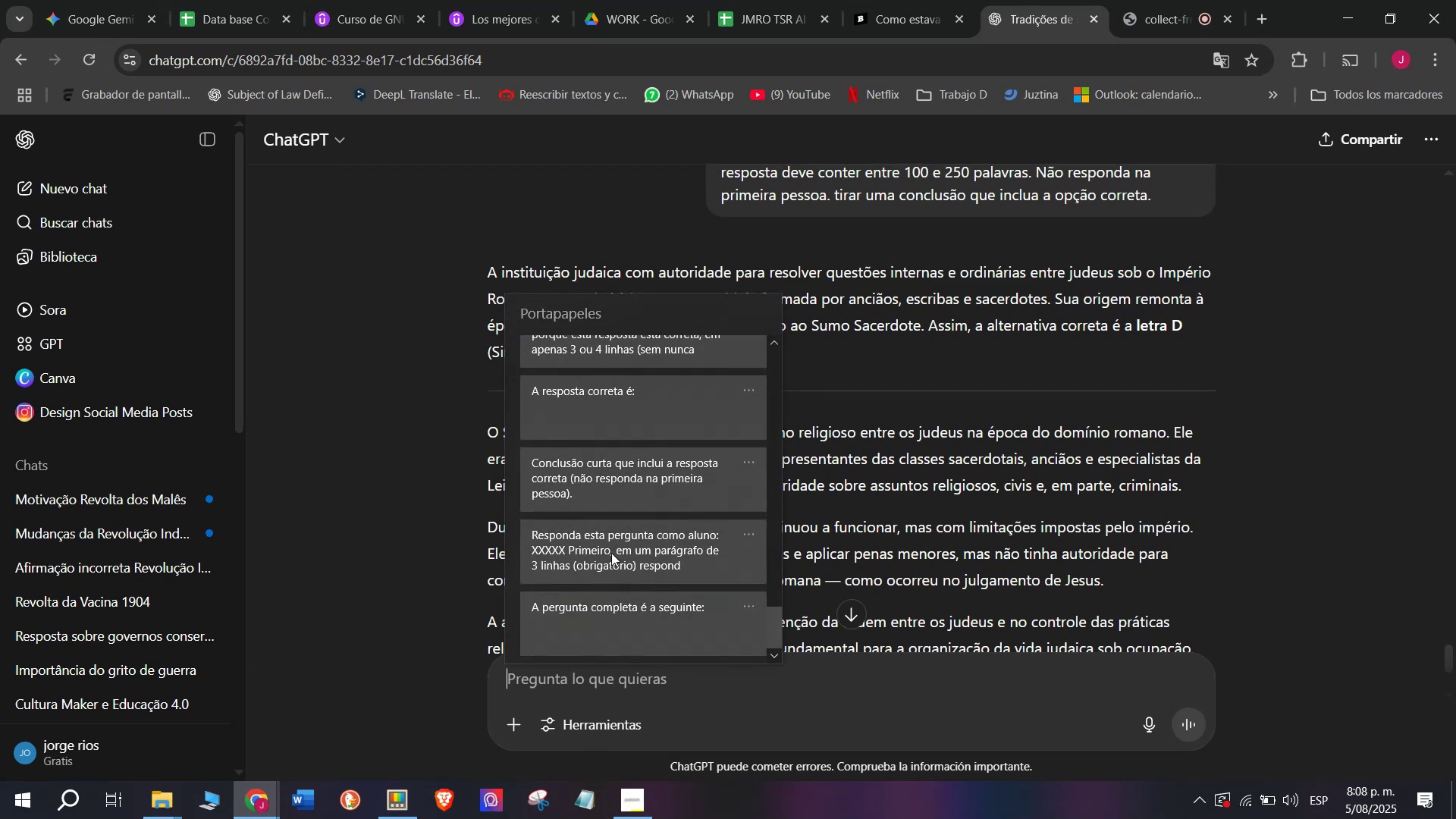 
key(Control+ControlLeft)
 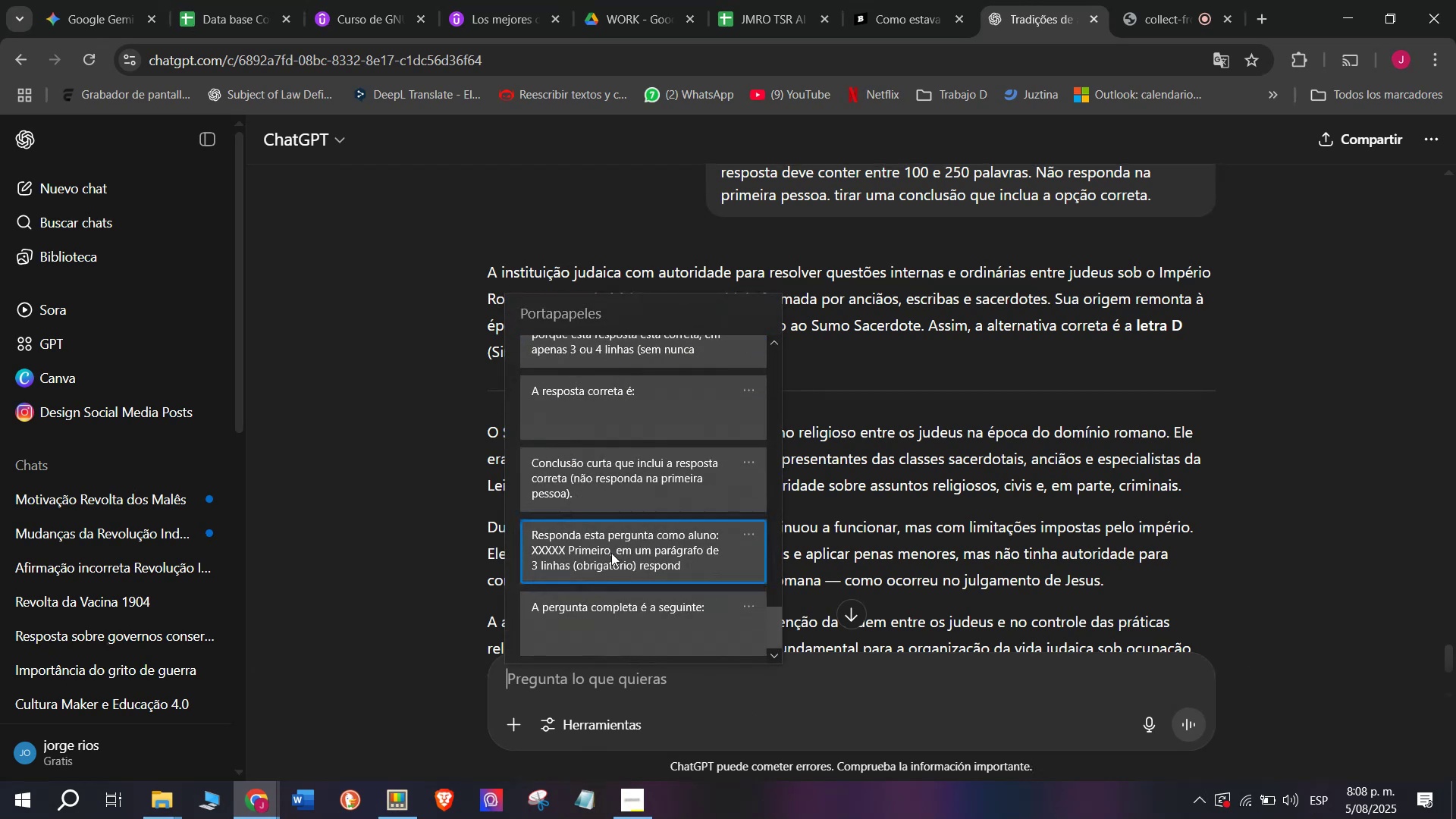 
hold_key(key=V, duration=3.1)
 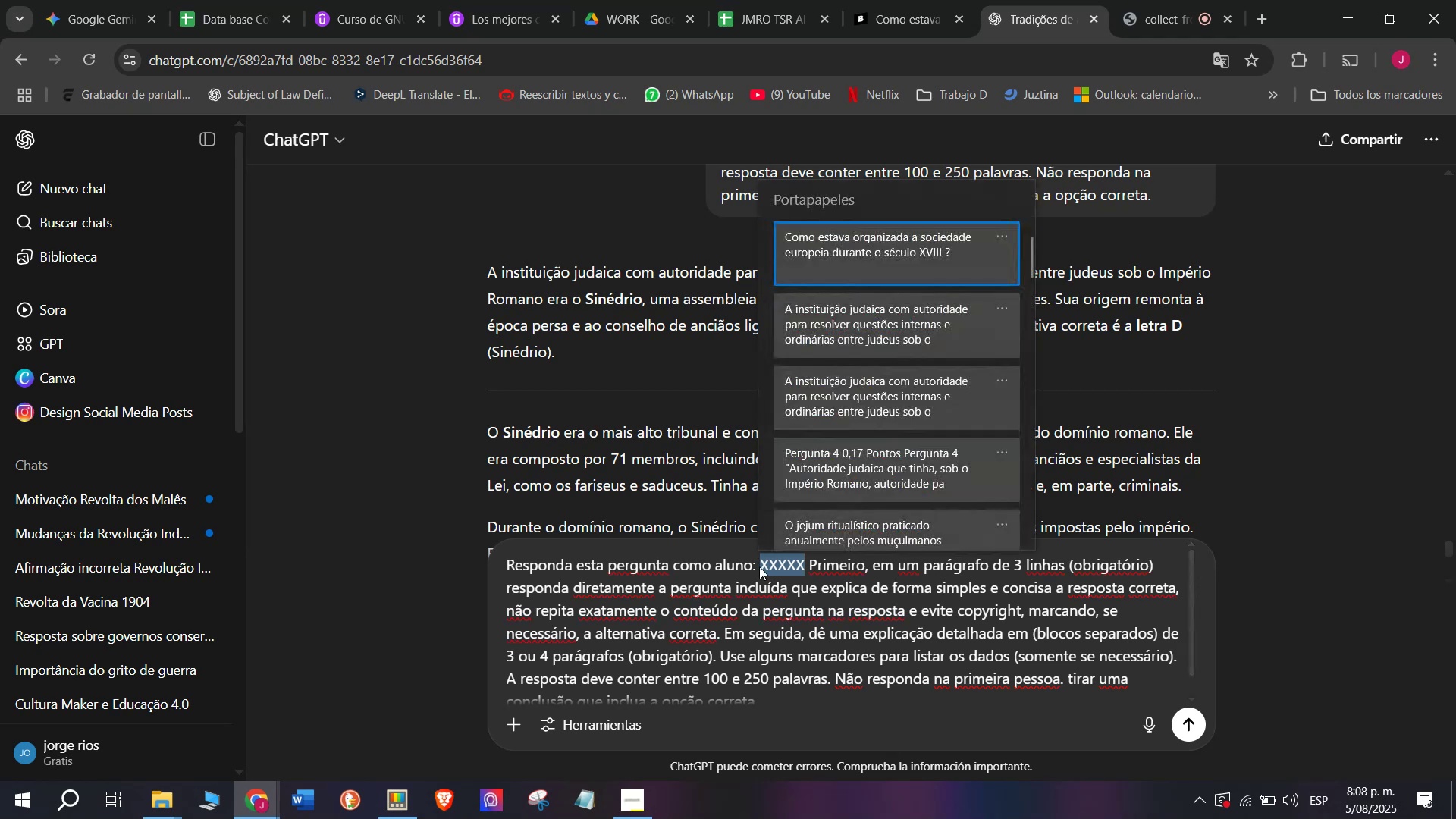 
left_click_drag(start_coordinate=[805, 563], to_coordinate=[759, 566])
 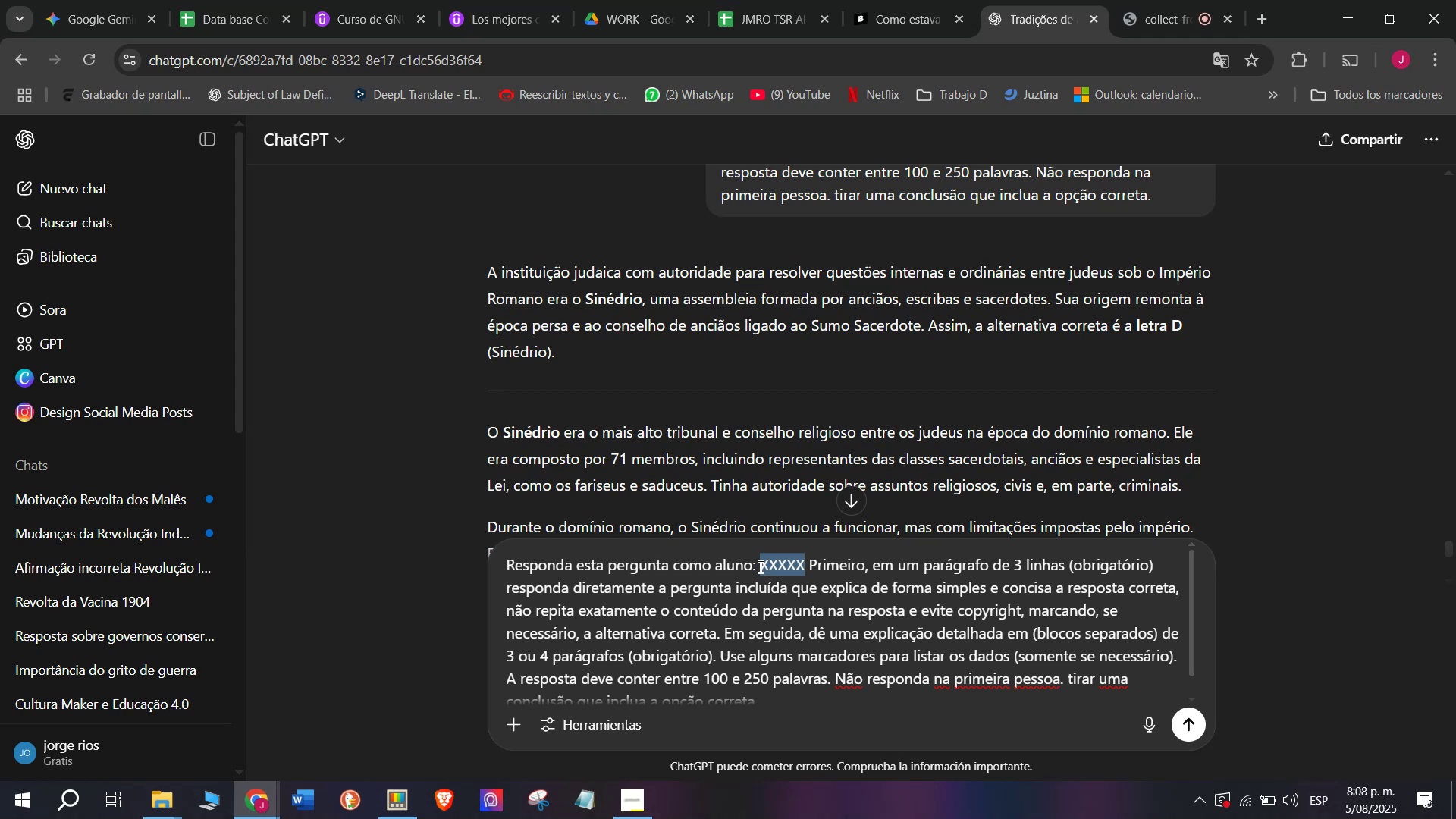 
key(C)
 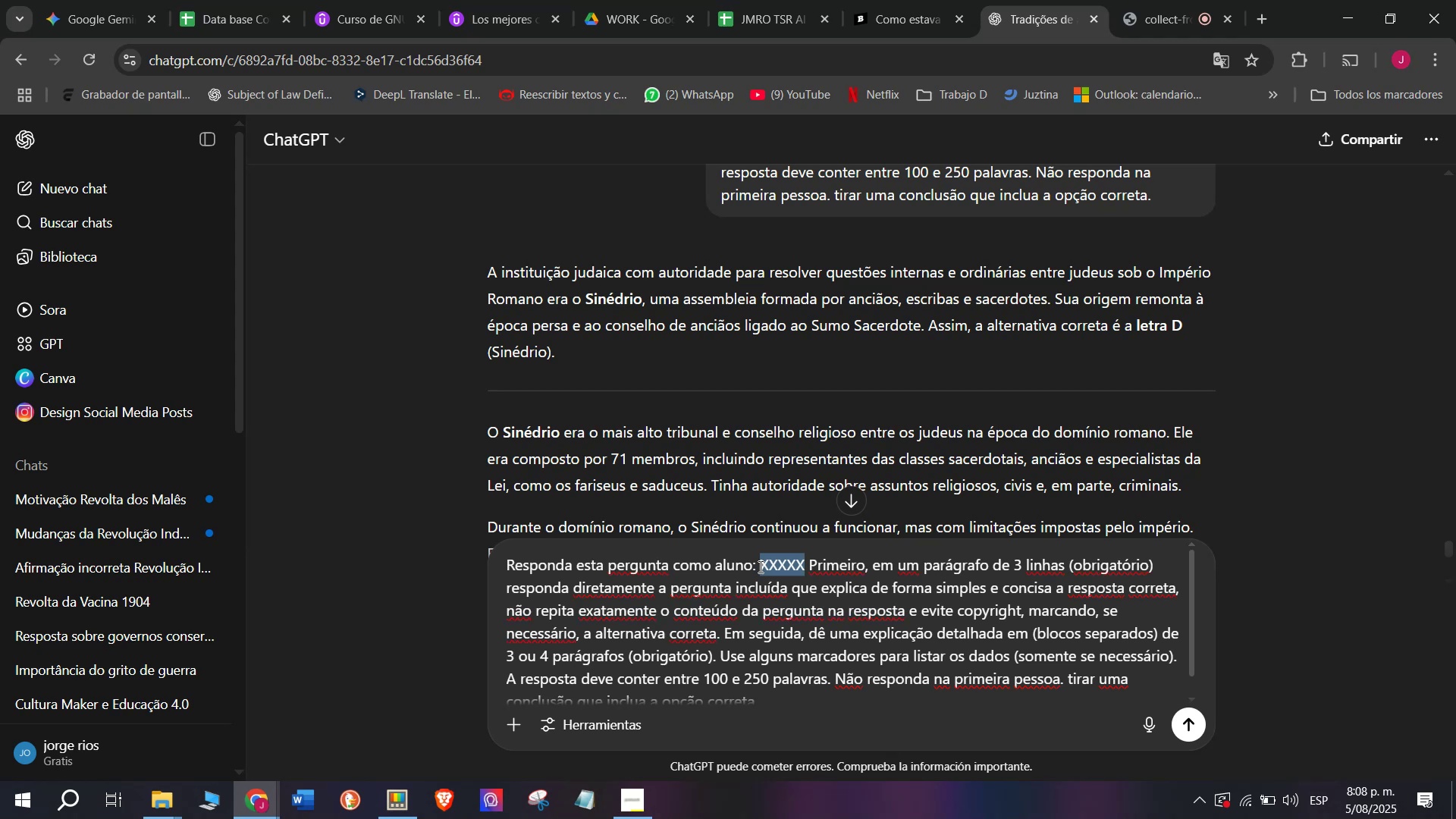 
key(Meta+MetaLeft)
 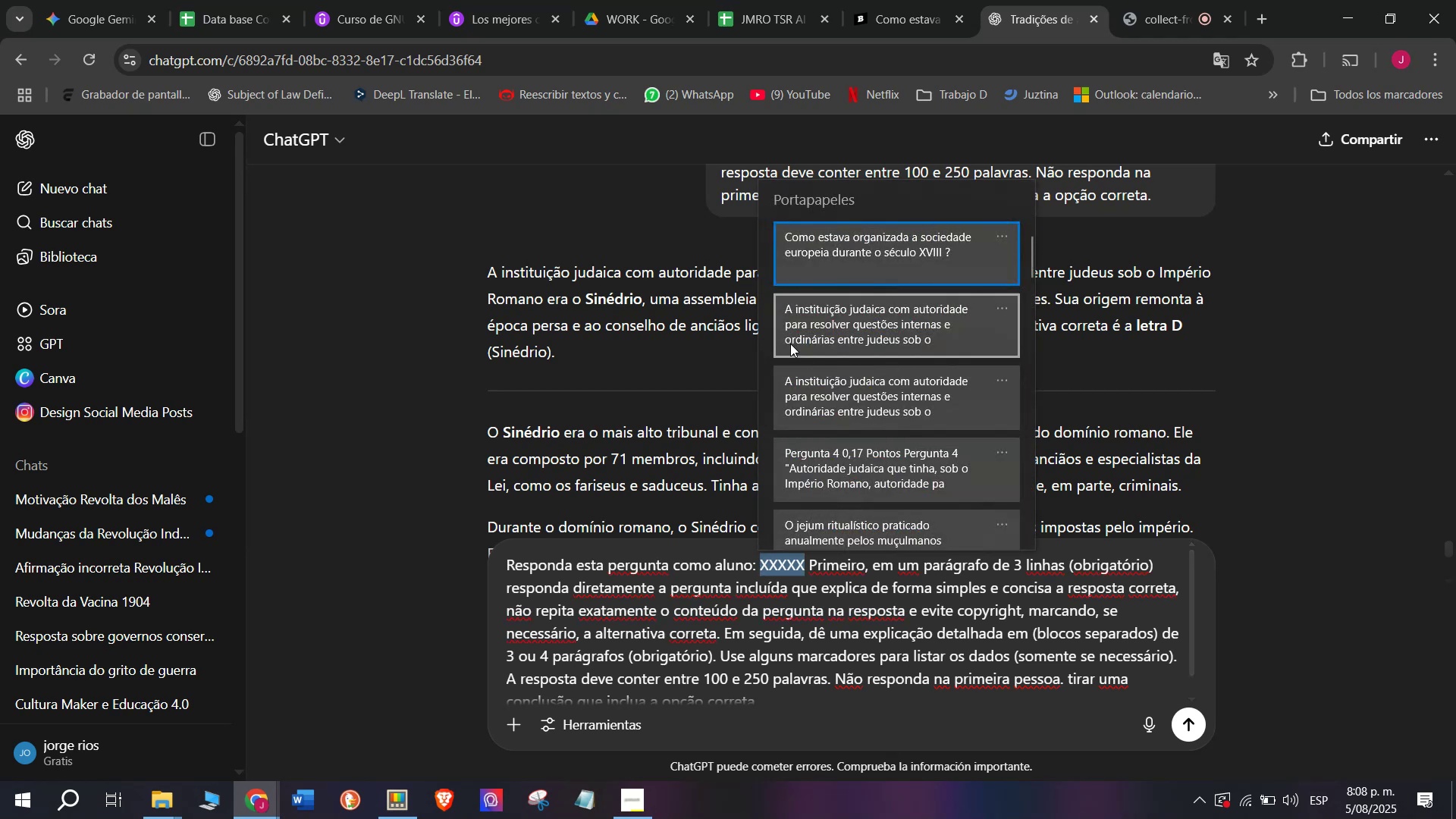 
key(Control+ControlLeft)
 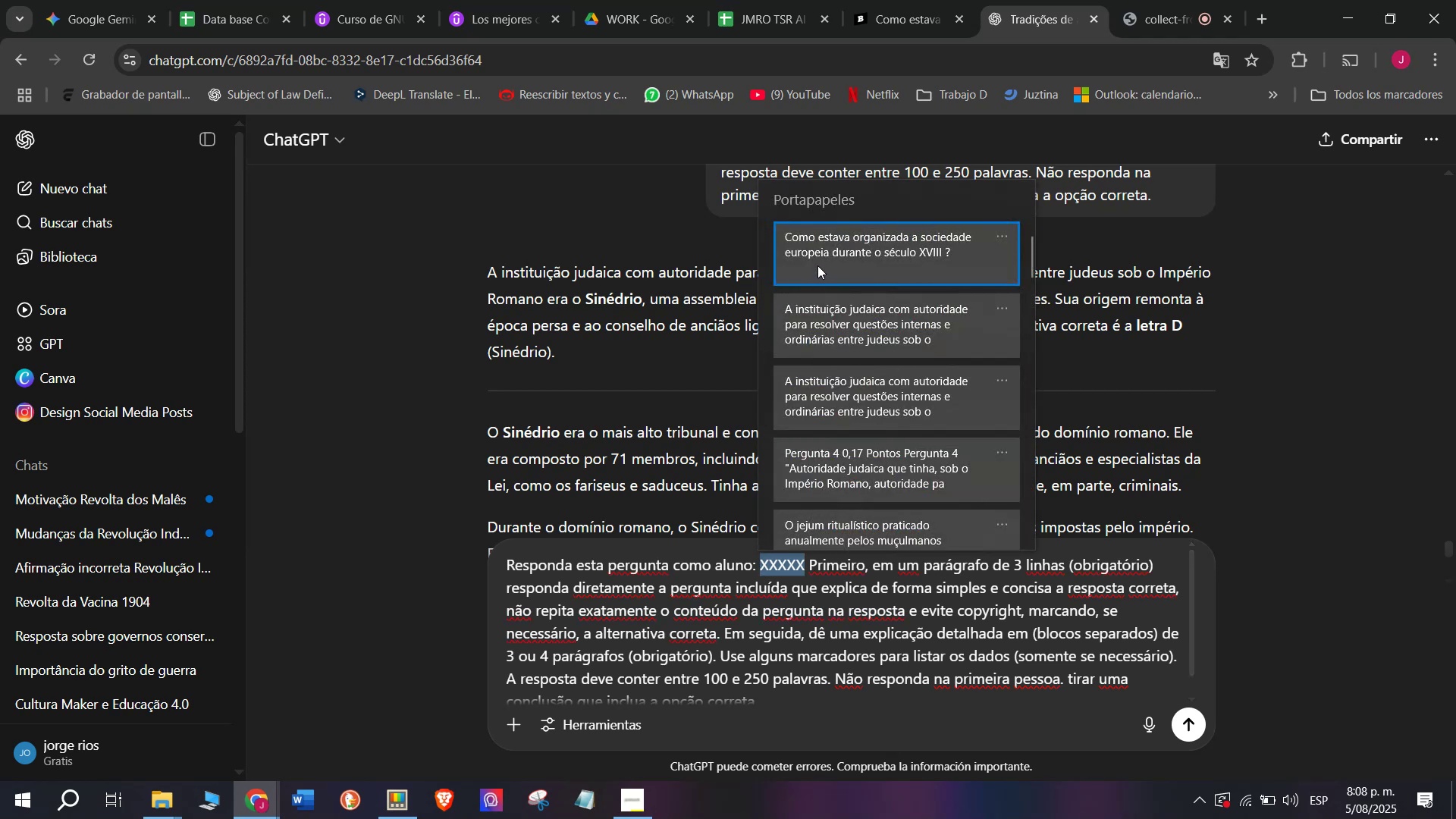 
key(Control+V)
 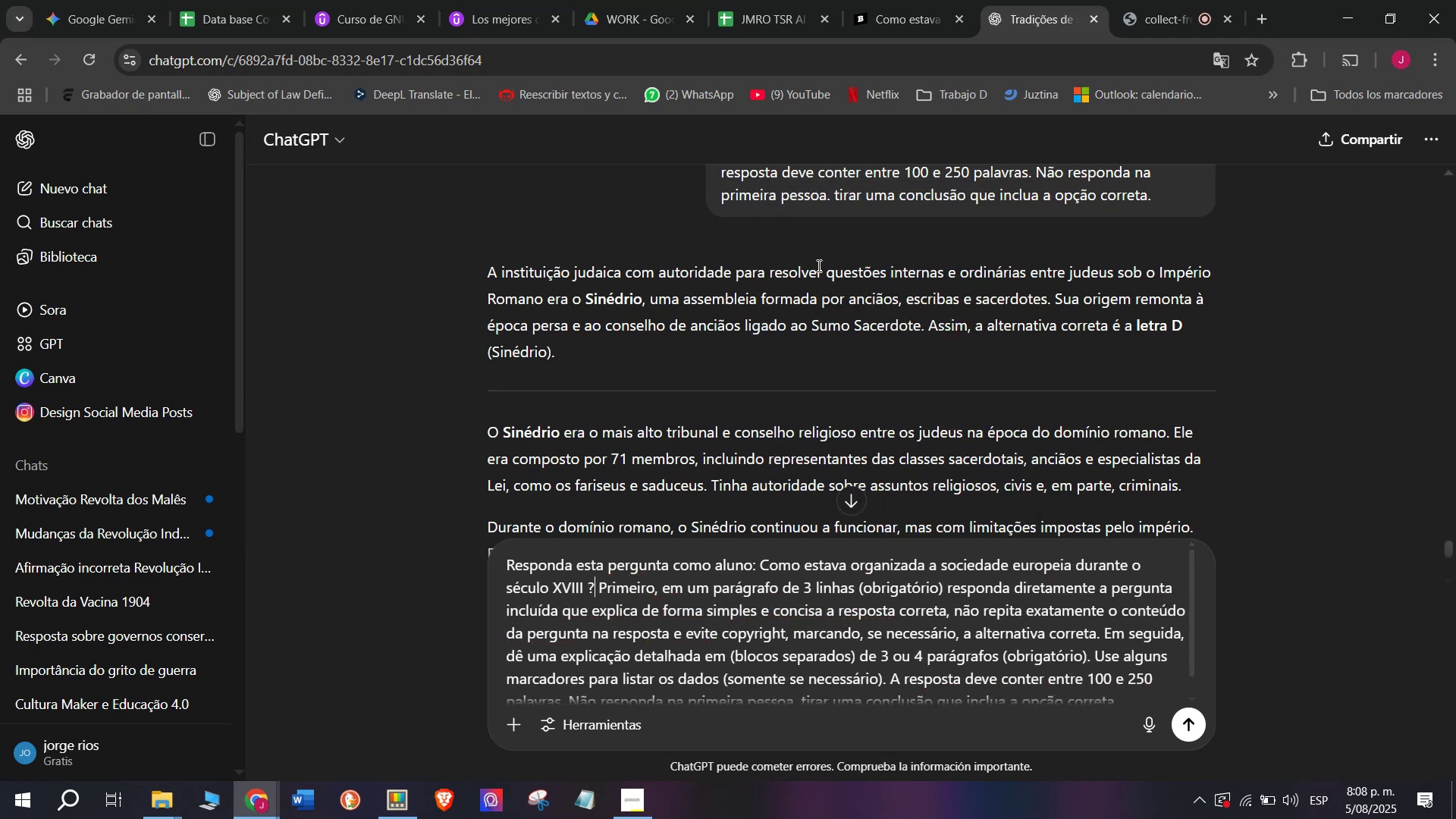 
key(Enter)
 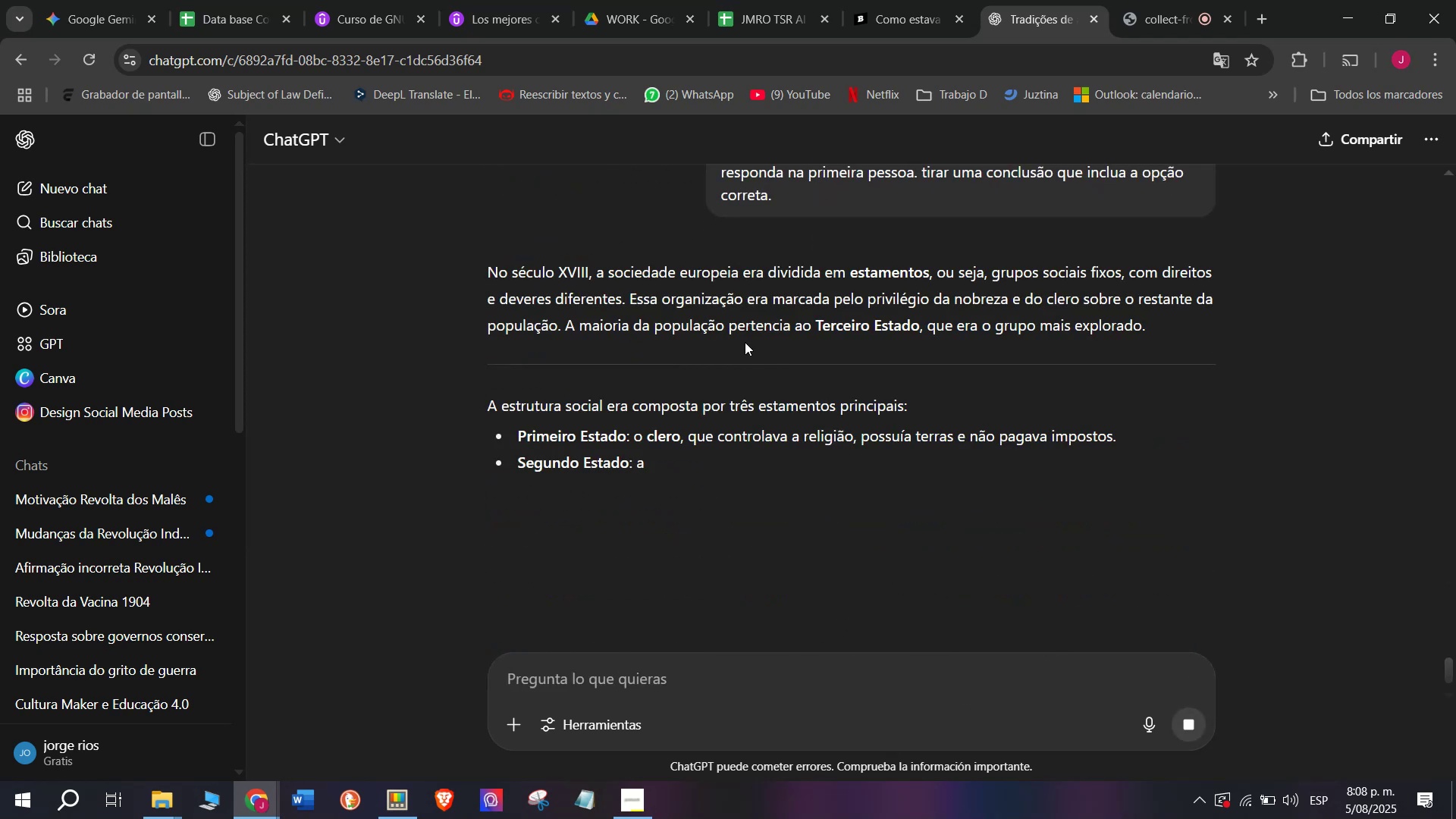 
wait(5.51)
 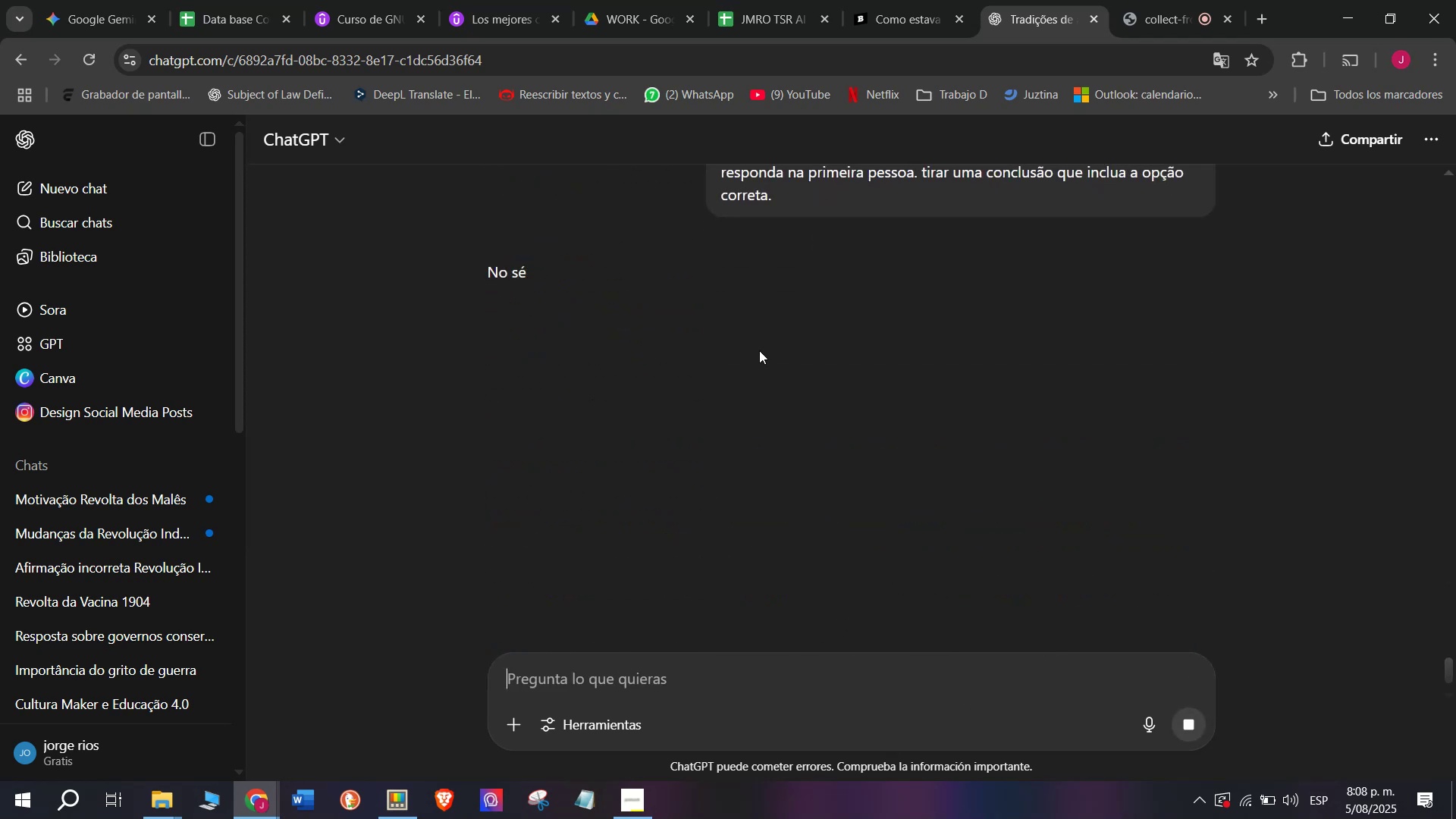 
left_click_drag(start_coordinate=[470, 275], to_coordinate=[849, 533])
 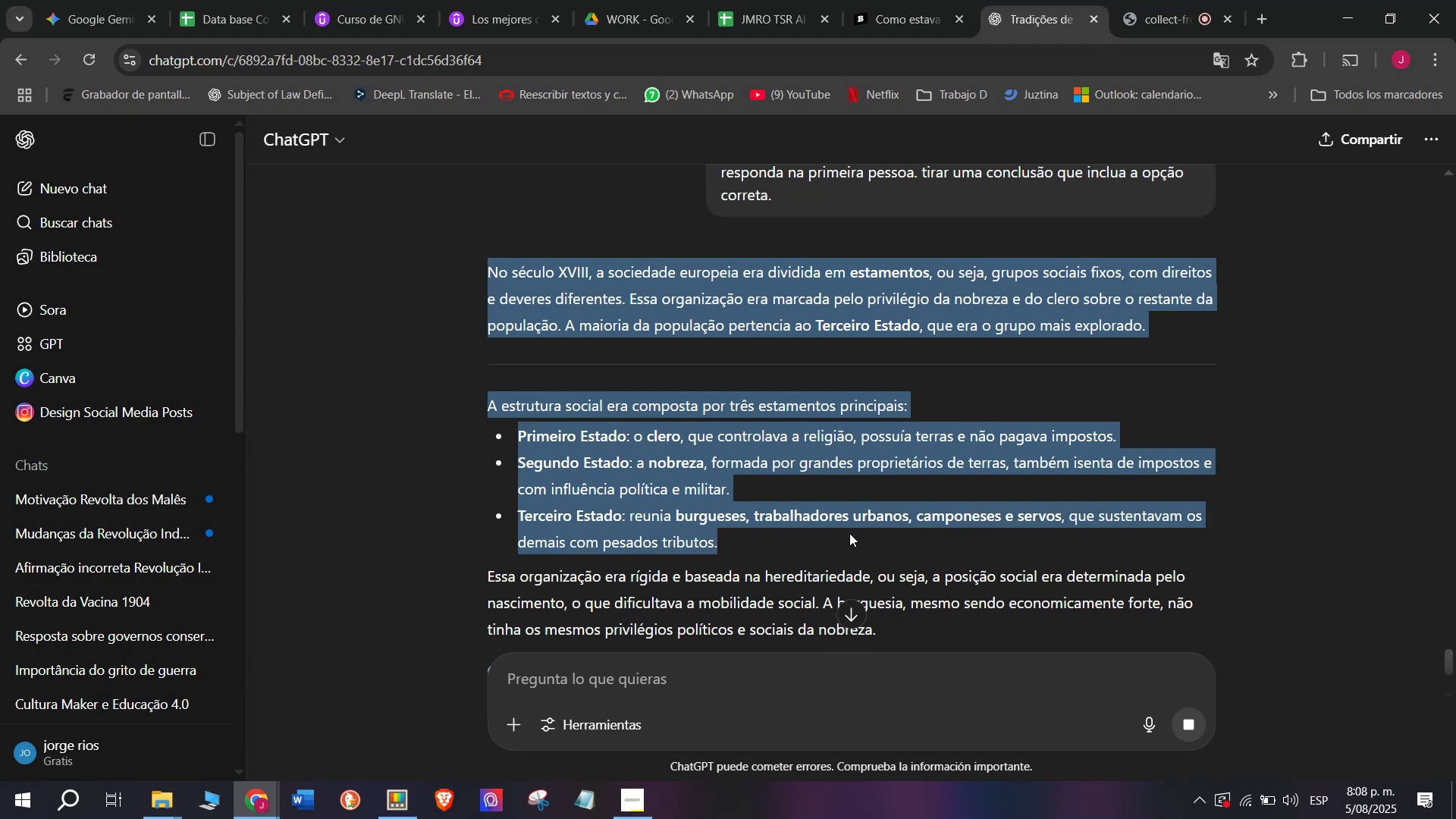 
key(Break)
 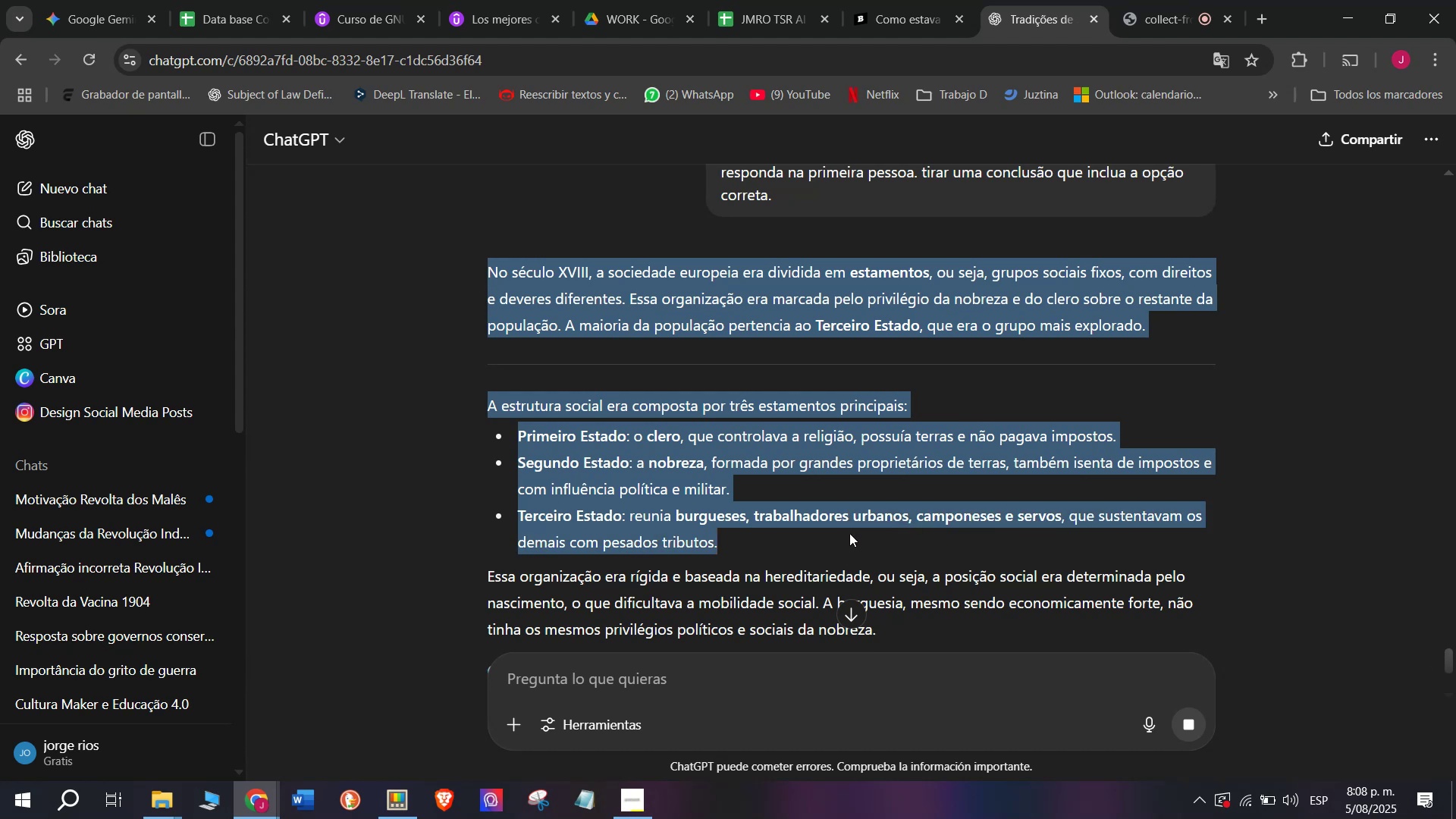 
key(Control+ControlLeft)
 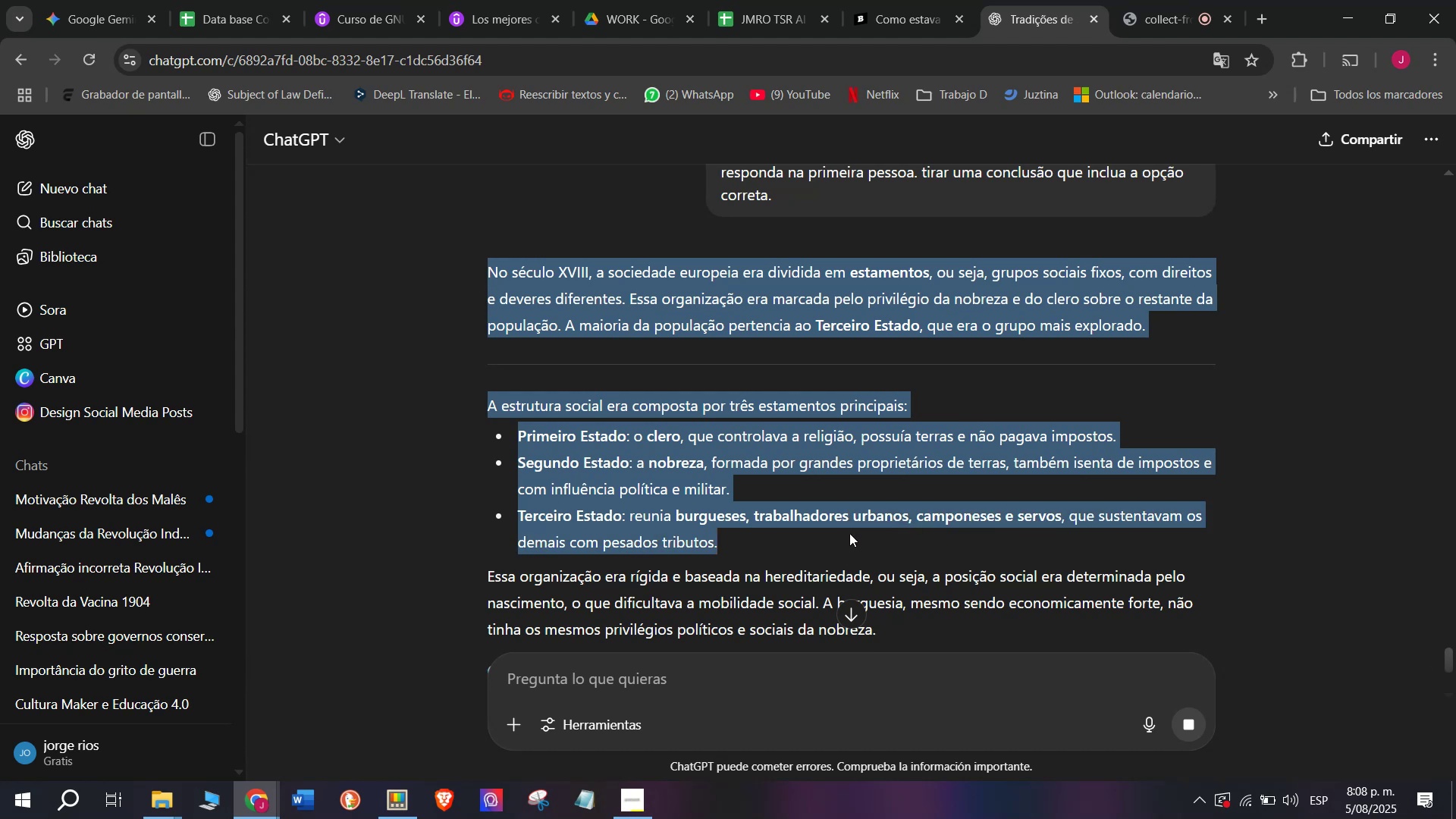 
key(Control+C)
 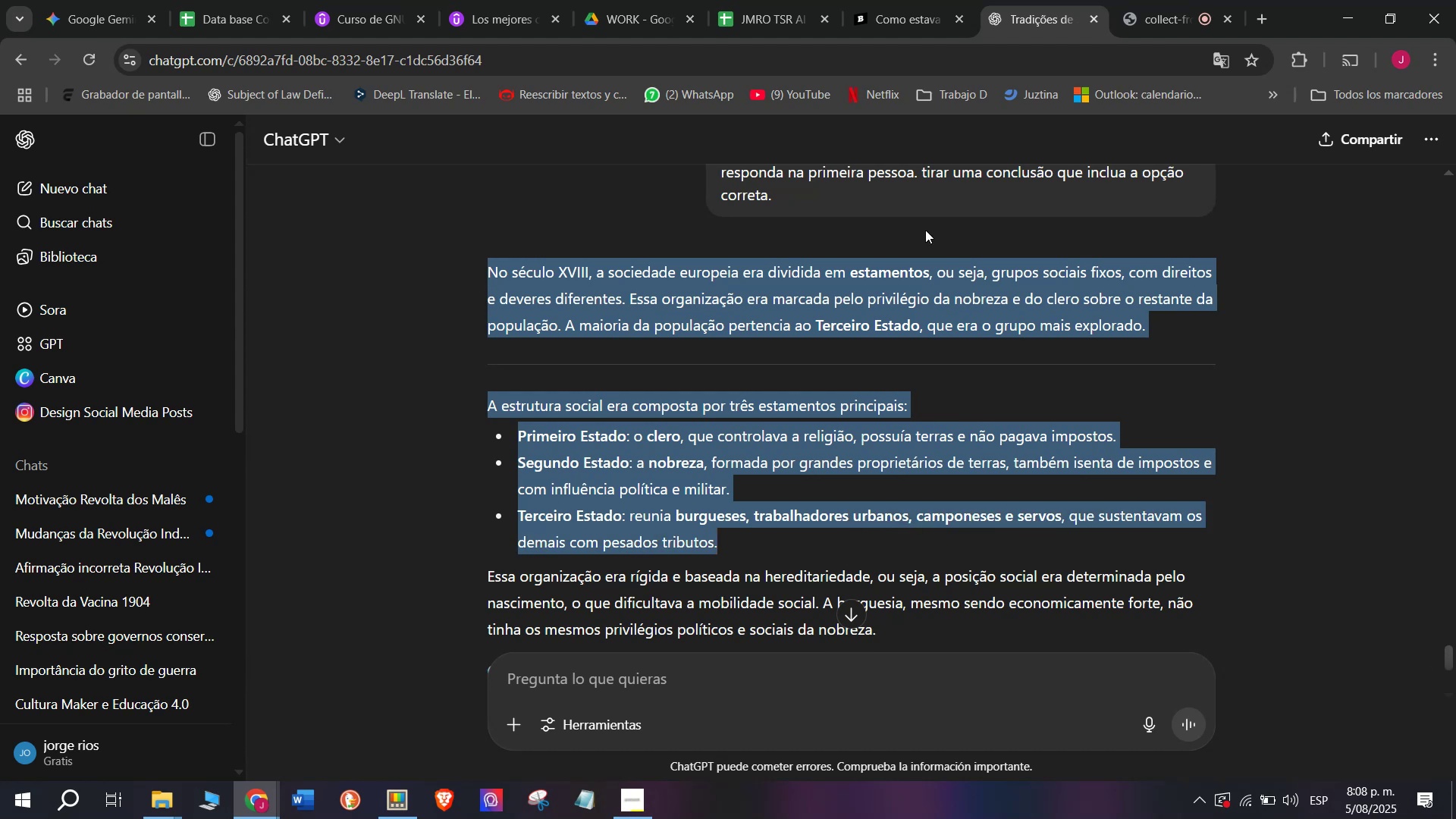 
left_click([792, 0])
 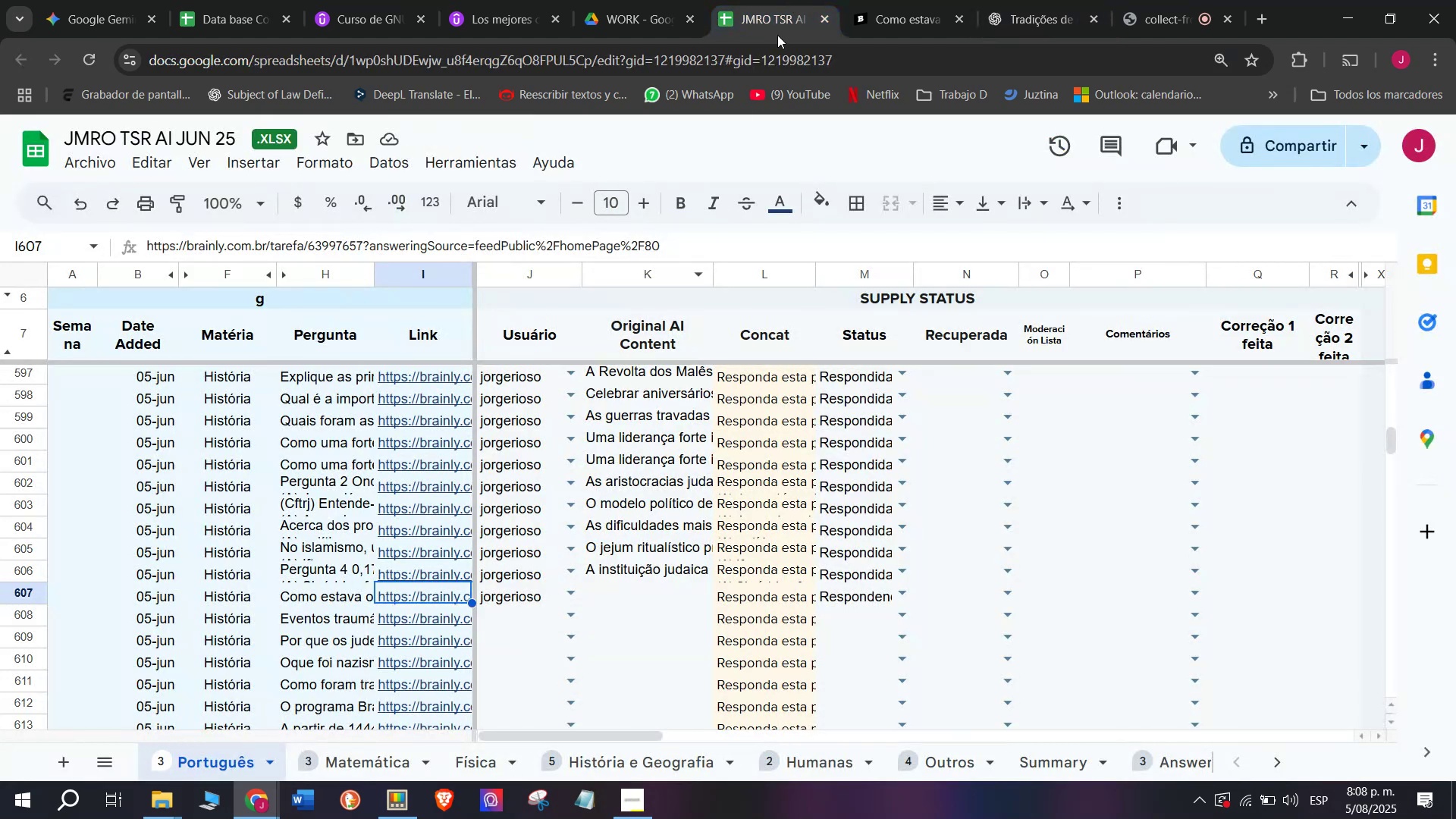 
left_click([940, 0])
 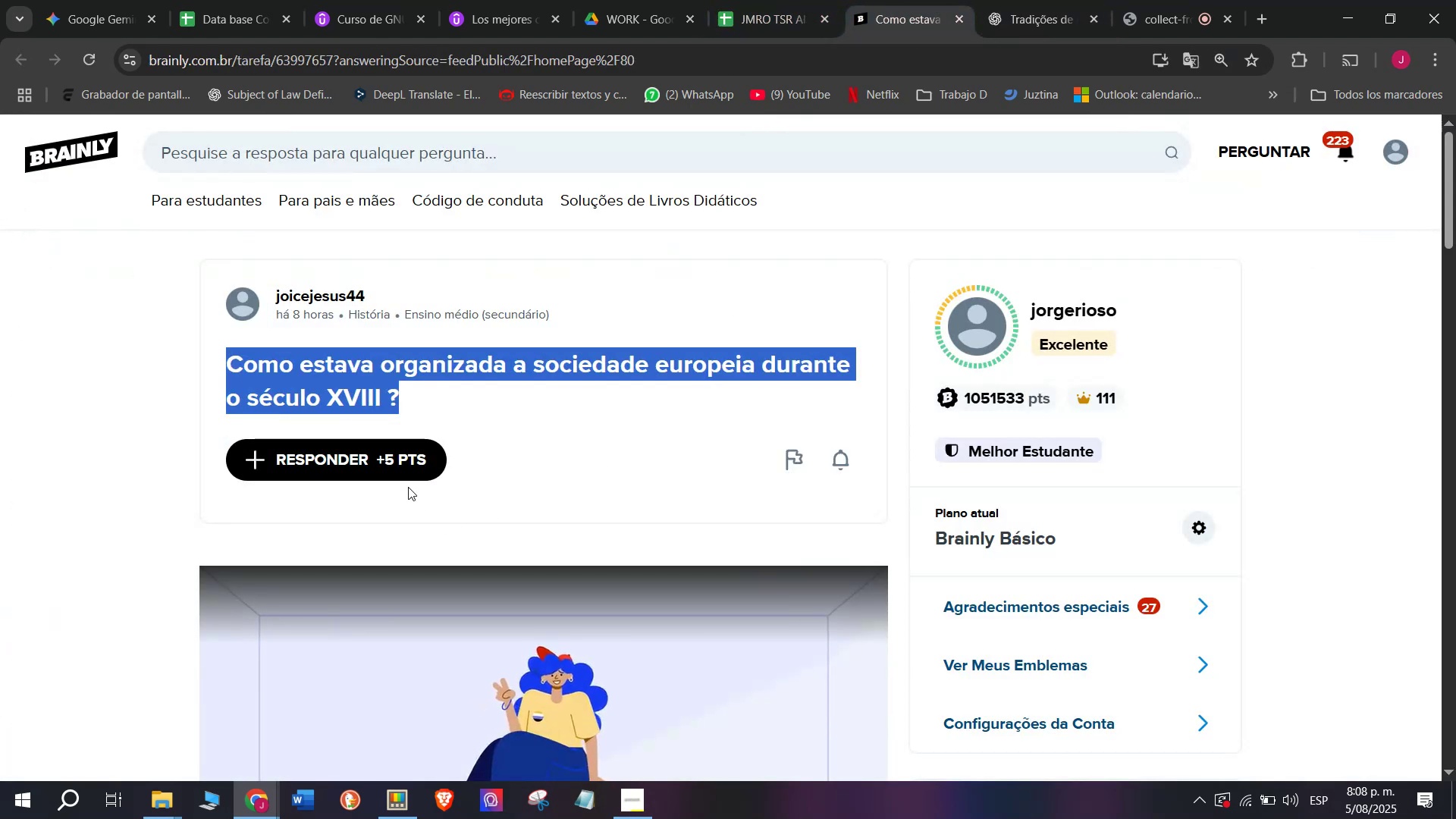 
left_click([399, 468])
 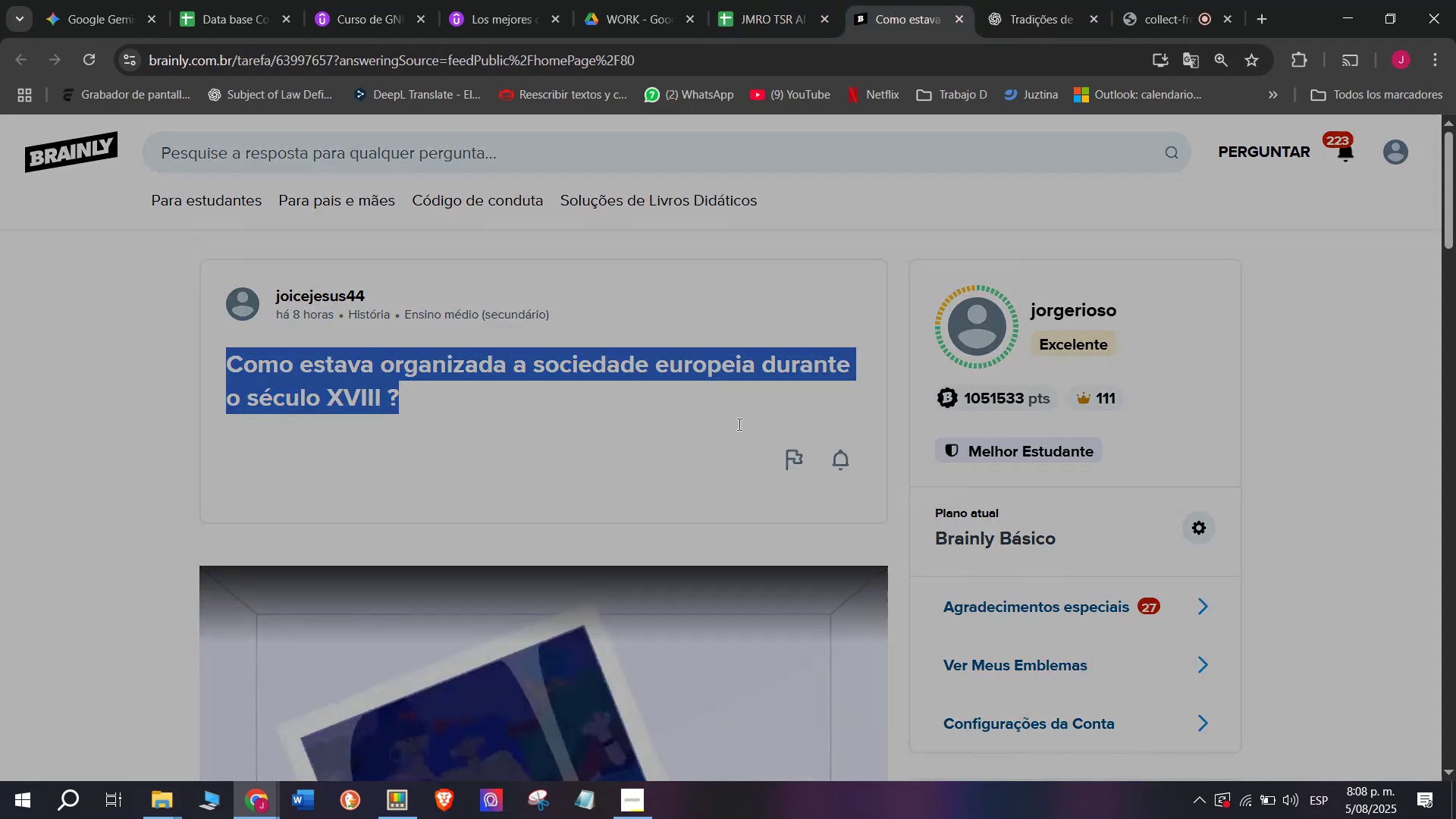 
left_click_drag(start_coordinate=[738, 423], to_coordinate=[519, 194])
 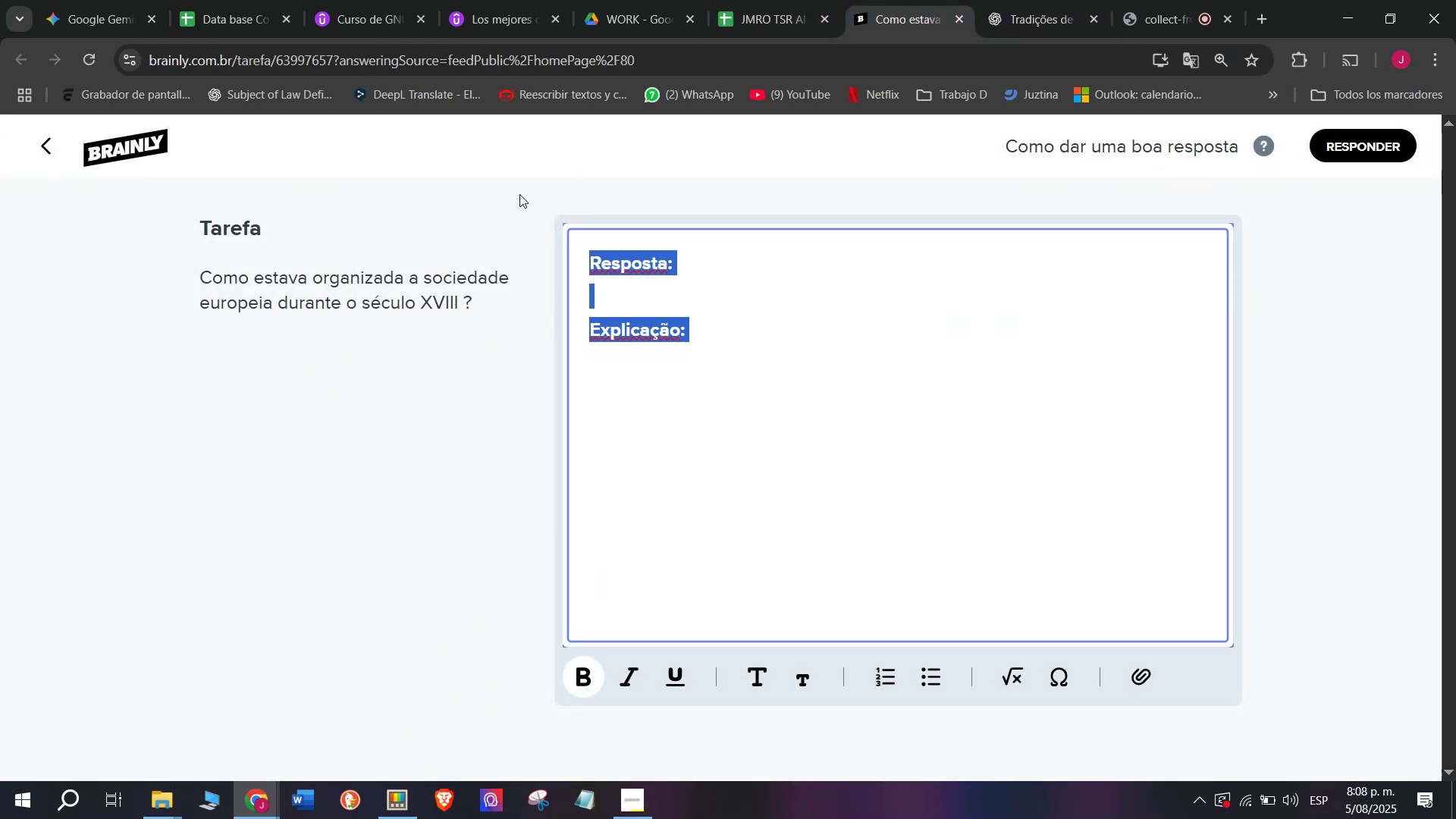 
key(Z)
 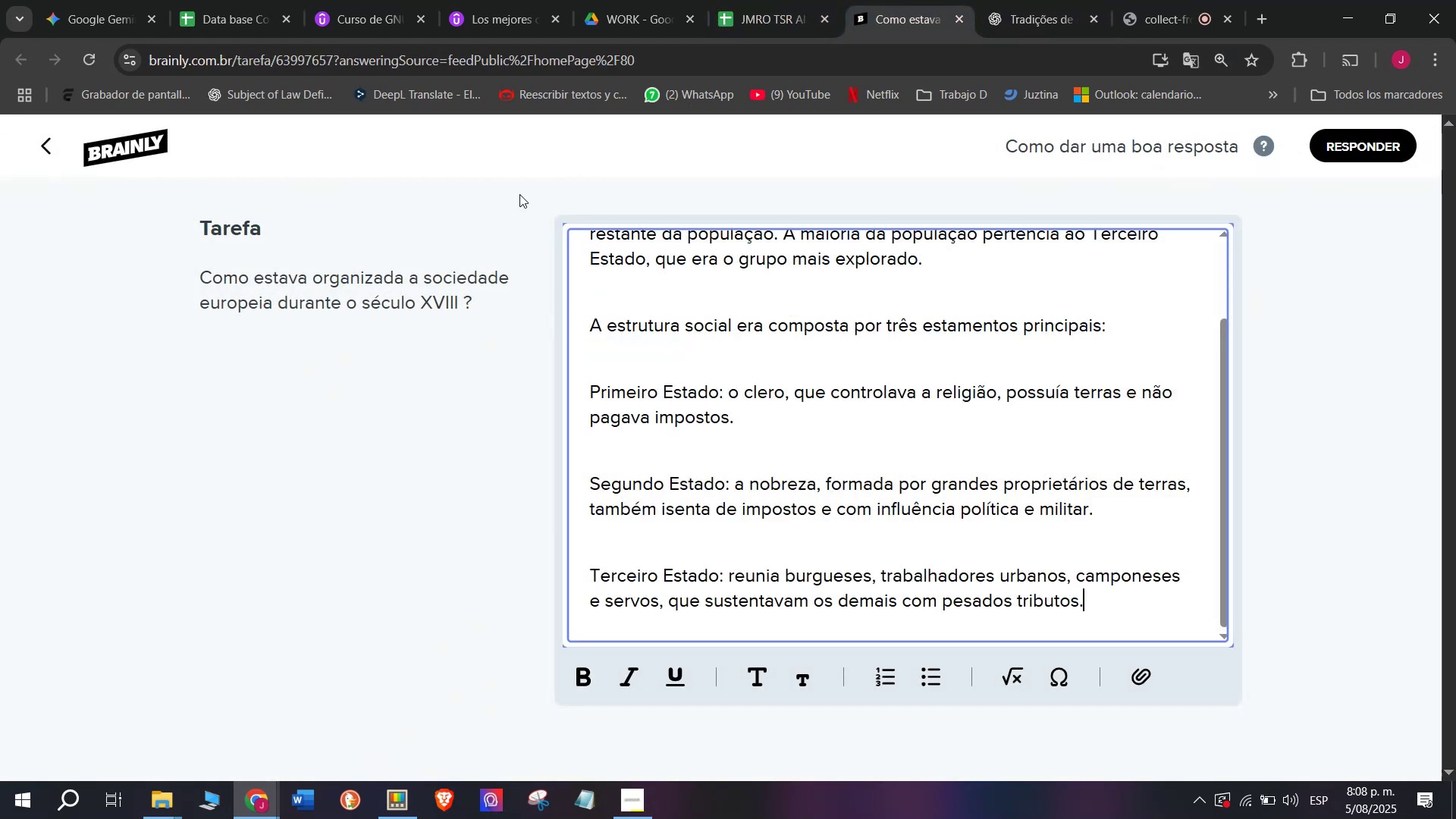 
key(Control+ControlLeft)
 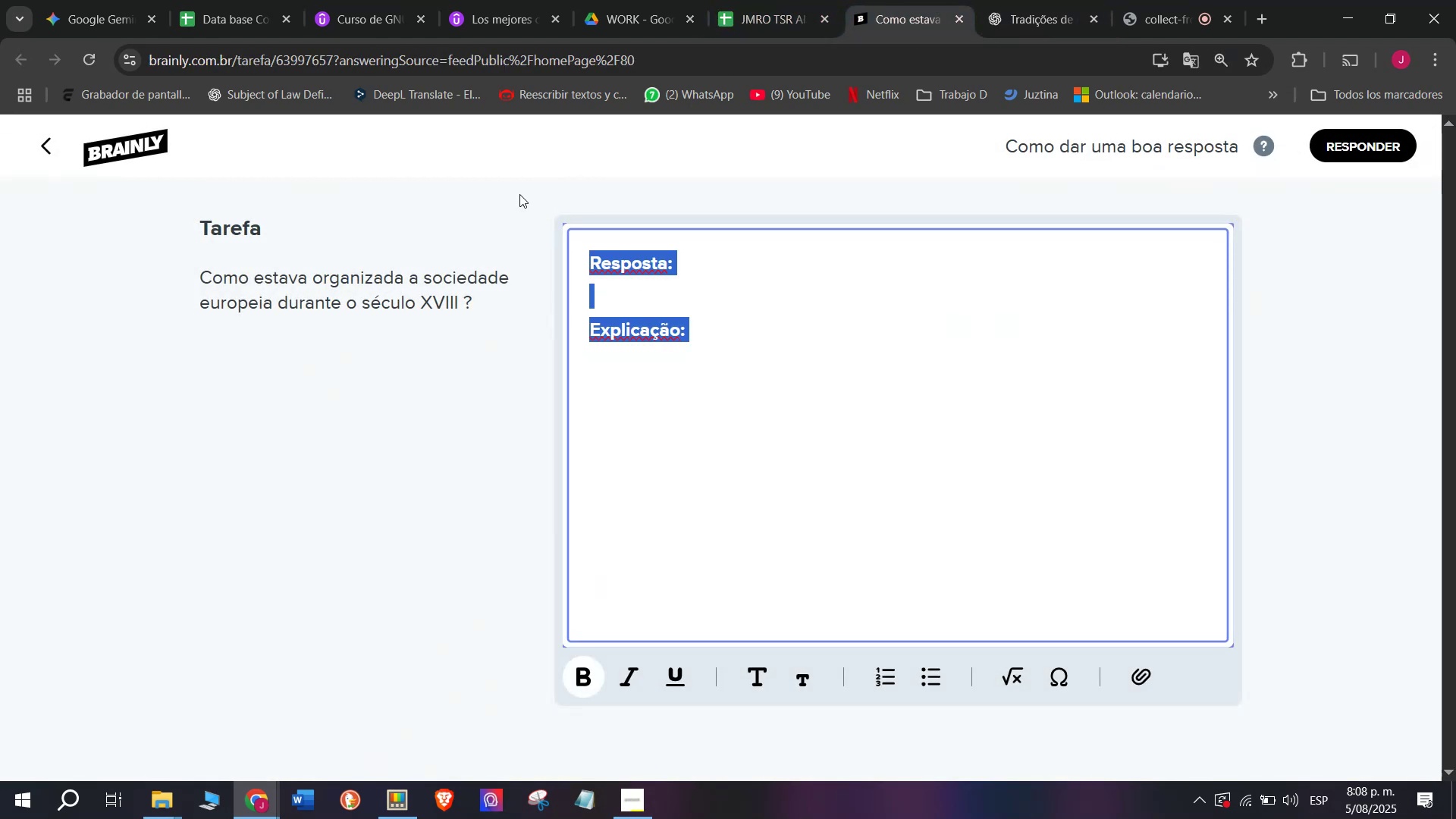 
key(Control+V)
 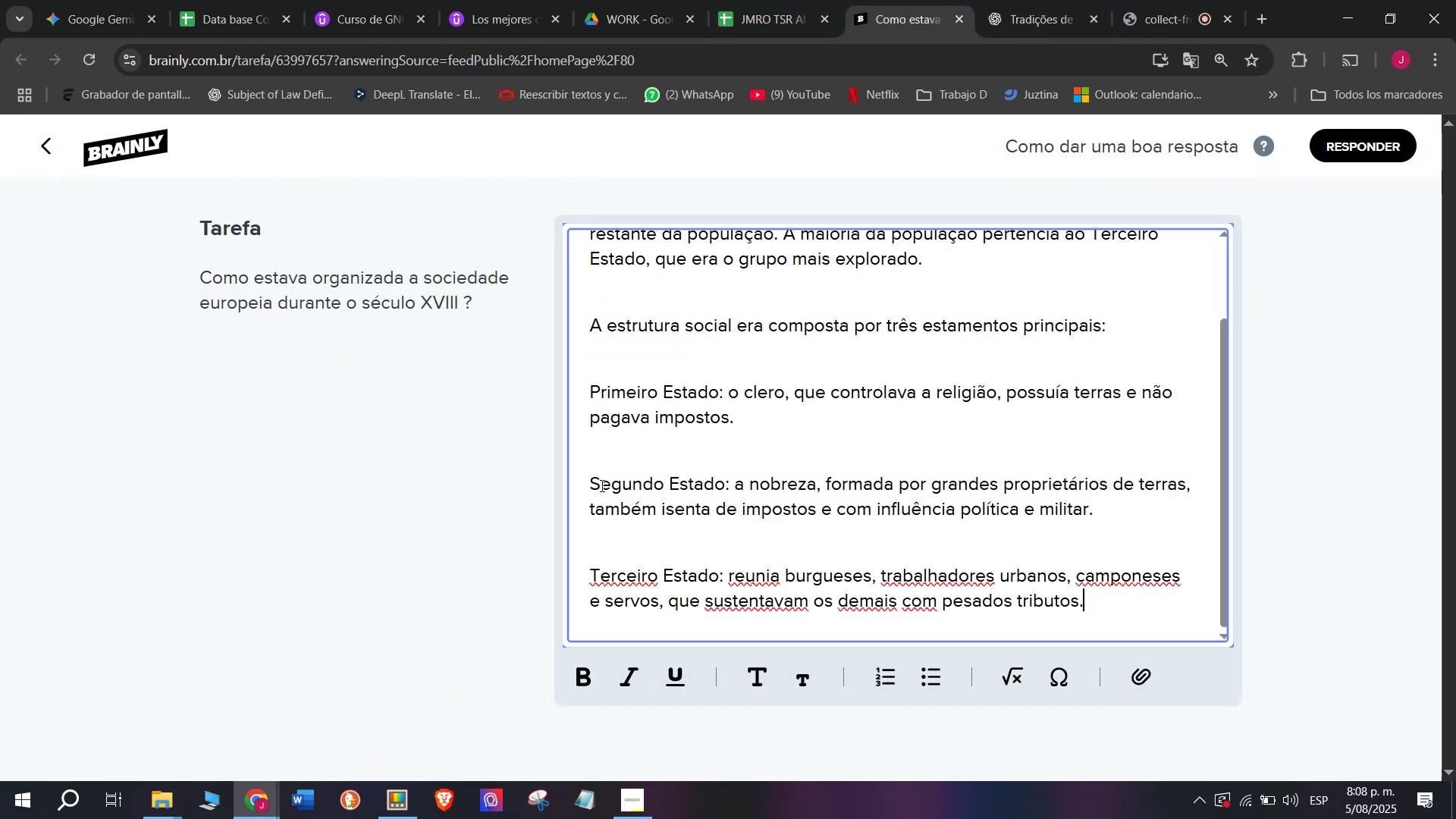 
left_click([610, 532])
 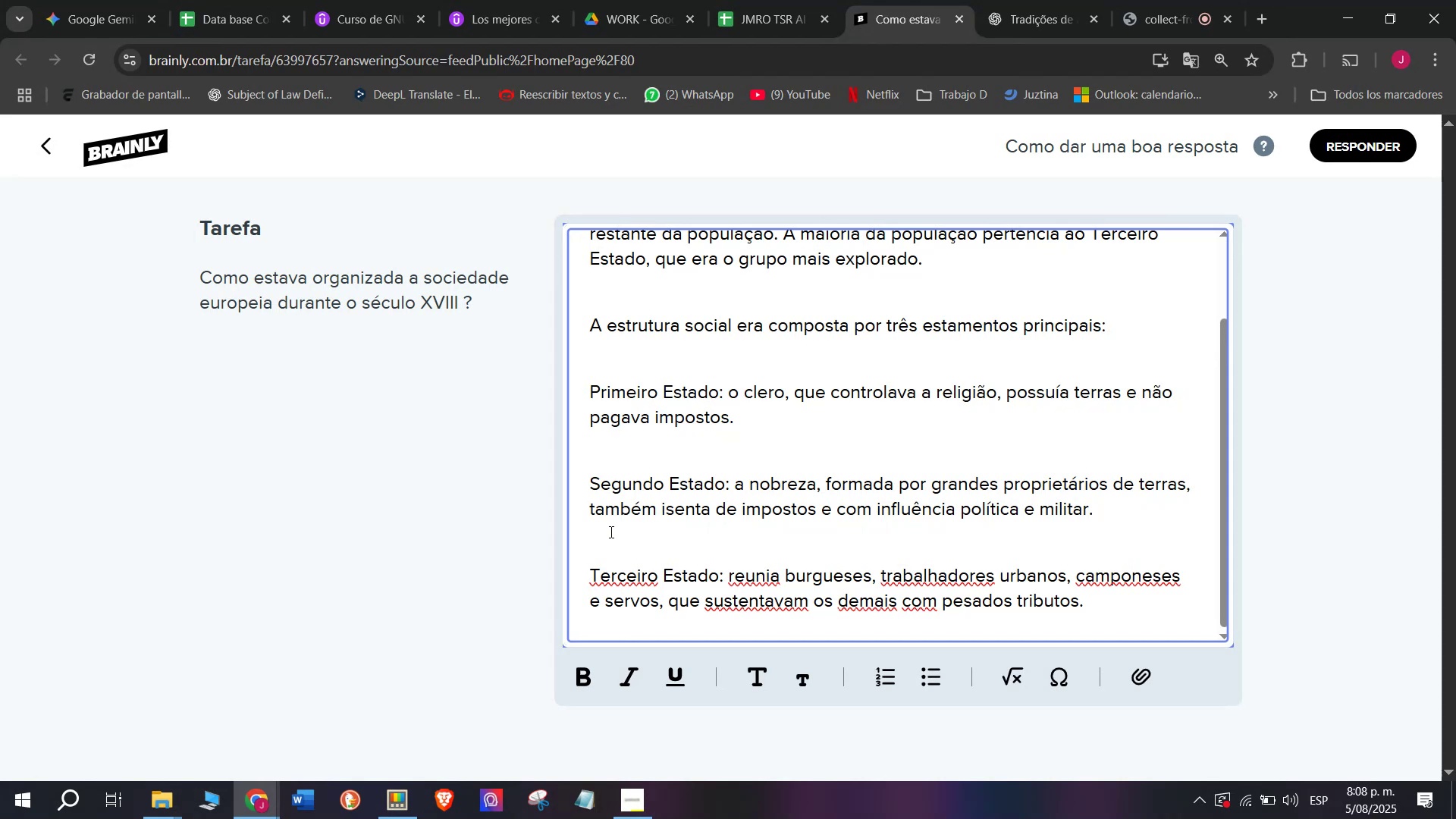 
key(Backspace)
 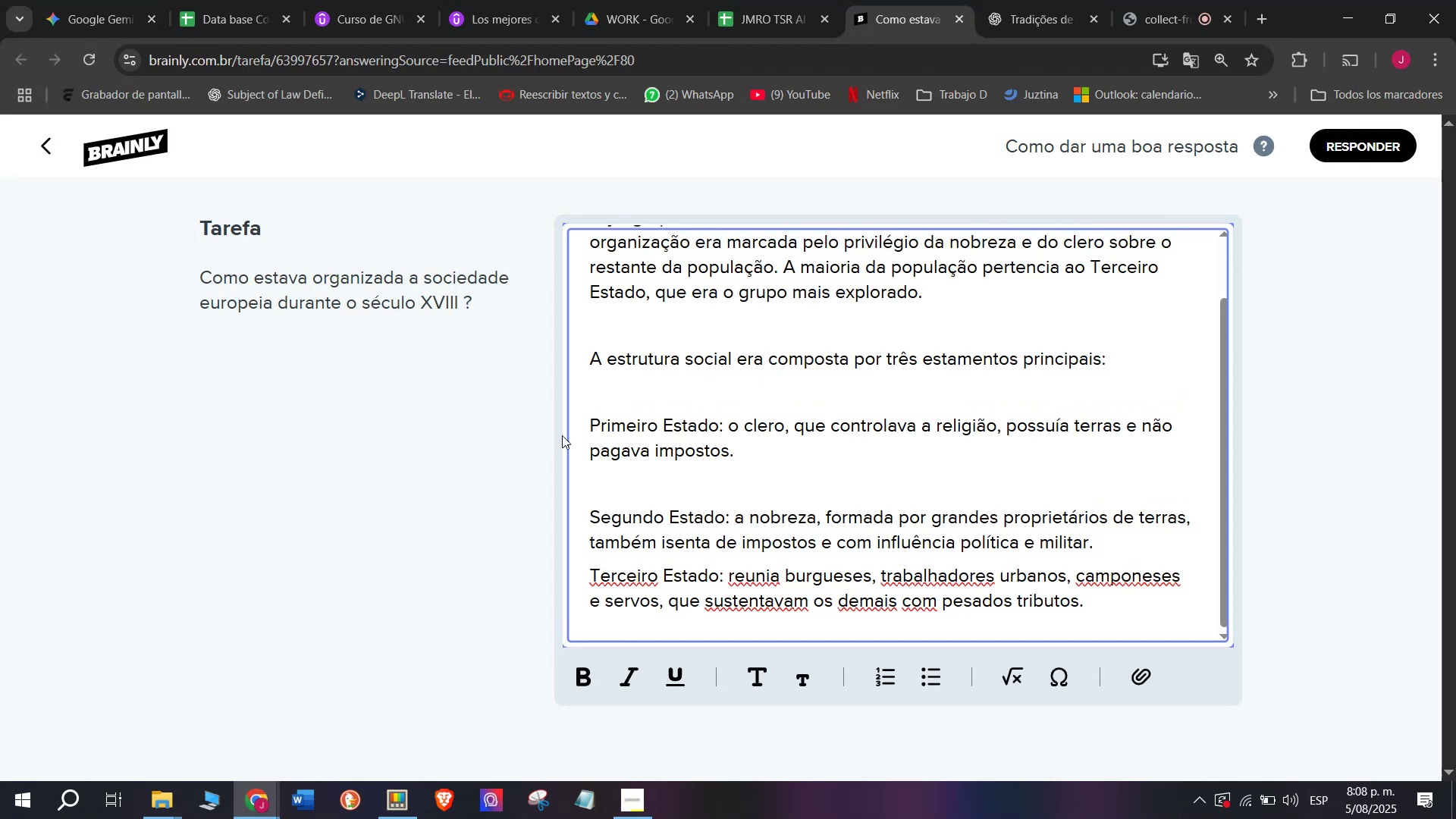 
left_click([604, 496])
 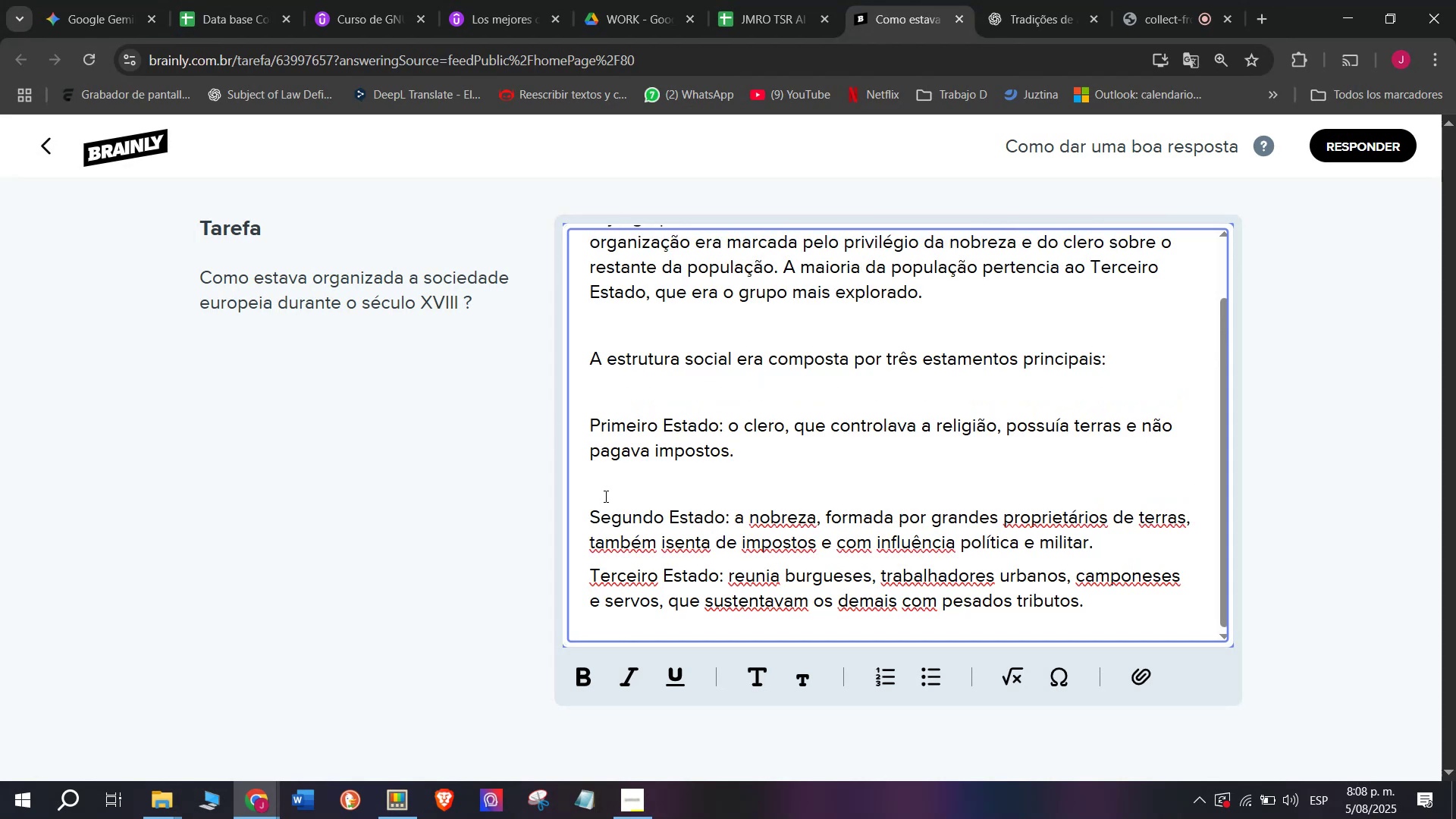 
left_click([604, 496])
 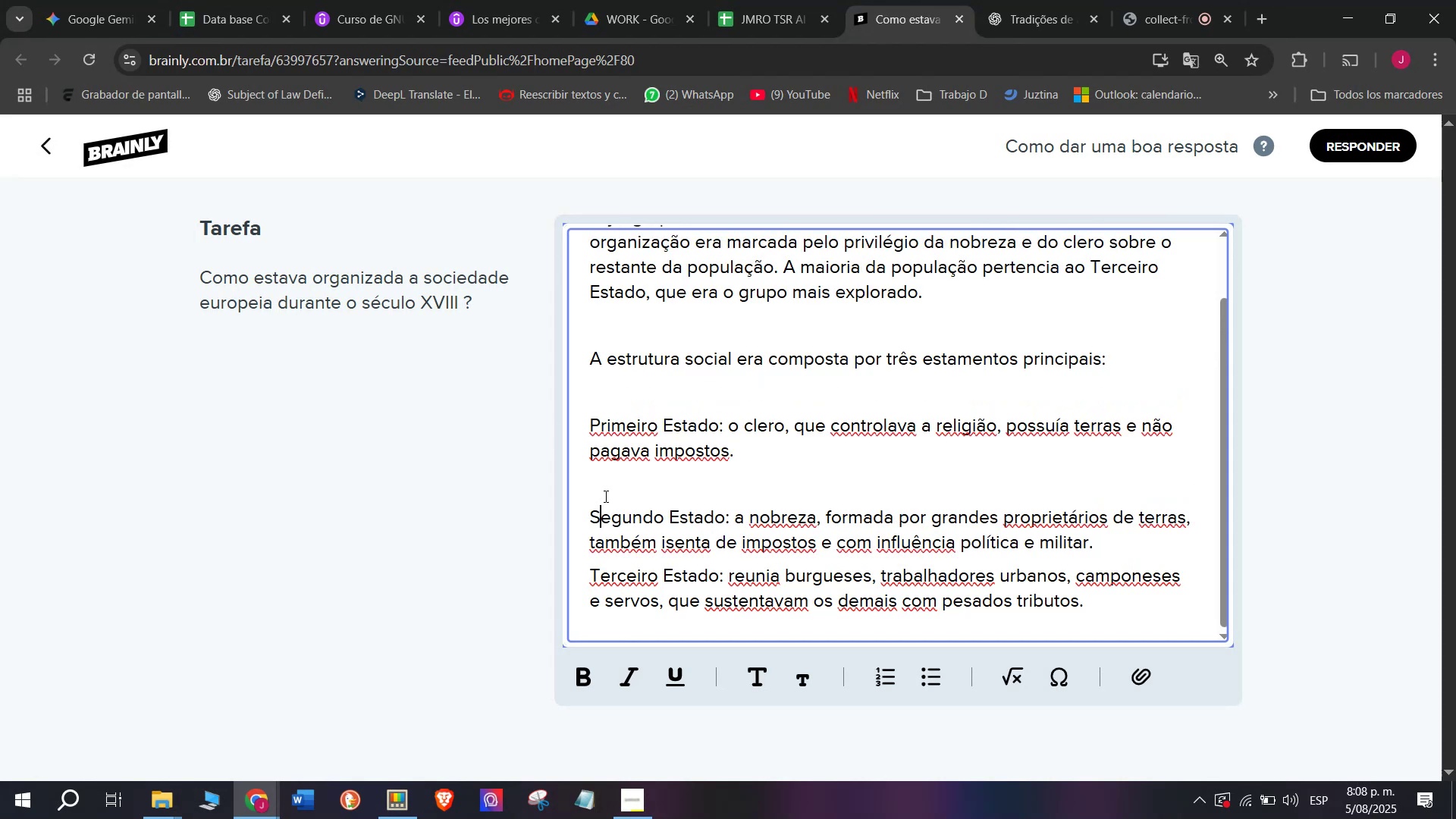 
left_click([604, 496])
 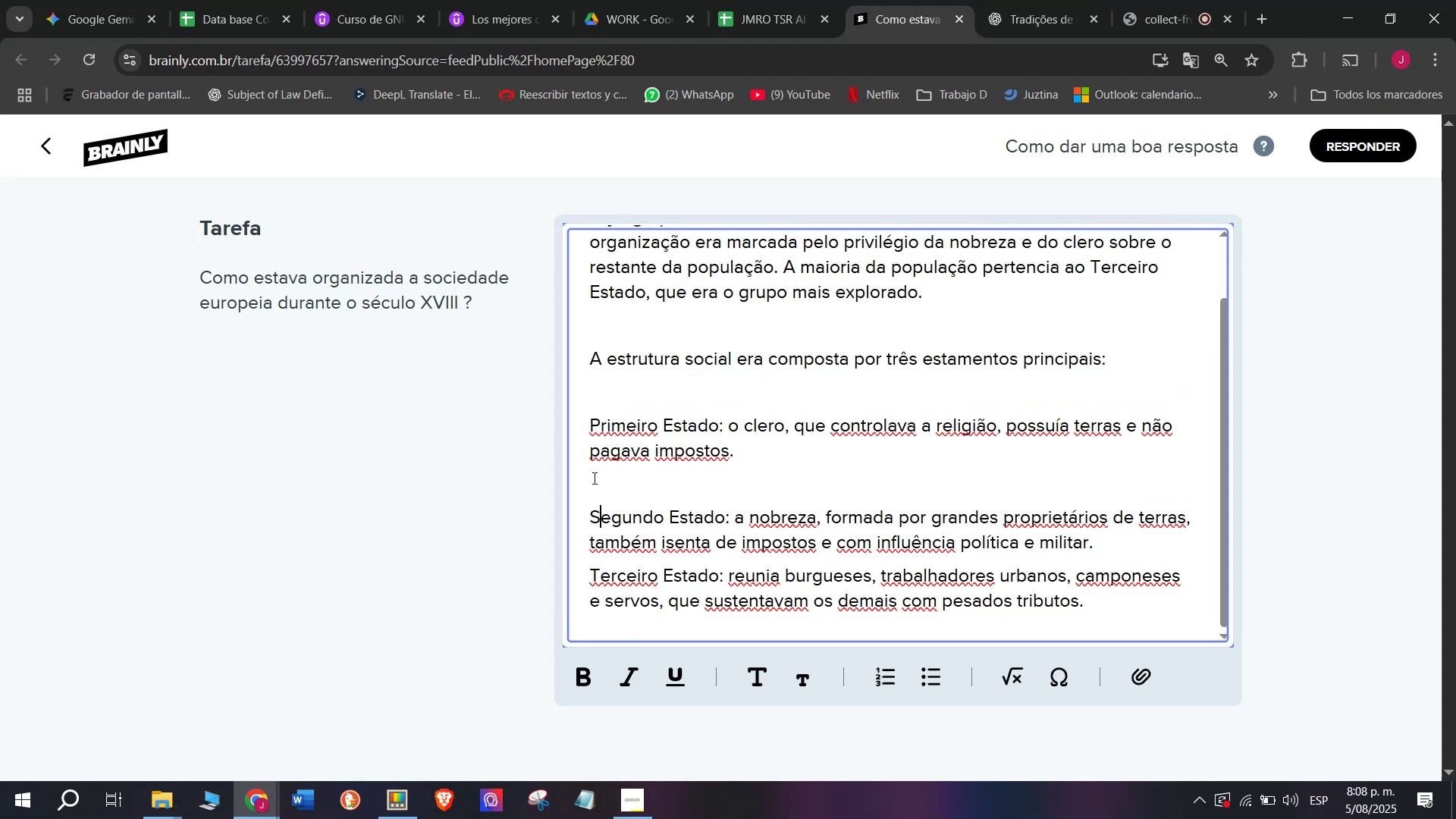 
left_click([593, 478])
 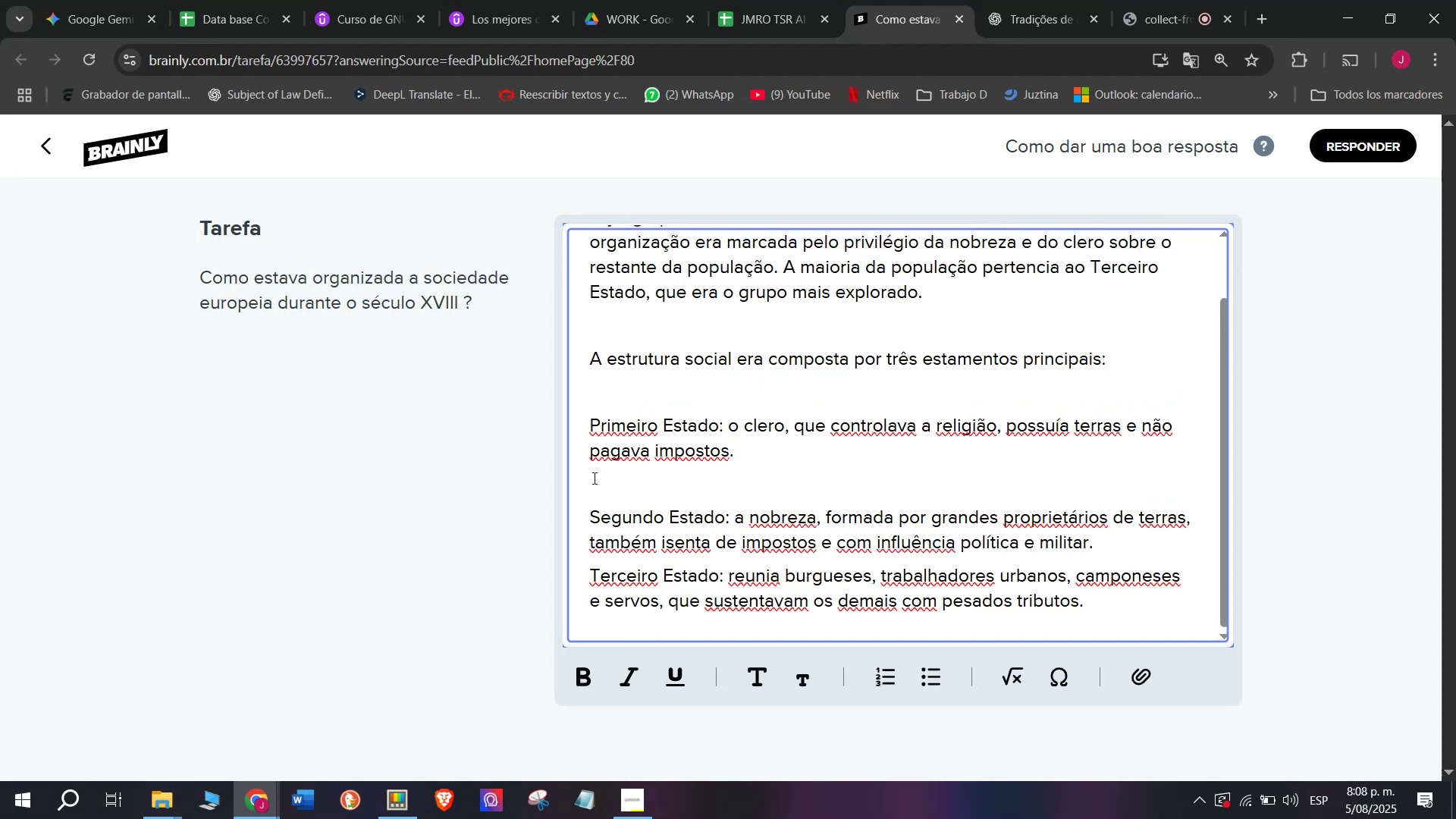 
key(Backspace)
 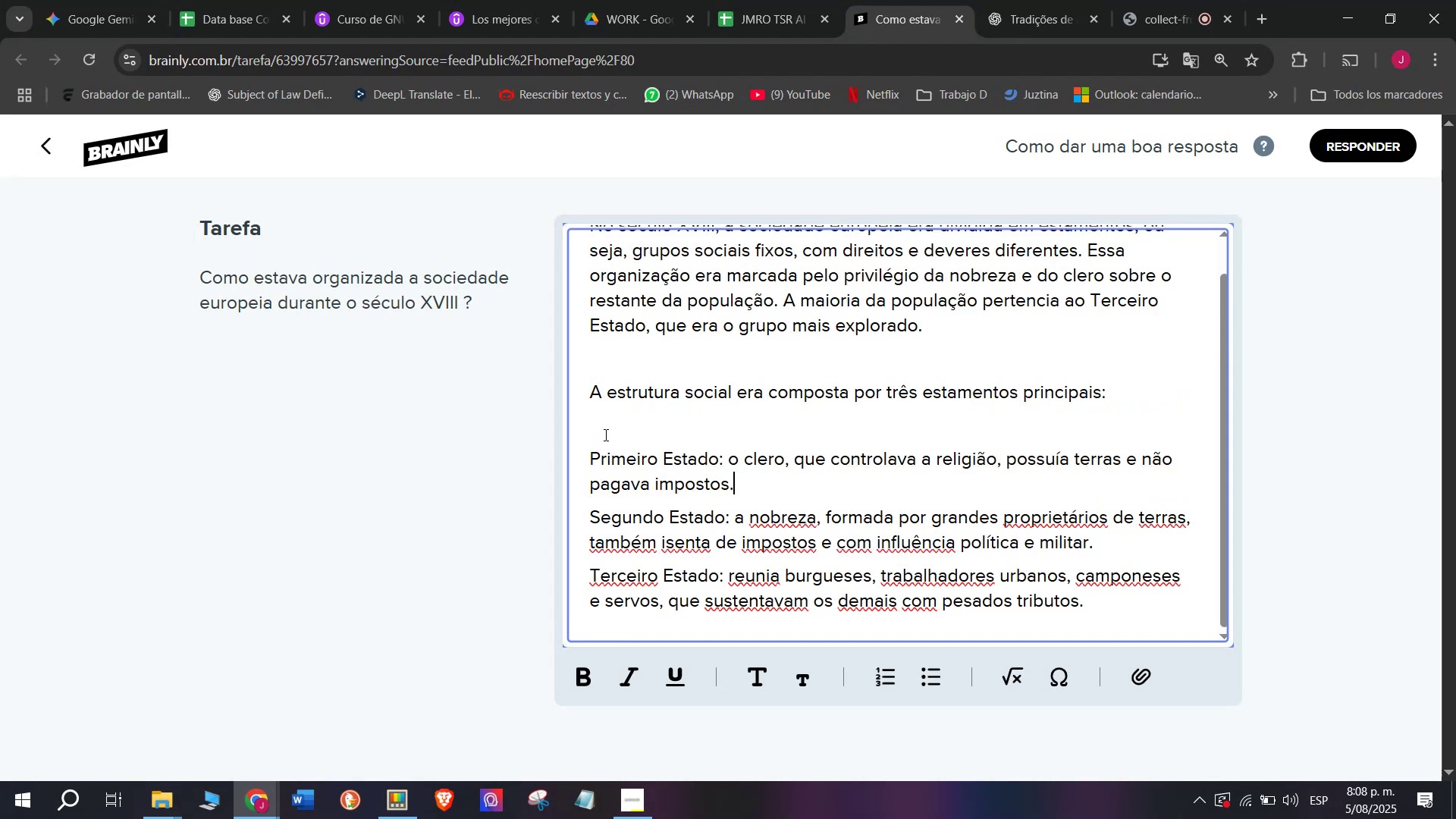 
left_click([607, 425])
 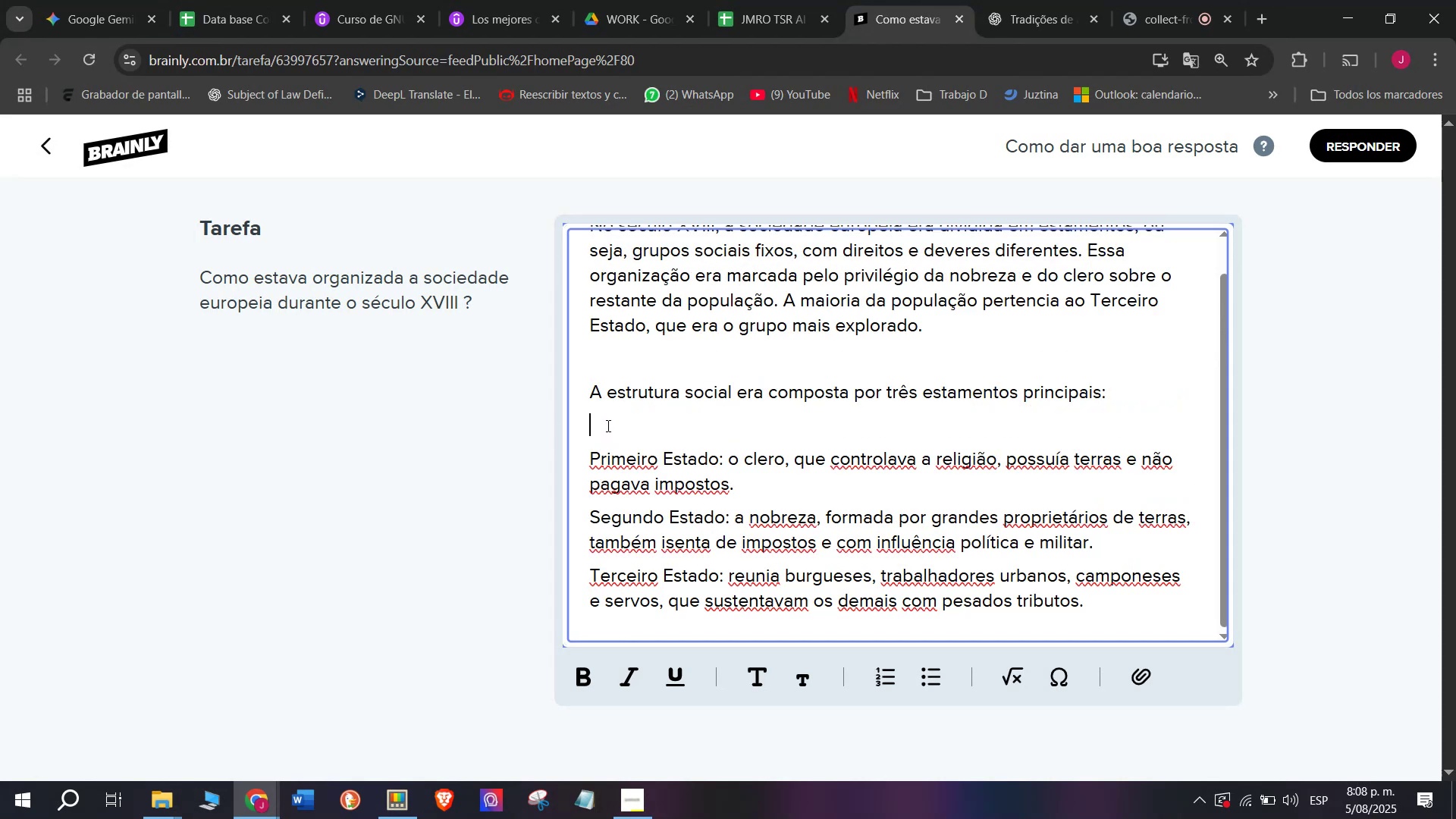 
key(Backspace)
 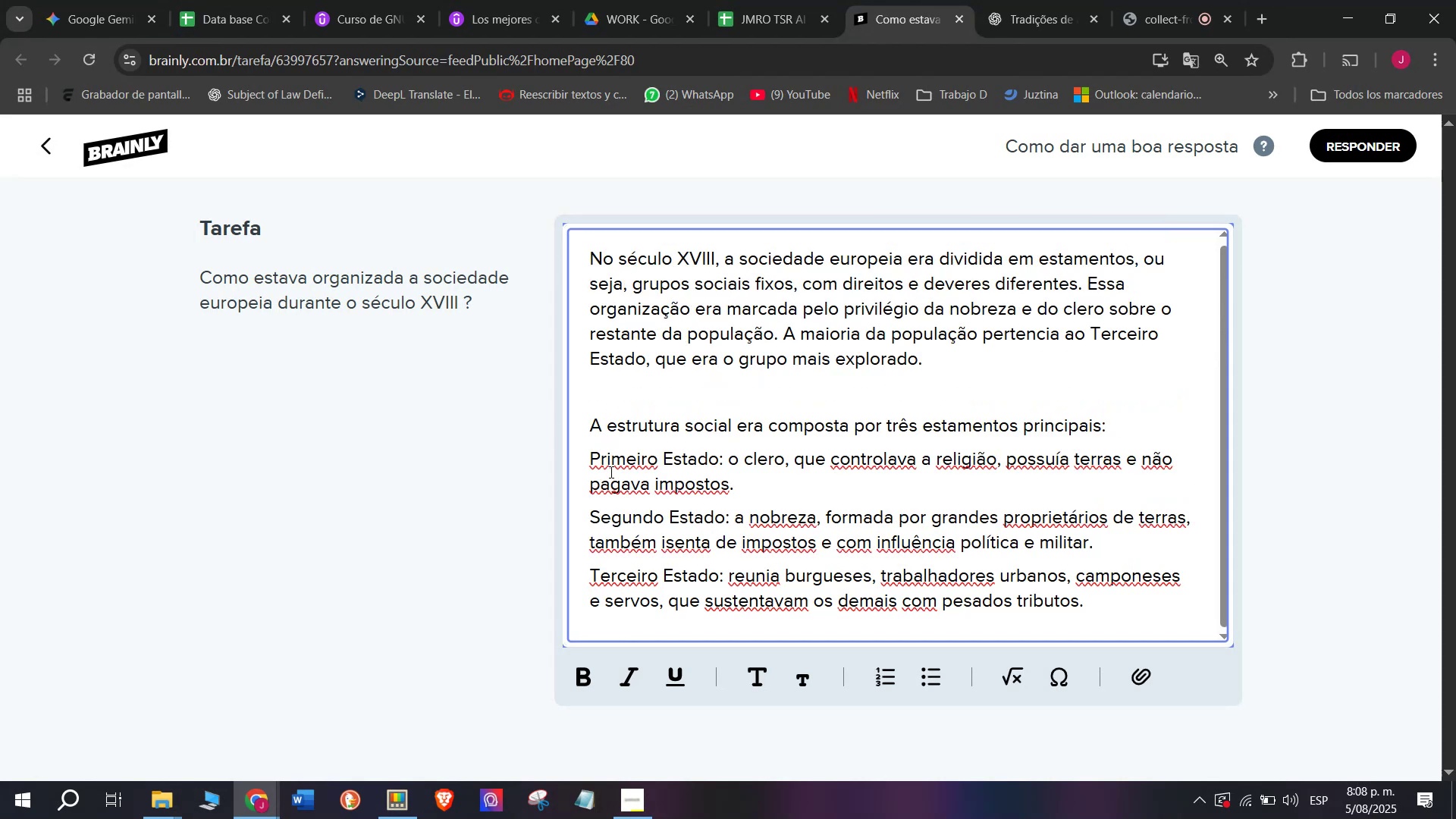 
left_click_drag(start_coordinate=[611, 461], to_coordinate=[676, 601])
 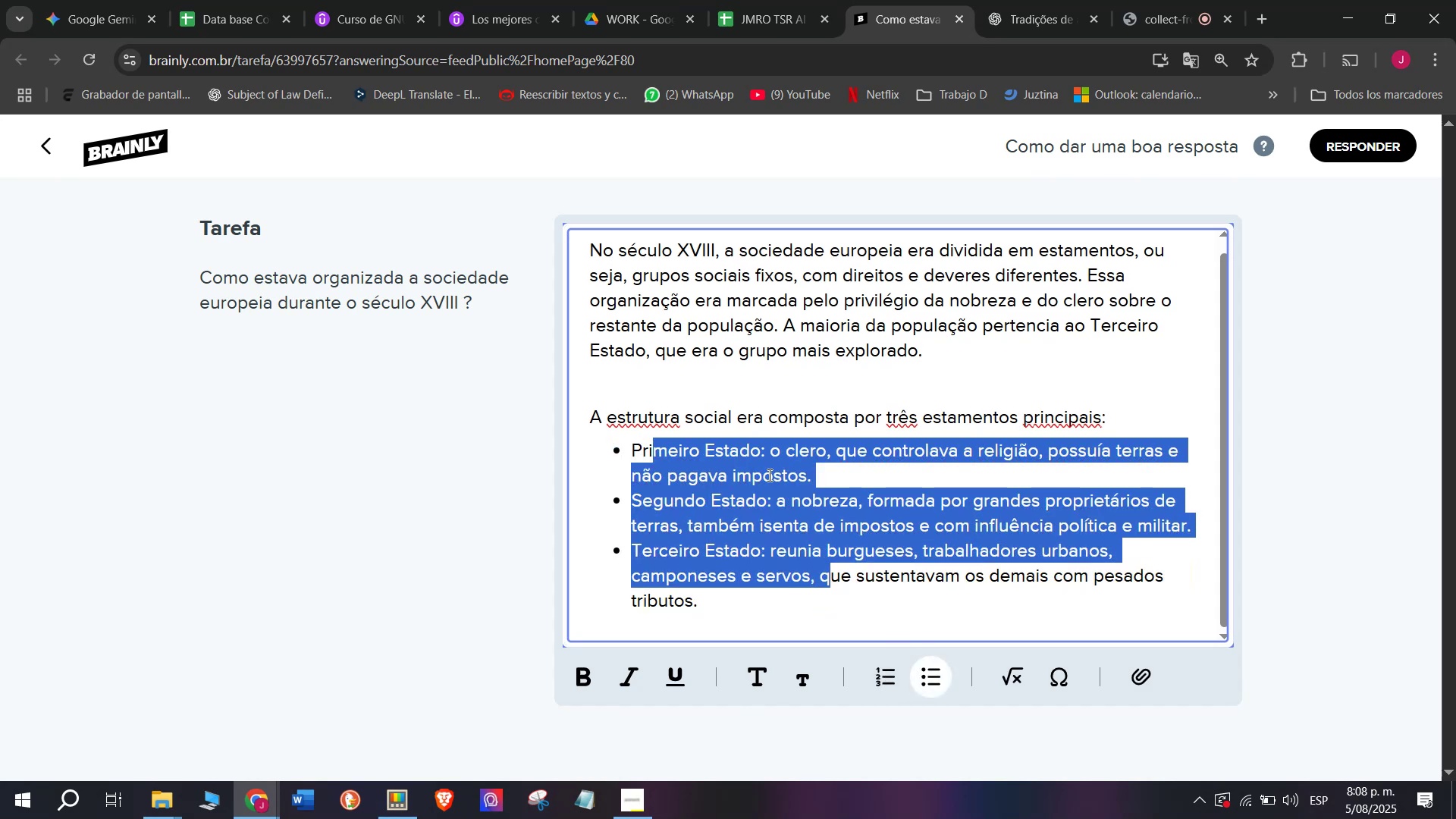 
left_click([721, 605])
 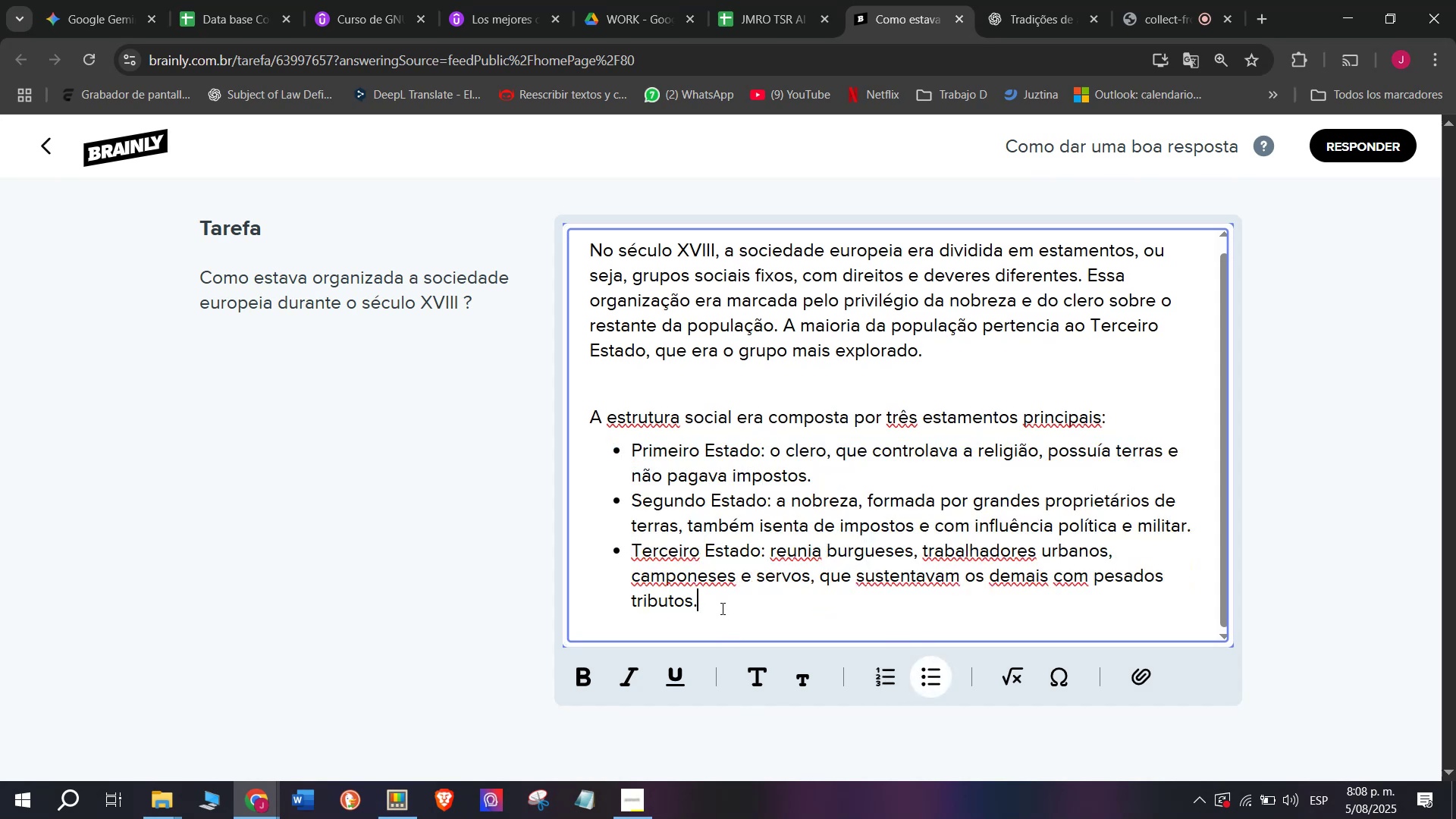 
left_click_drag(start_coordinate=[721, 605], to_coordinate=[435, 85])
 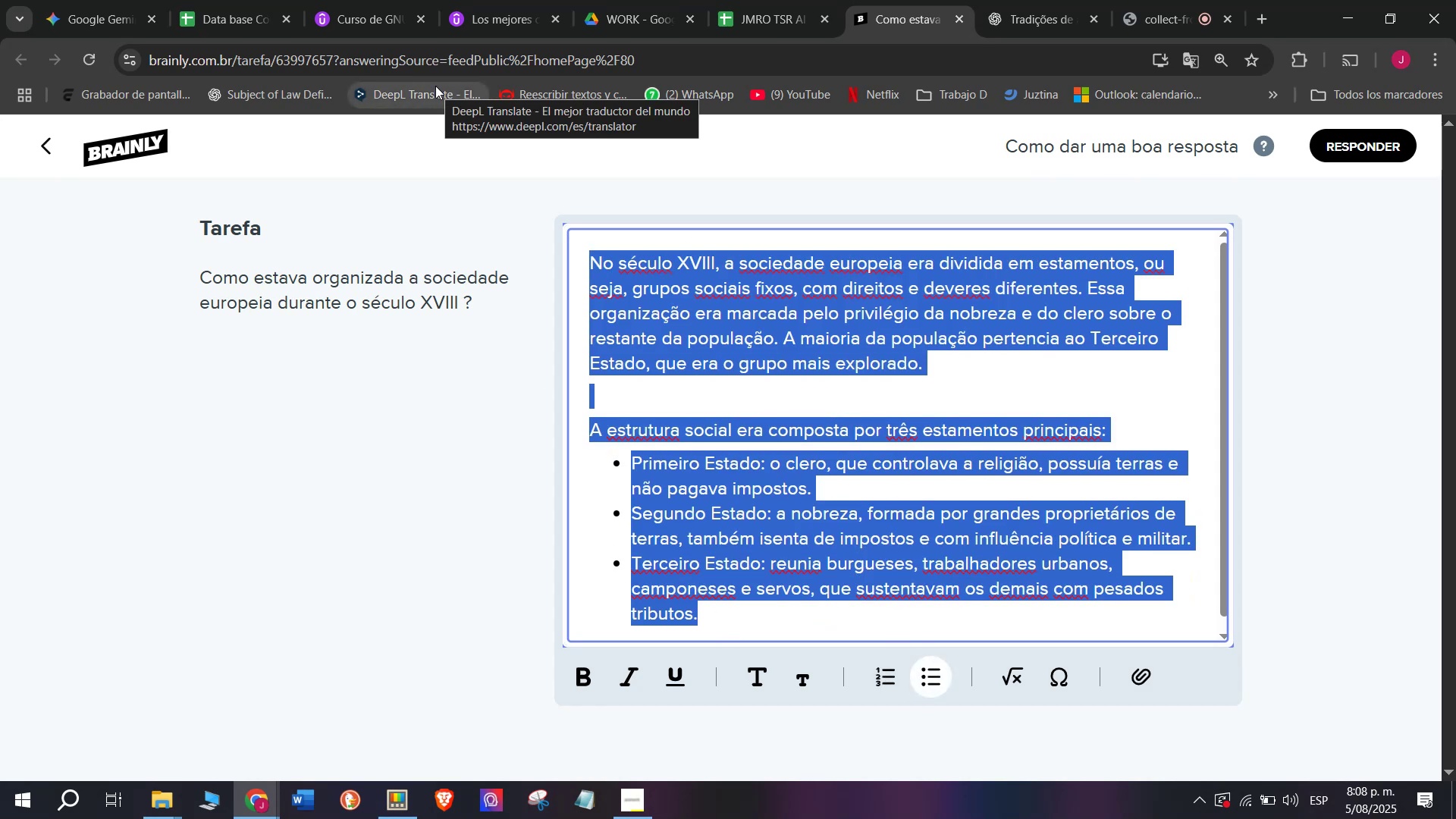 
key(Break)
 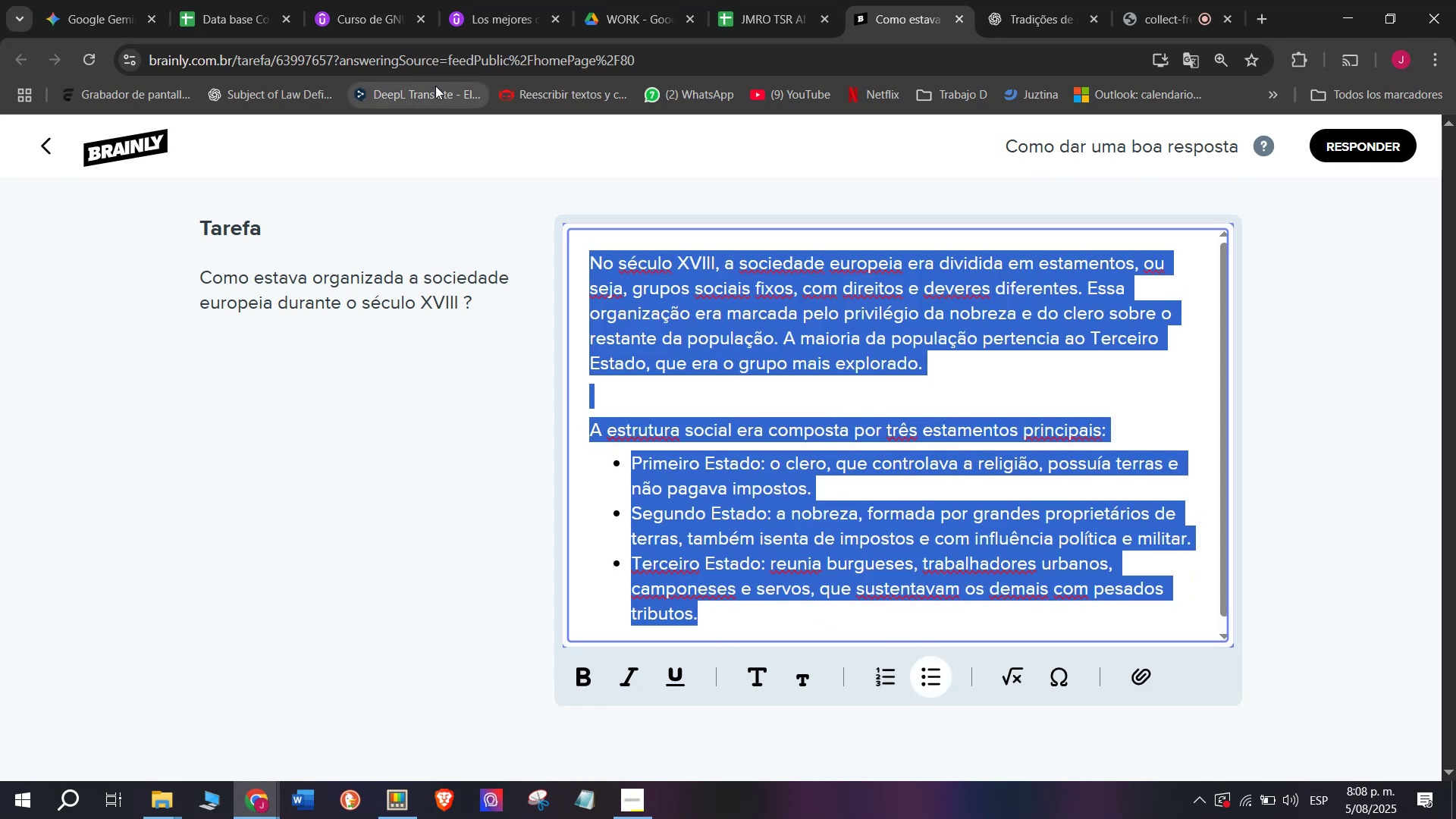 
key(Control+ControlLeft)
 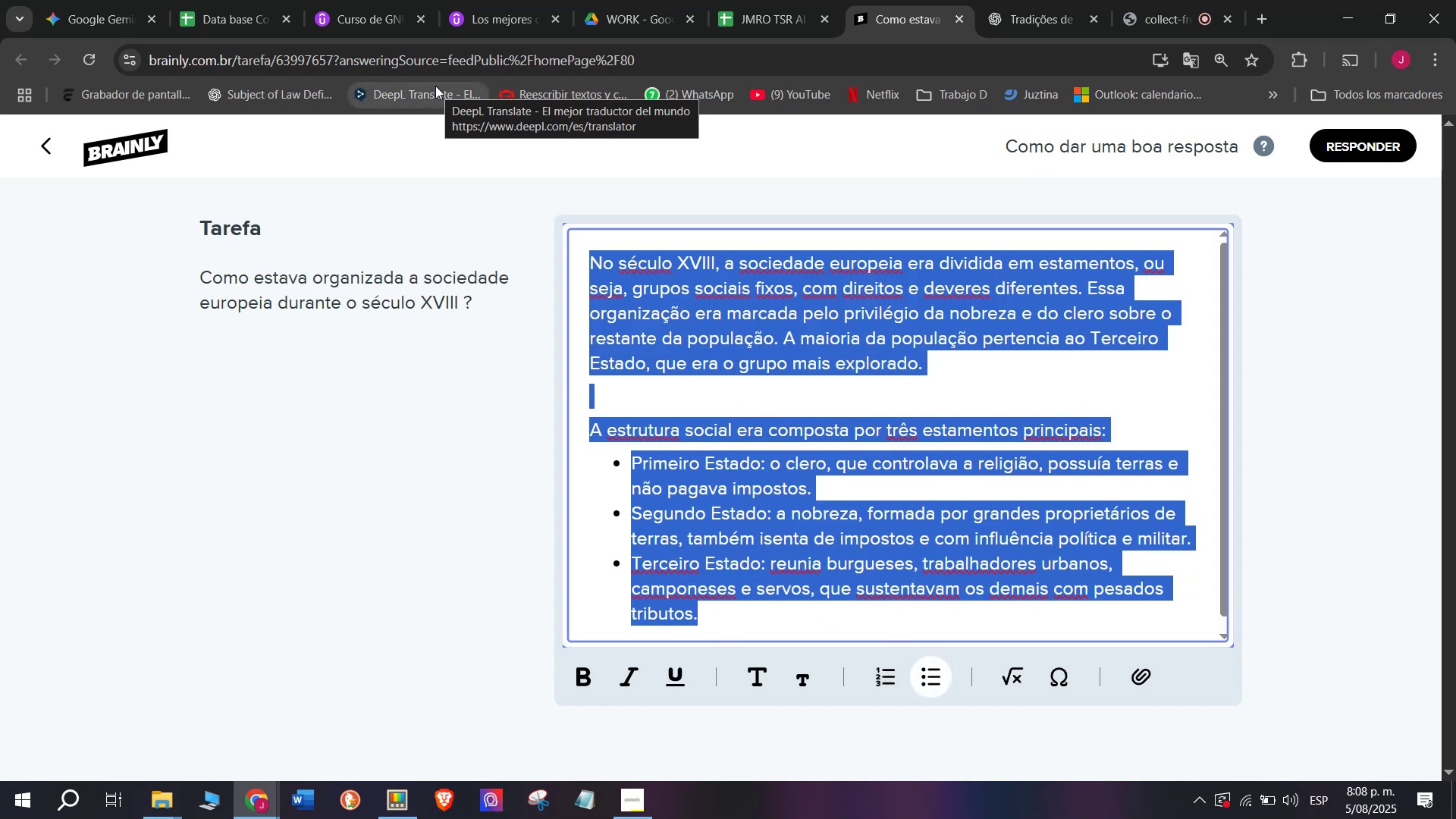 
key(Control+C)
 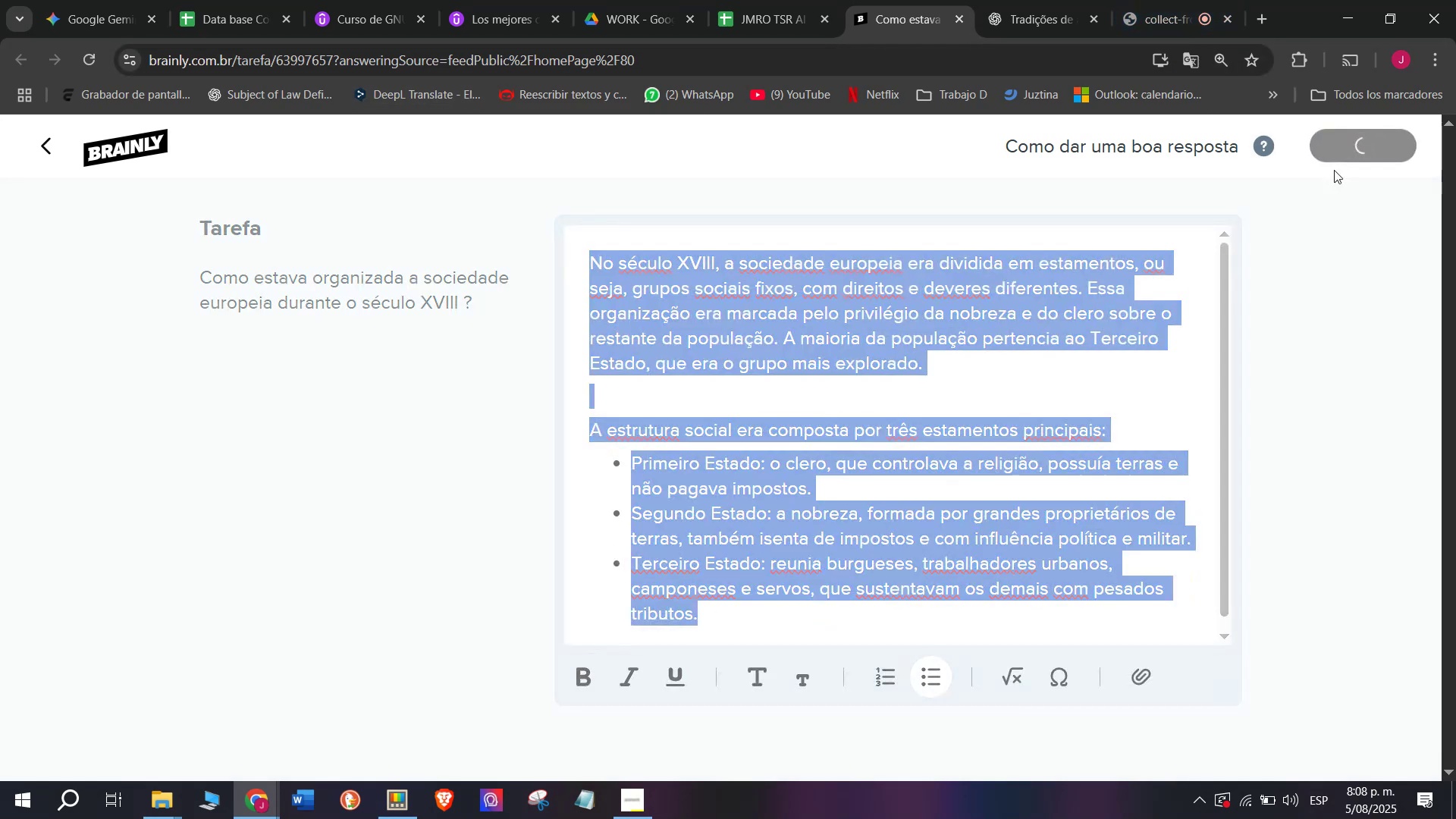 
left_click([723, 0])
 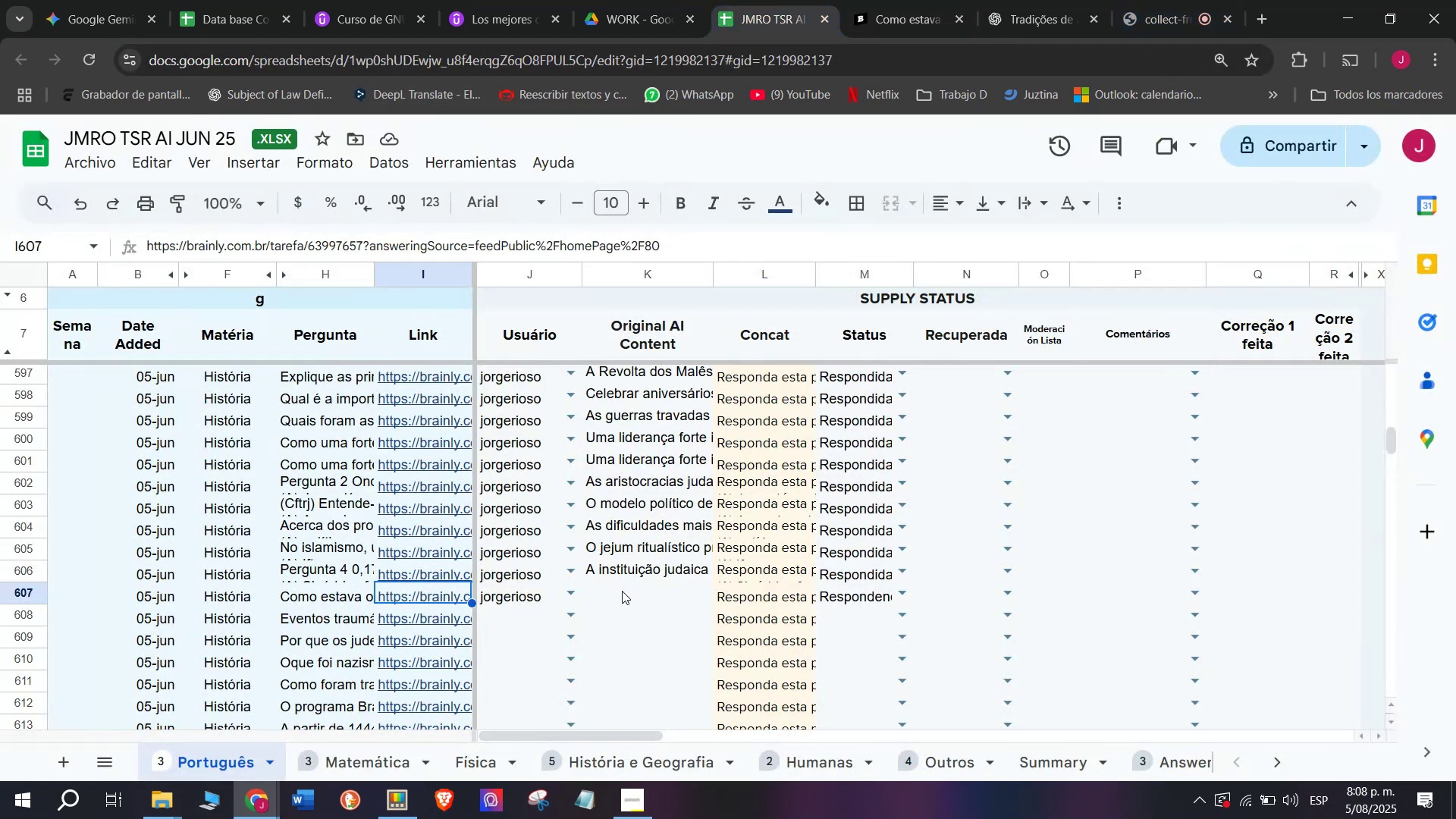 
double_click([622, 591])
 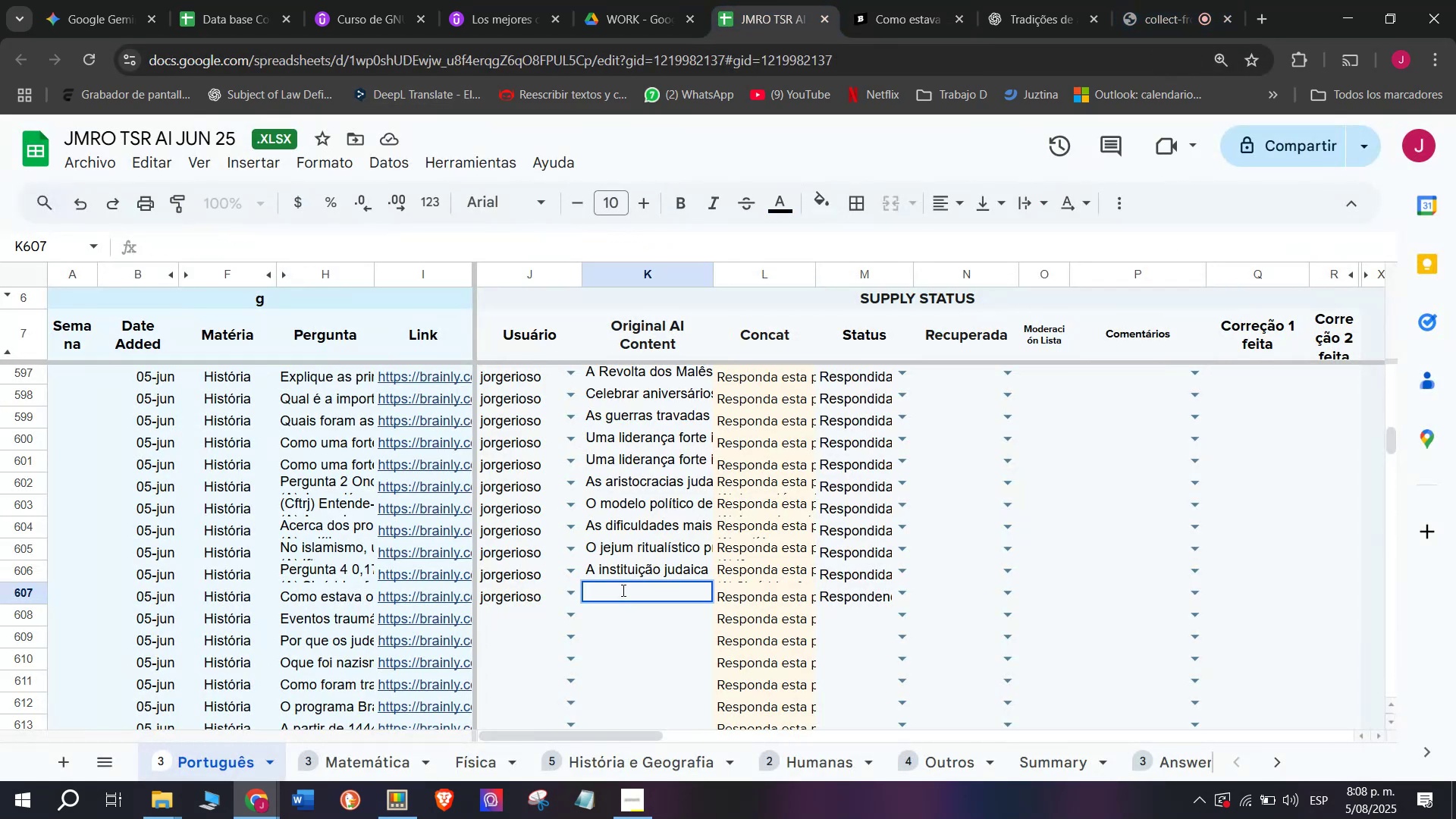 
key(C)
 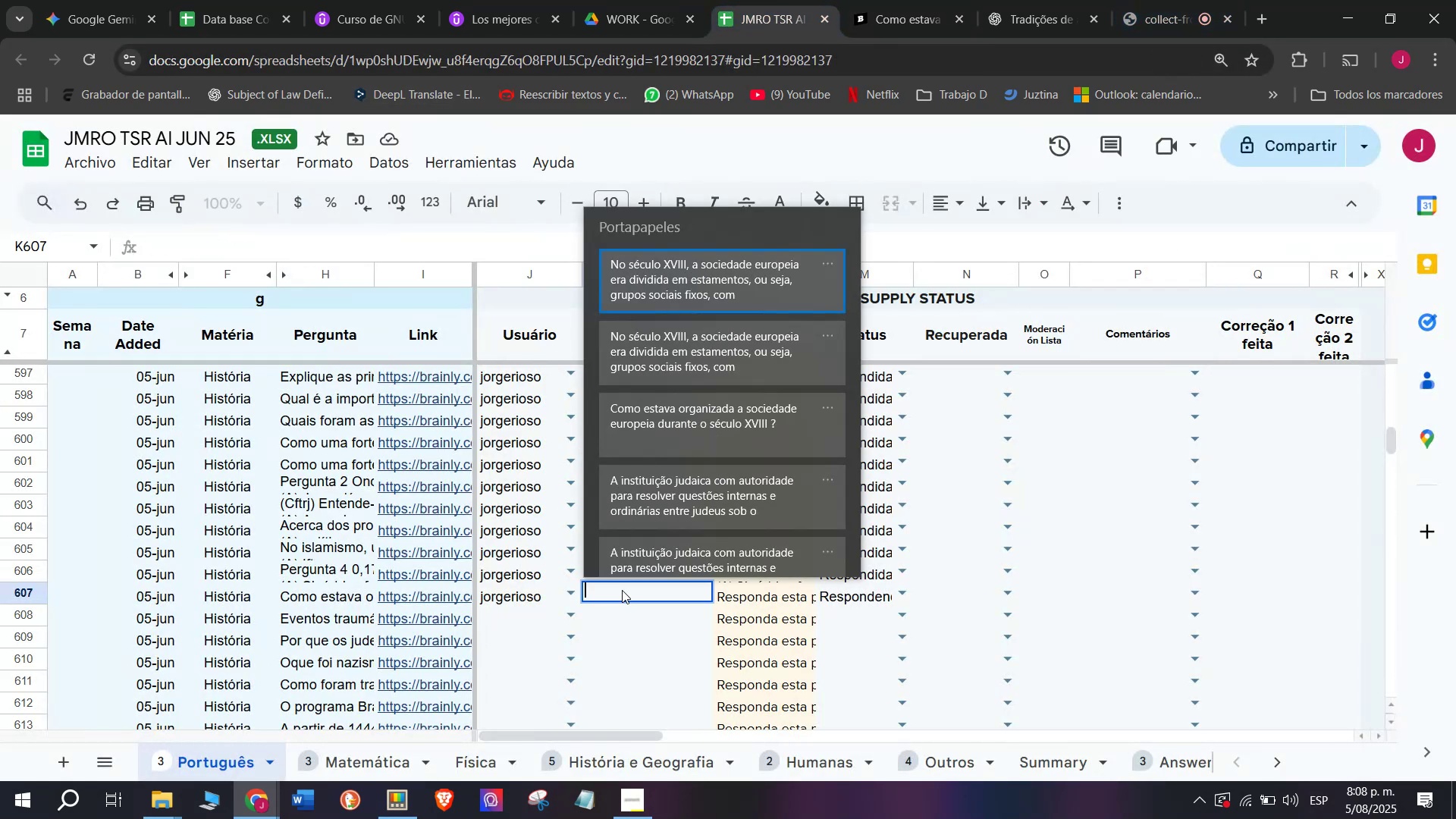 
key(Meta+MetaLeft)
 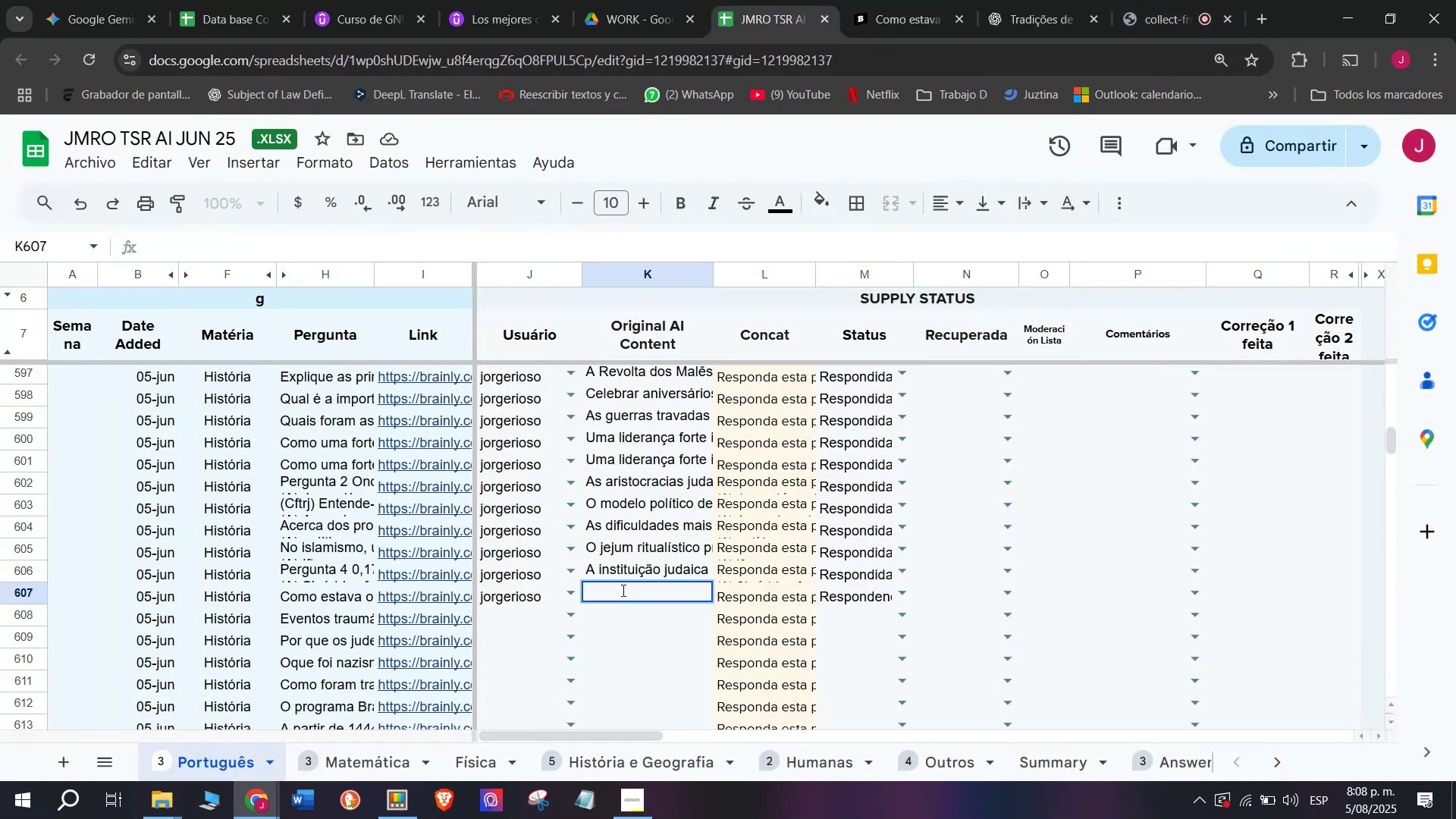 
key(Meta+V)
 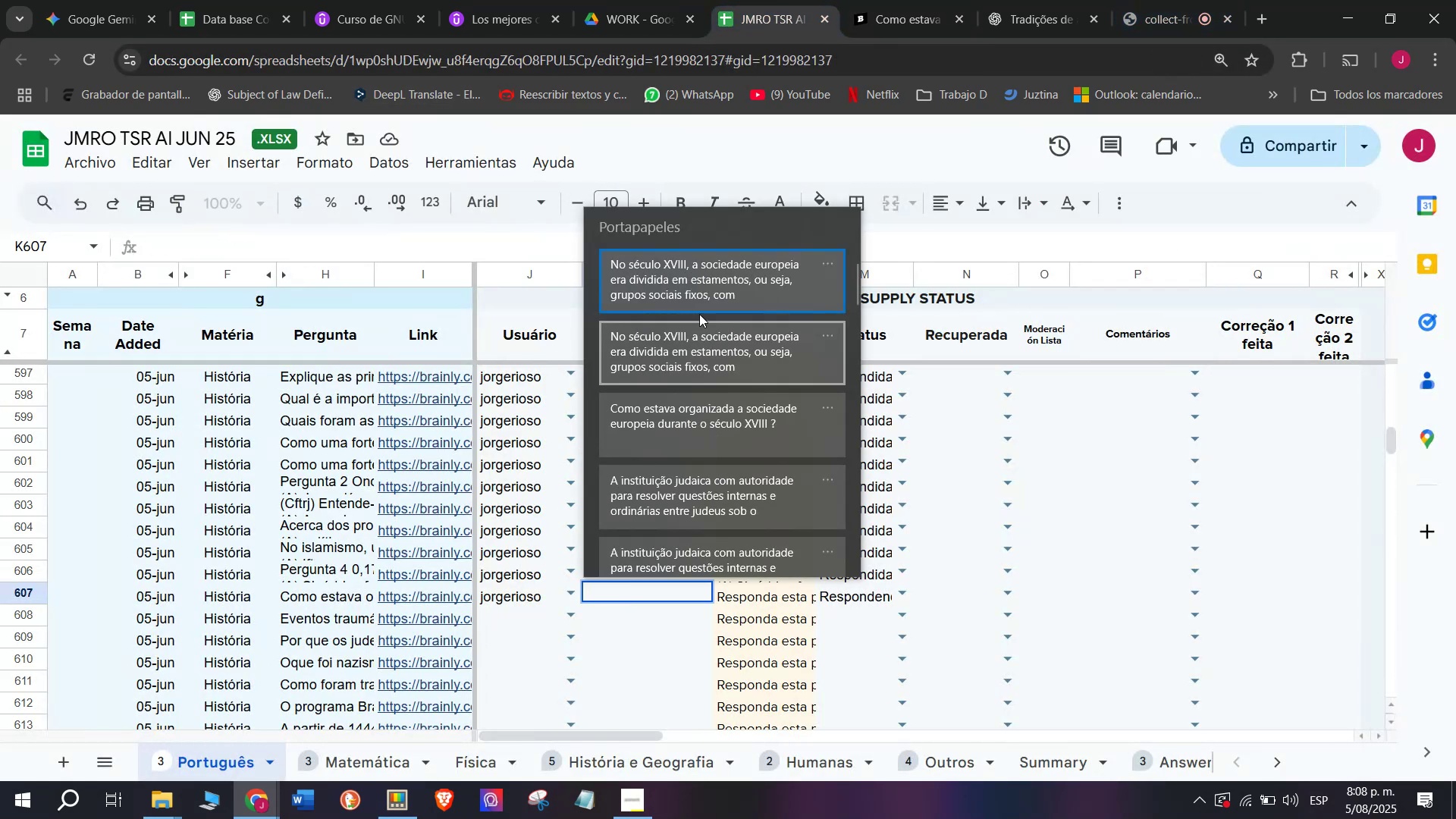 
left_click([700, 273])
 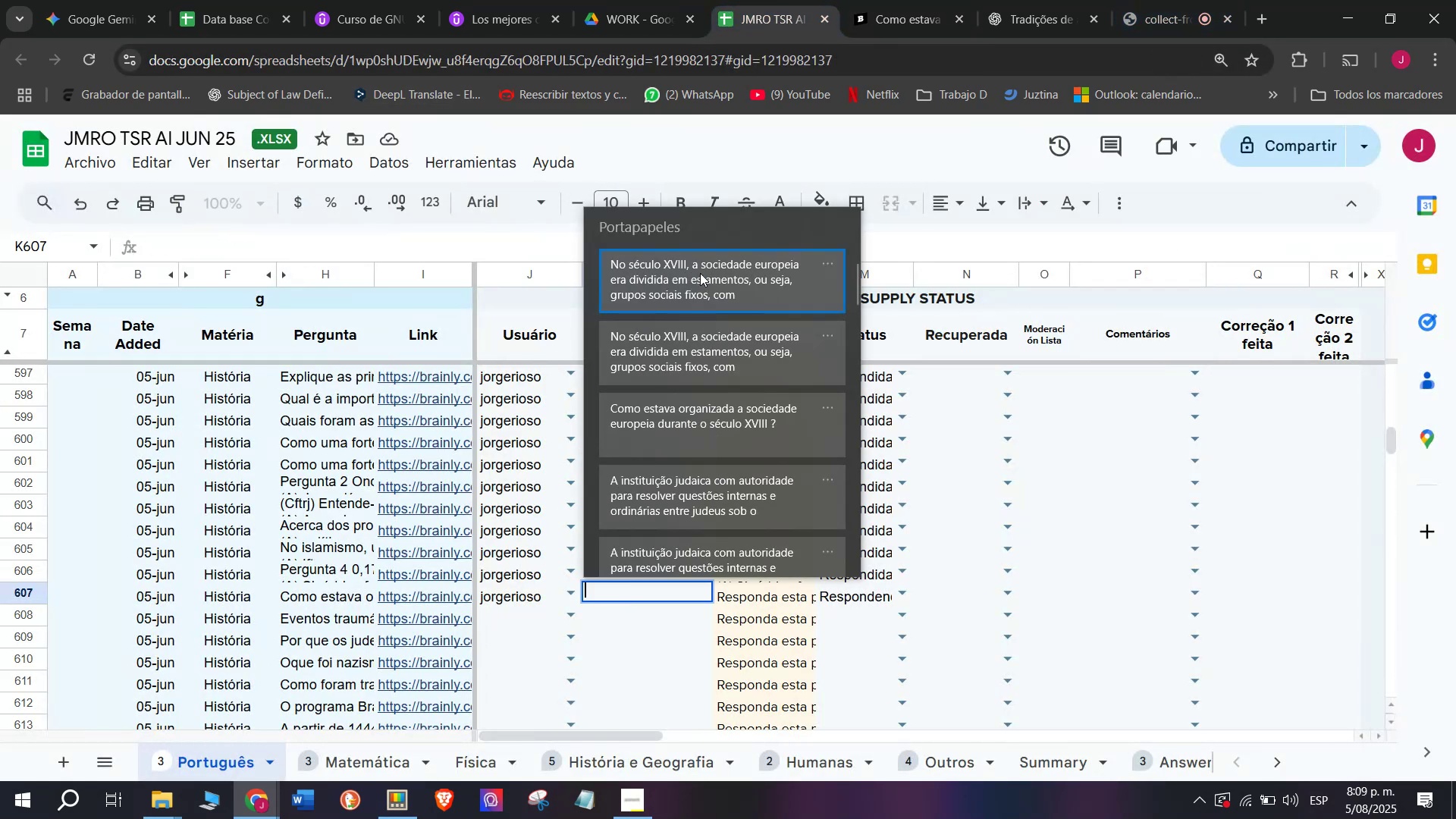 
key(Control+ControlLeft)
 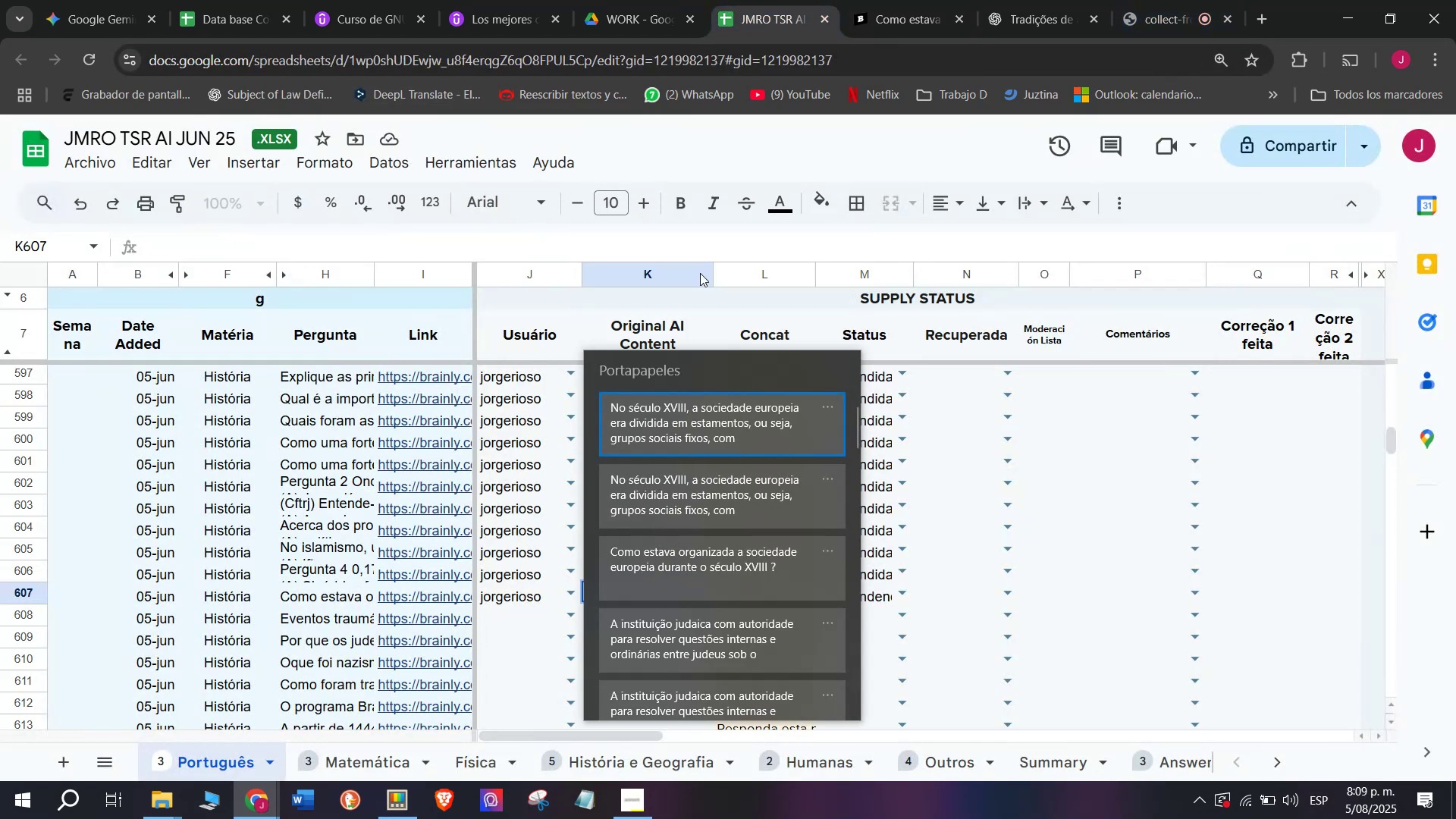 
key(Control+V)
 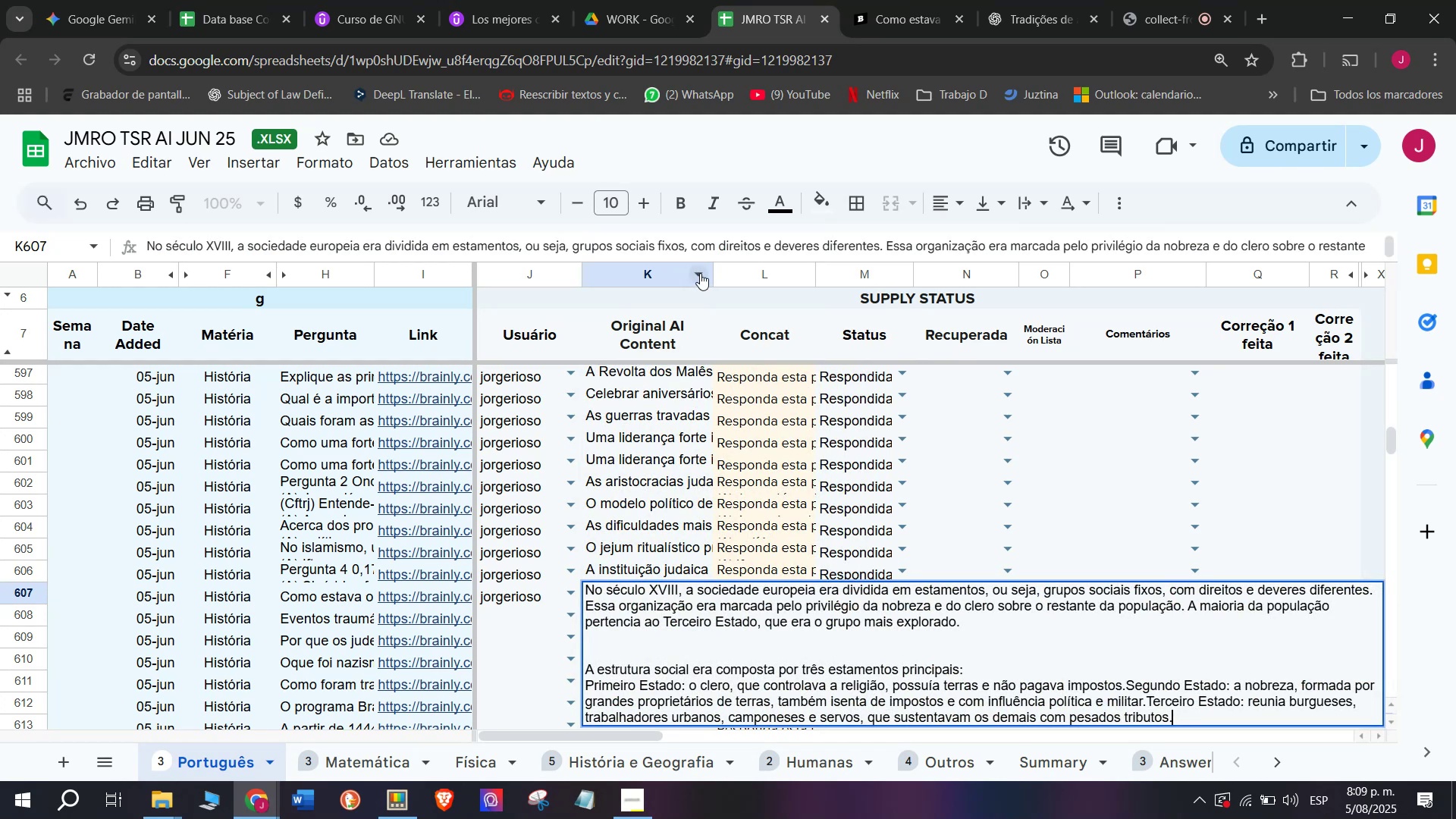 
key(Enter)
 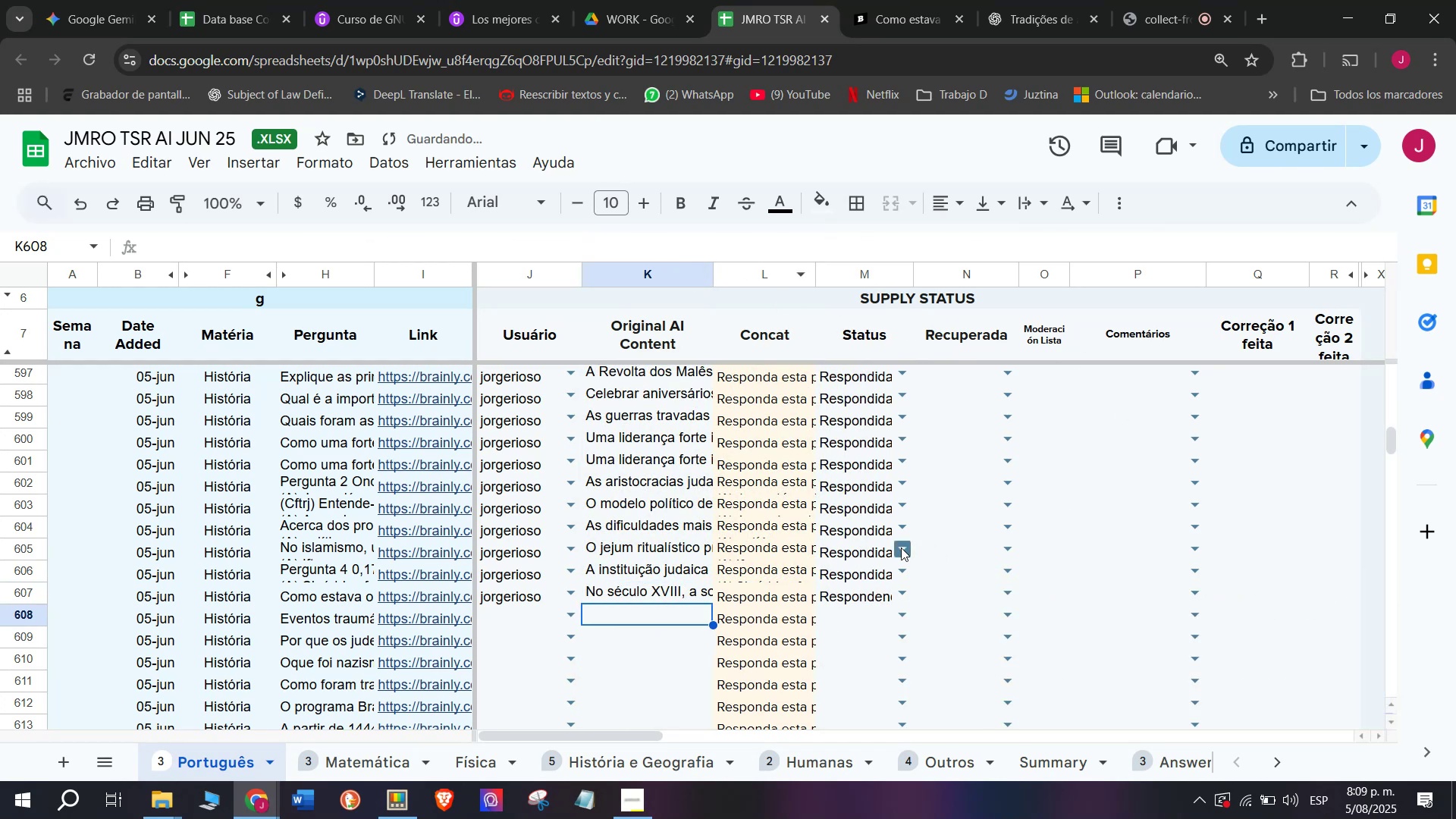 
left_click([908, 600])
 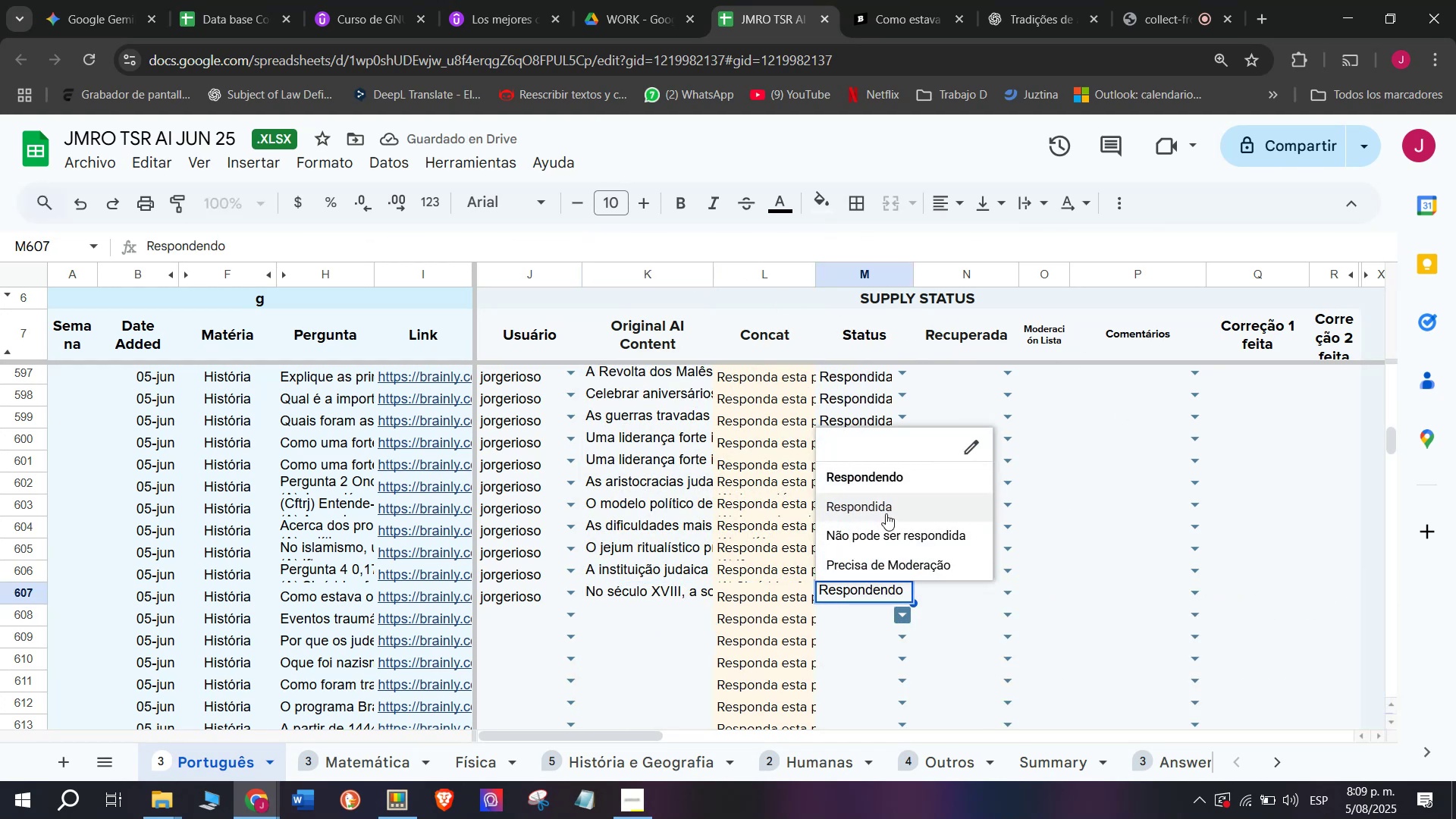 
left_click([886, 507])
 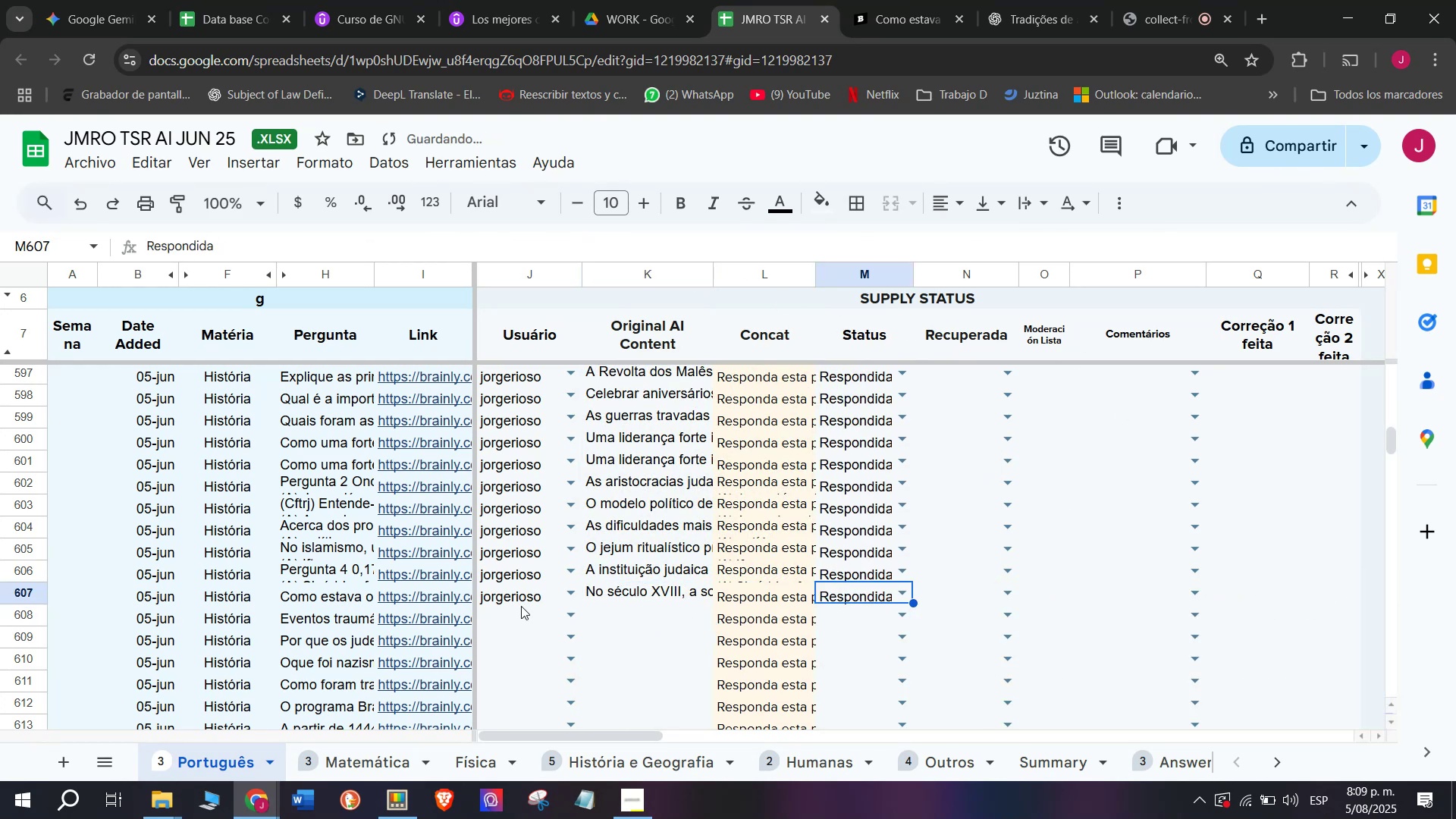 
left_click([519, 606])
 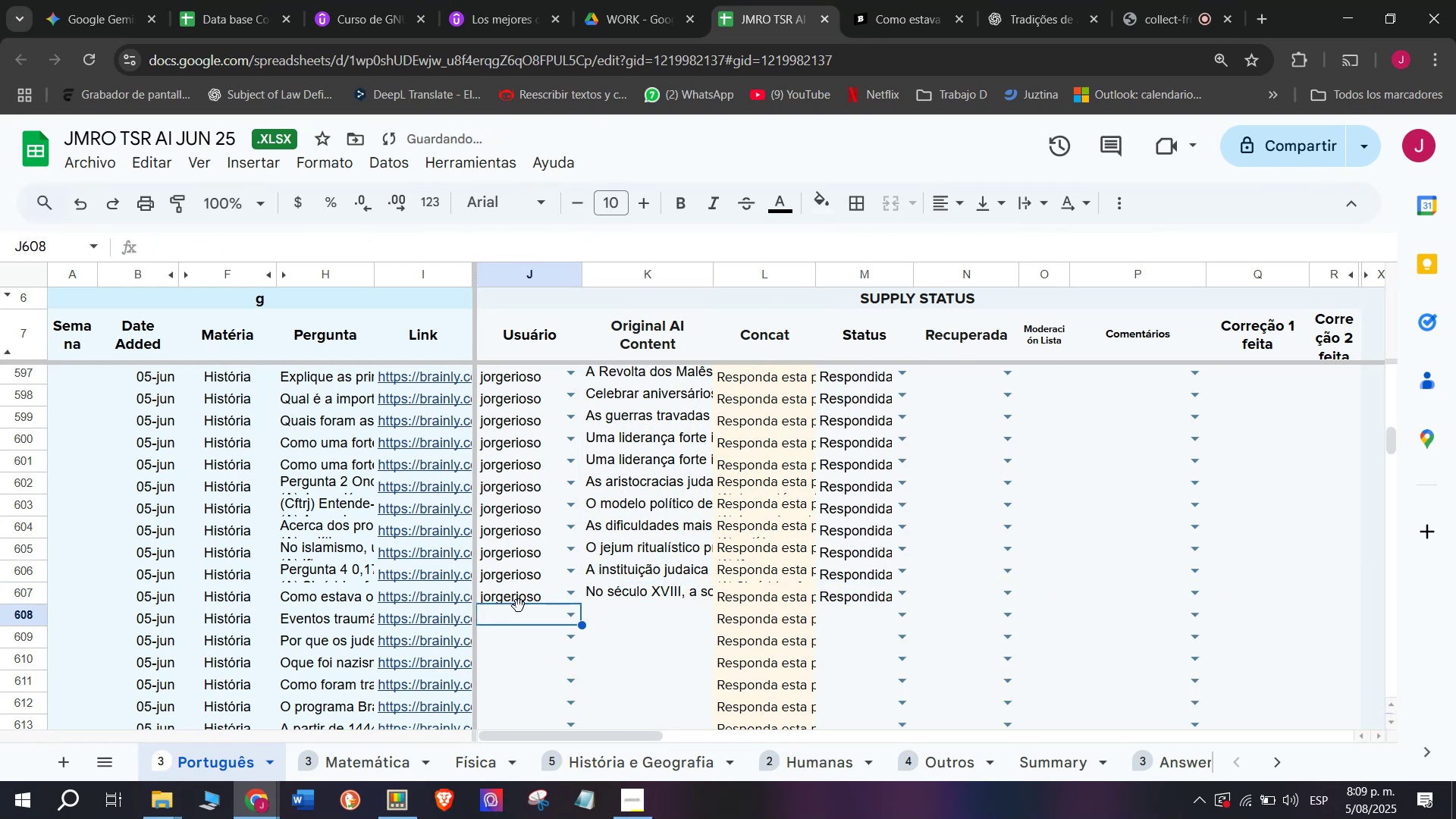 
key(J)
 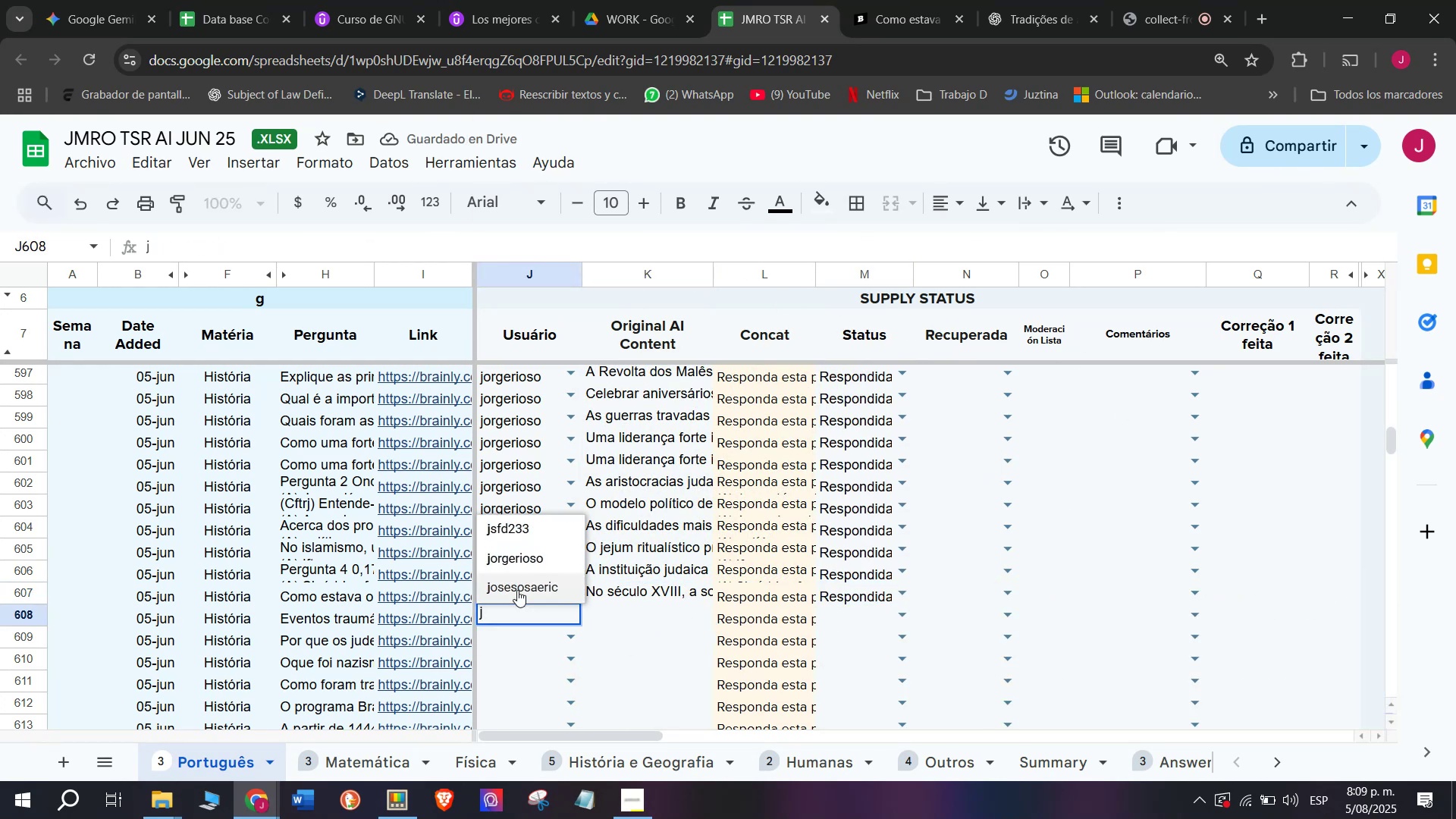 
left_click([516, 532])
 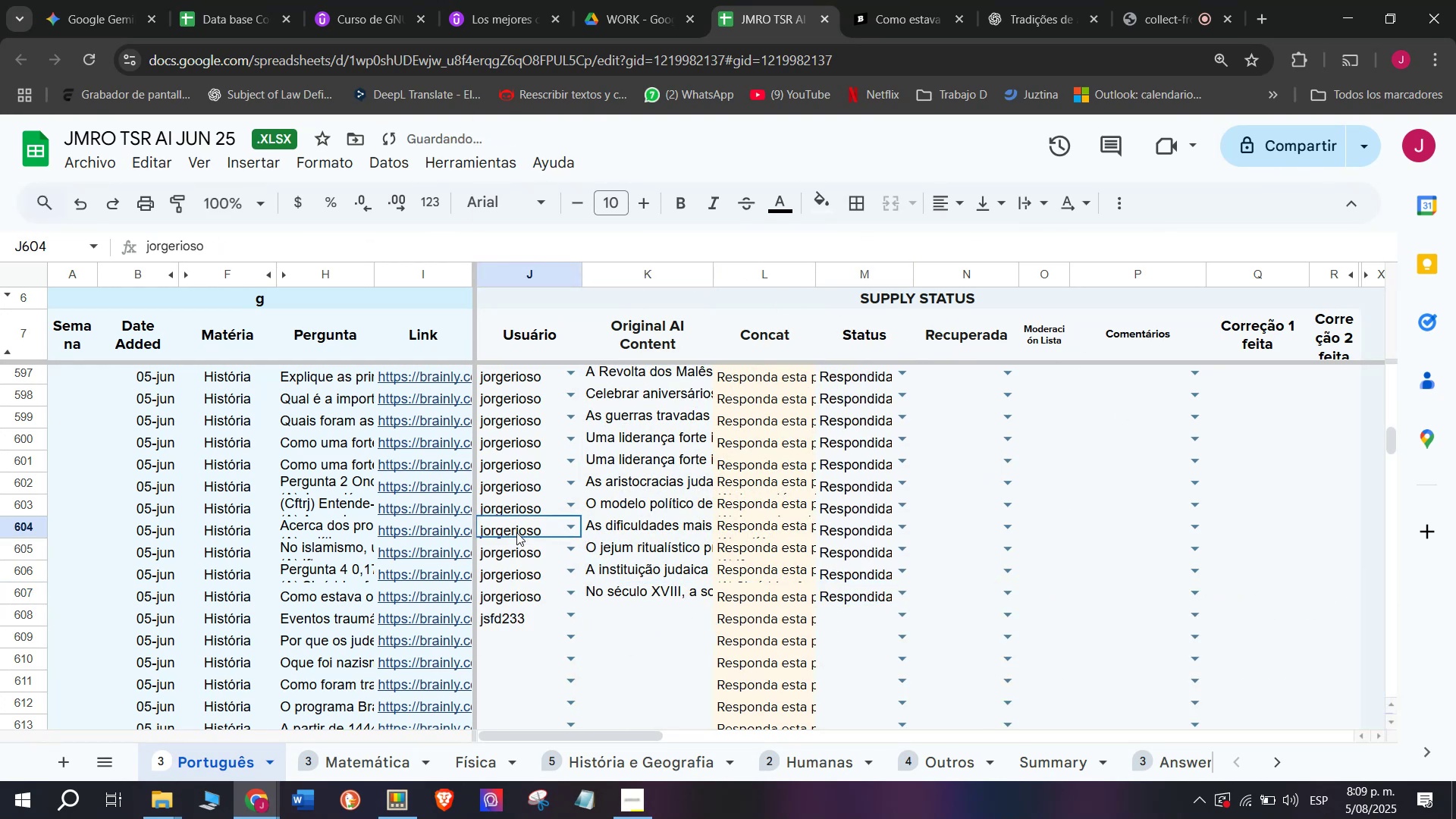 
double_click([516, 532])
 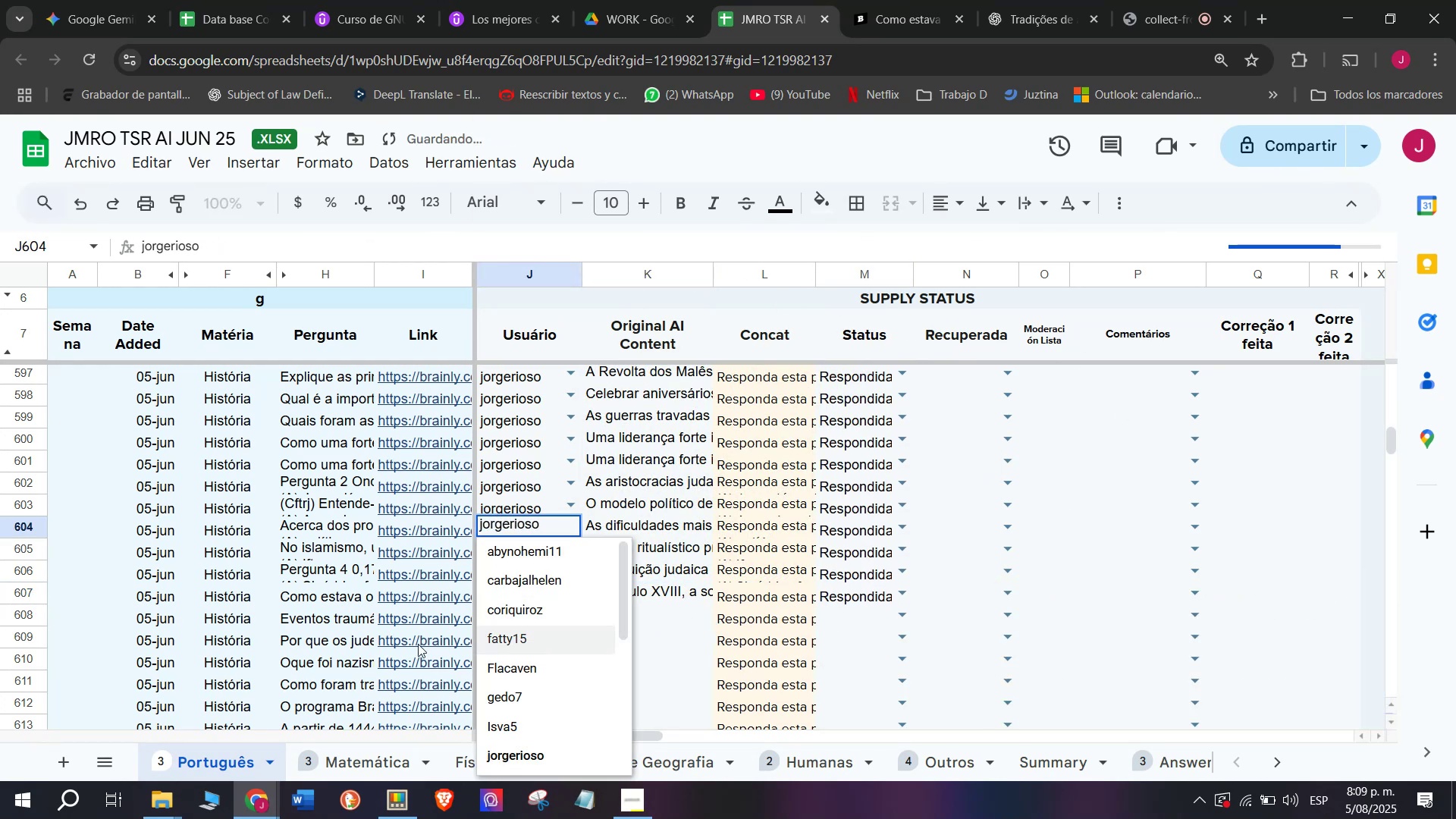 
left_click([399, 644])
 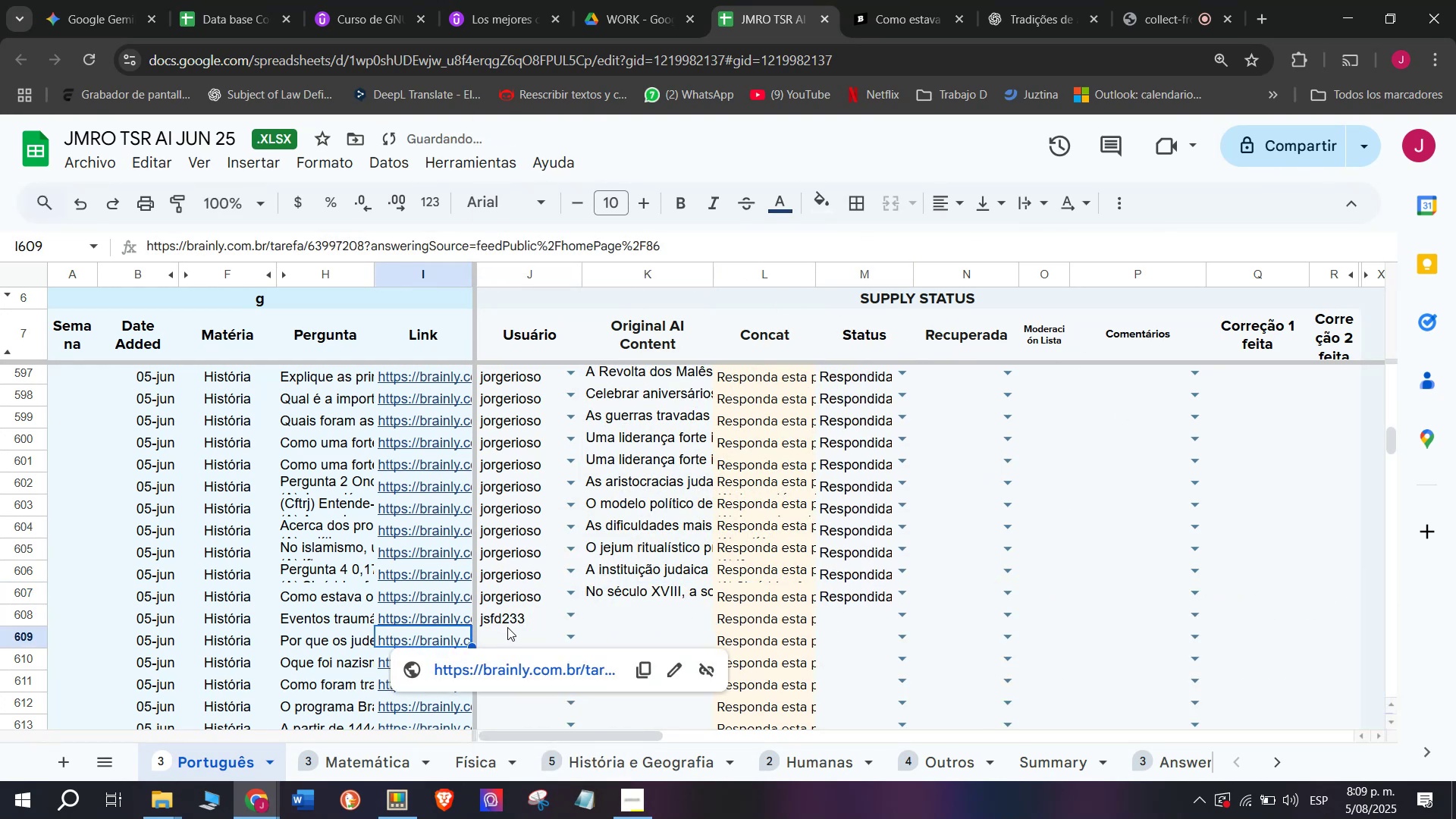 
left_click([507, 627])
 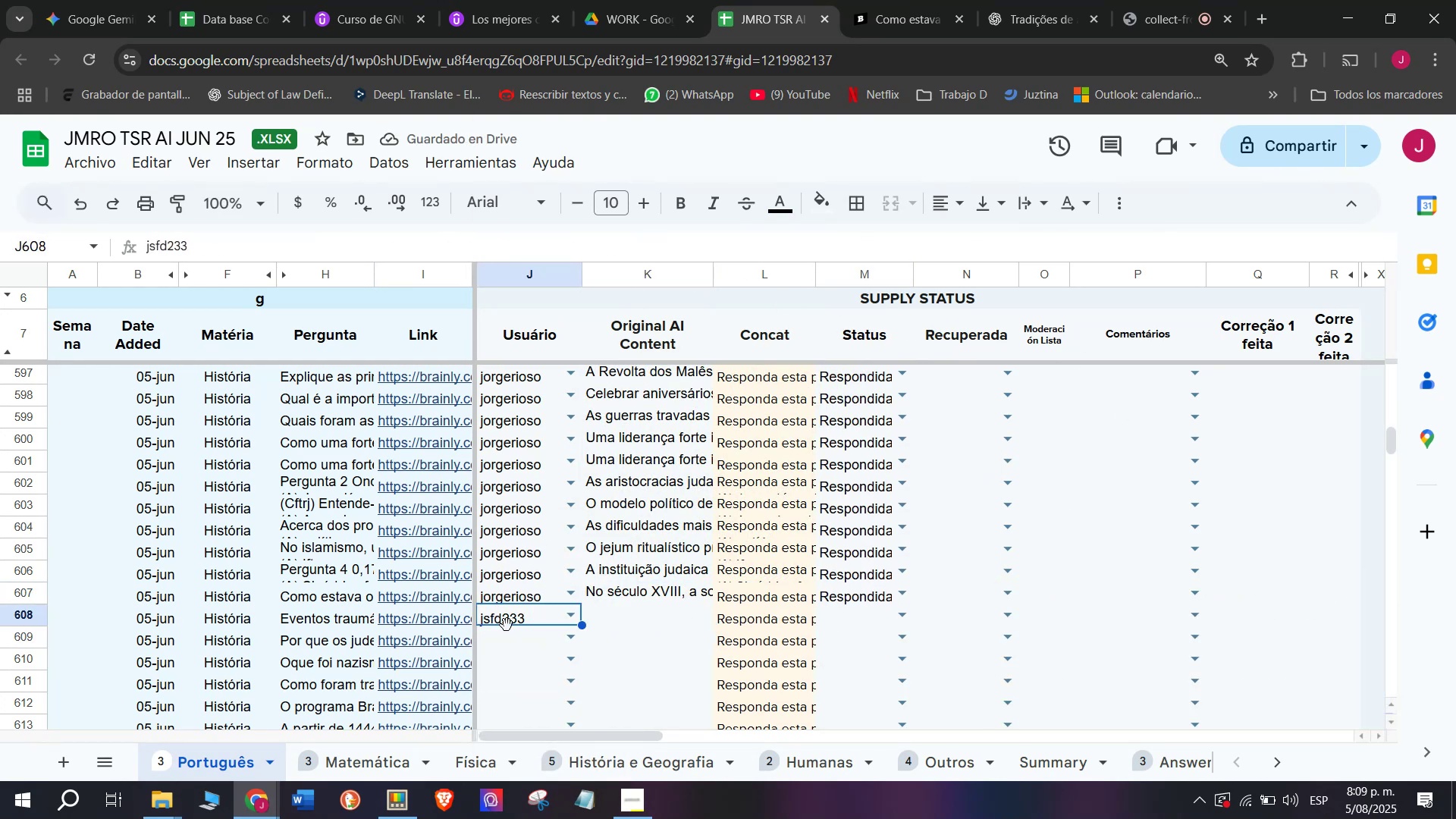 
key(Backspace)
 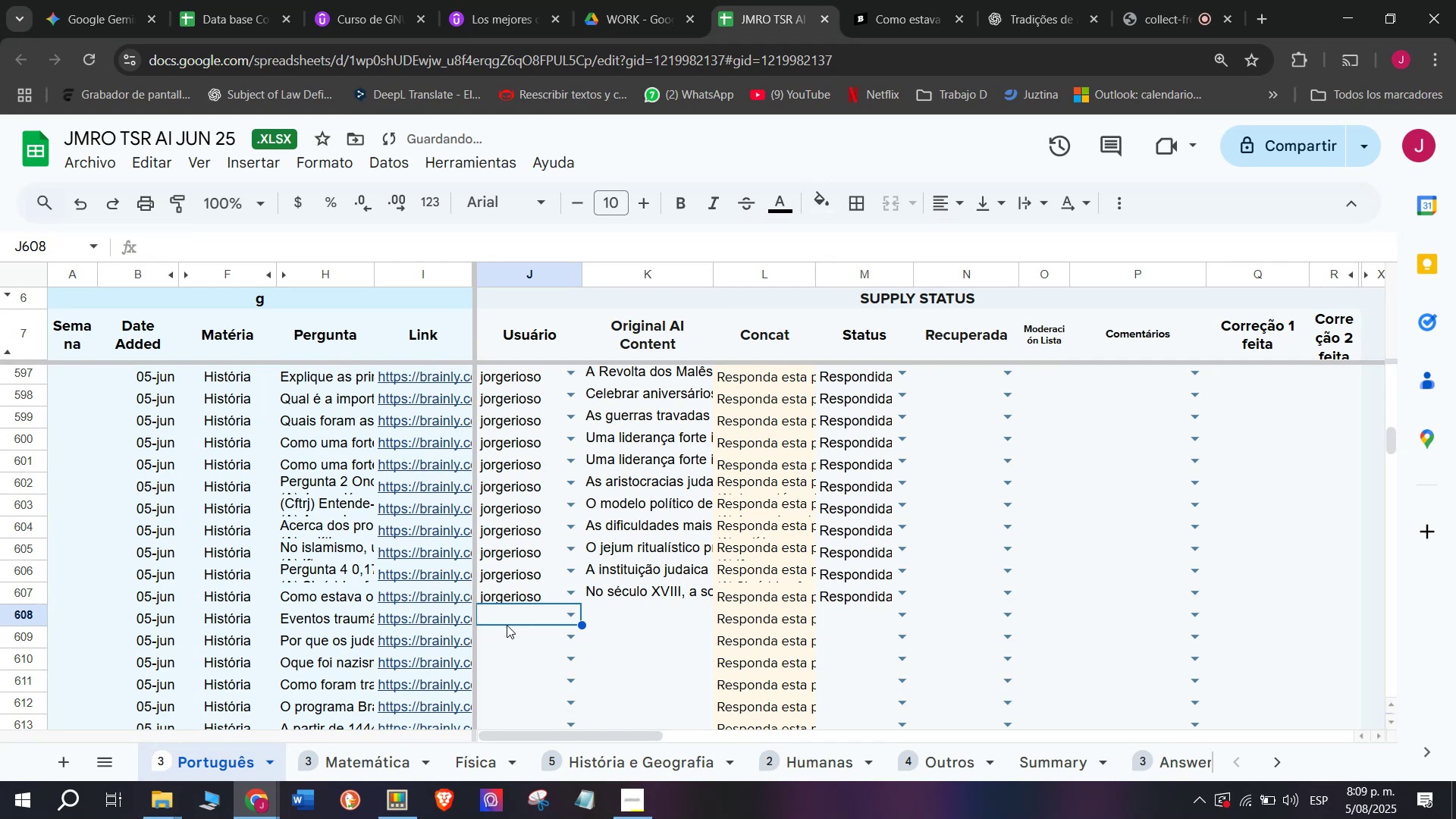 
key(J)
 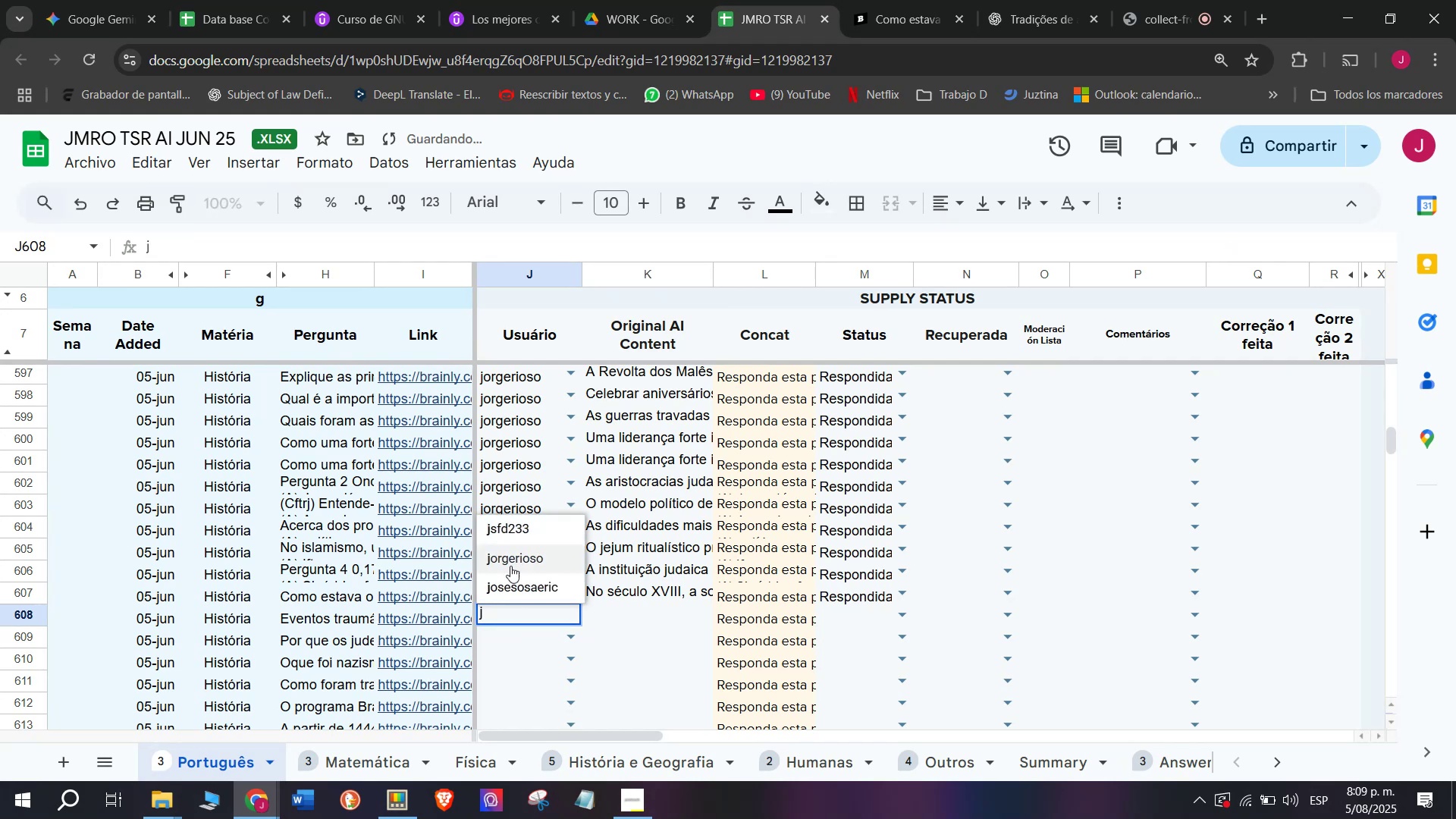 
left_click([510, 564])
 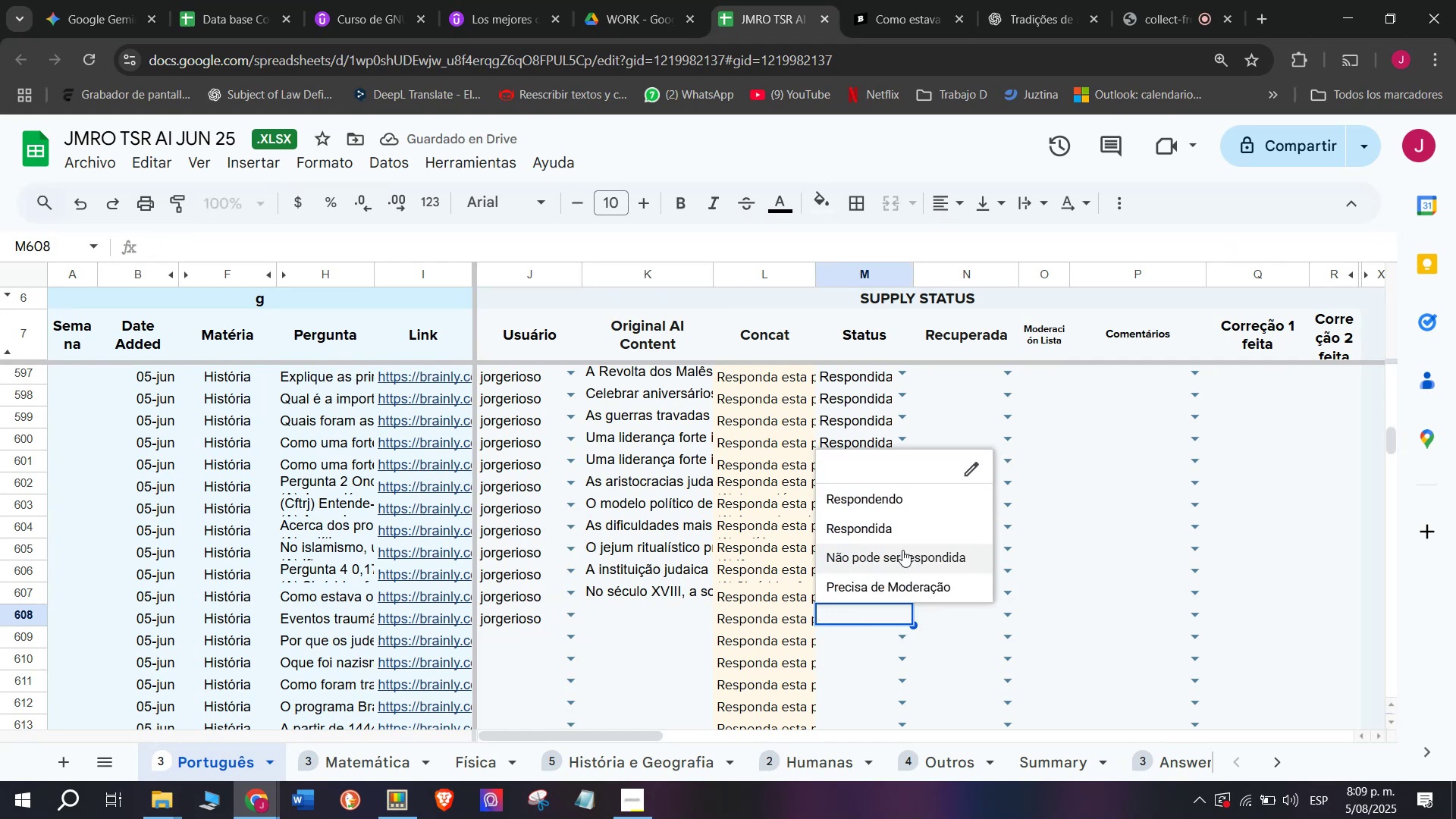 
left_click([896, 497])
 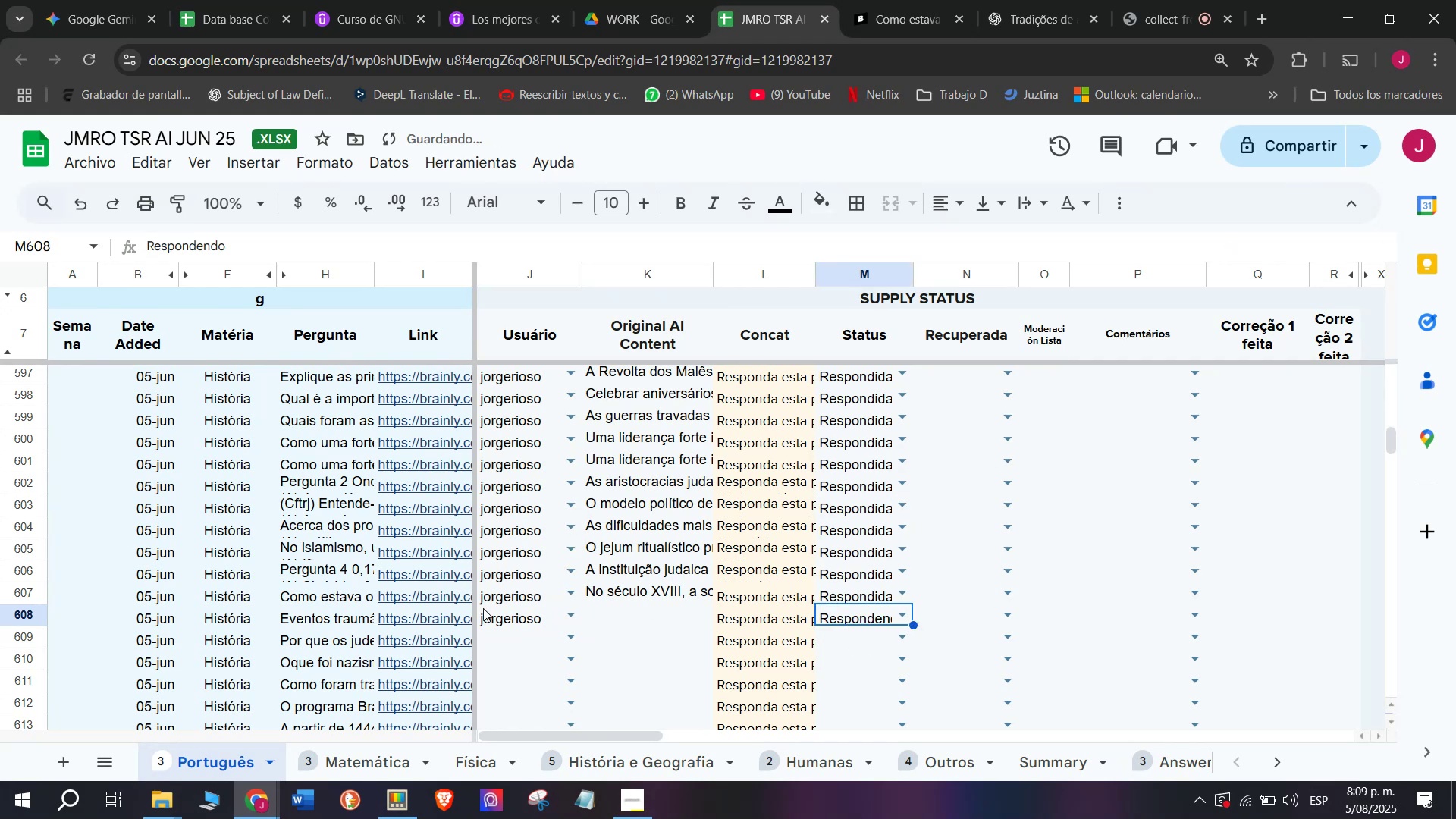 
left_click([460, 622])
 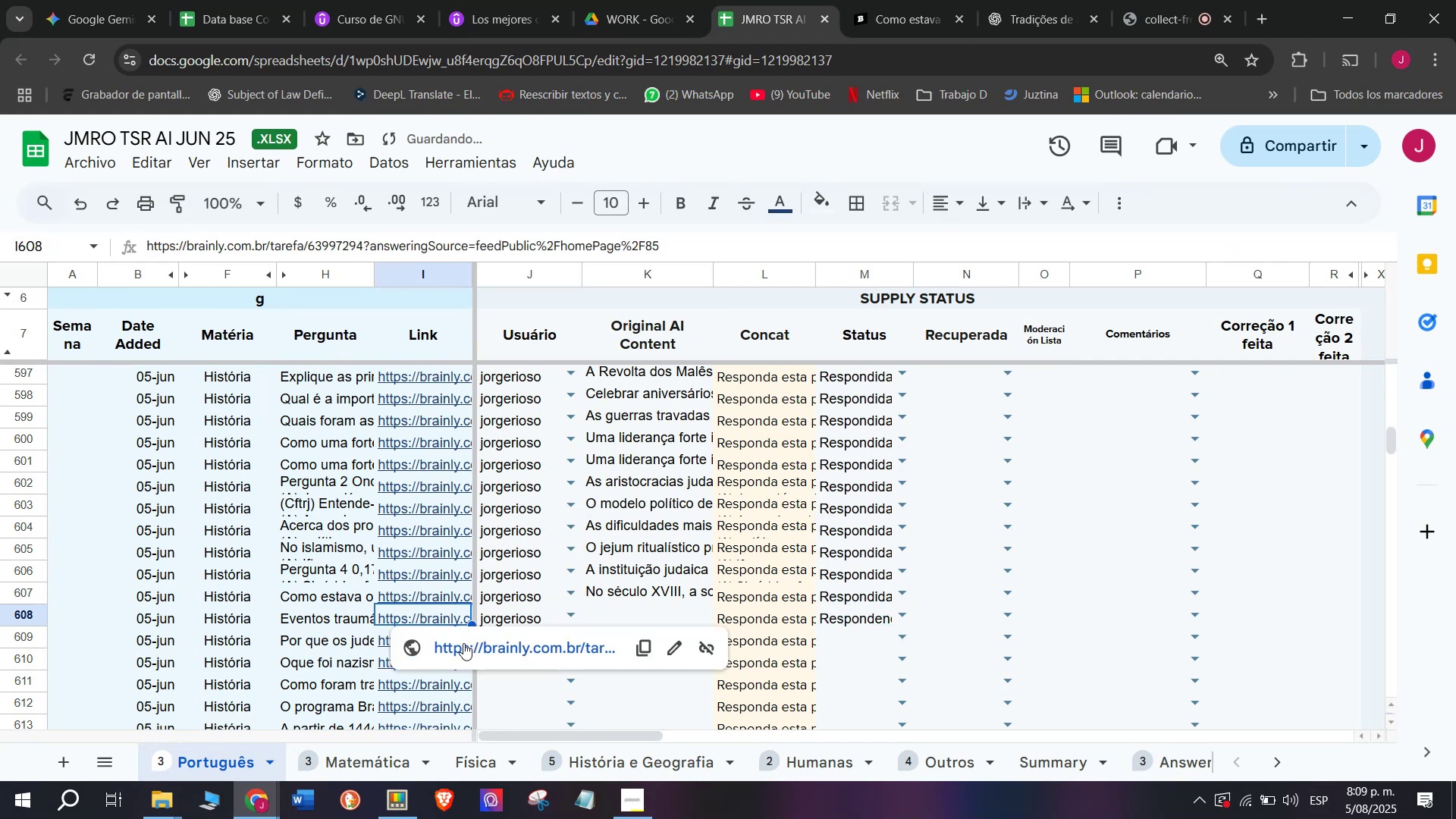 
left_click([465, 646])
 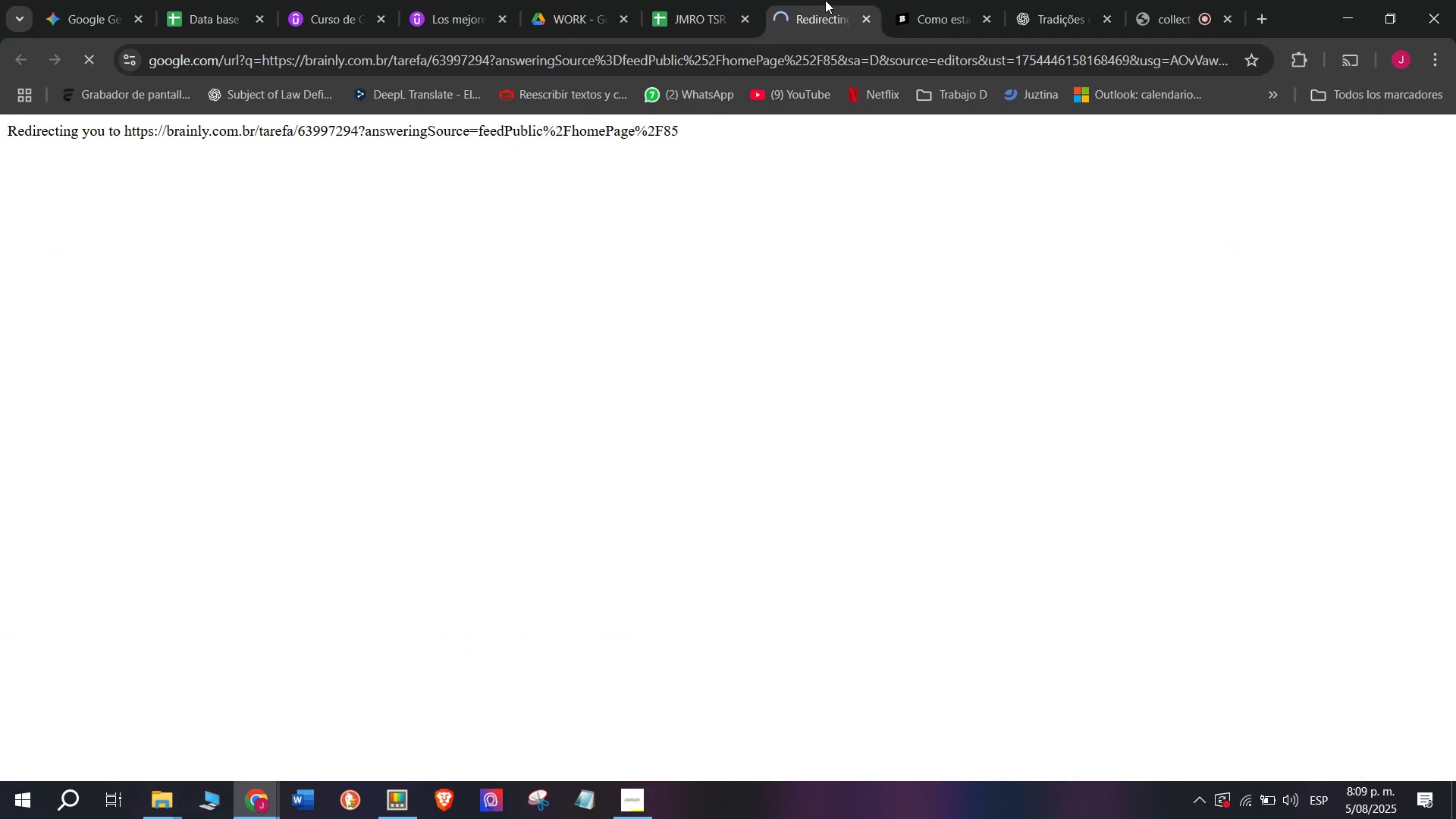 
left_click([952, 2])
 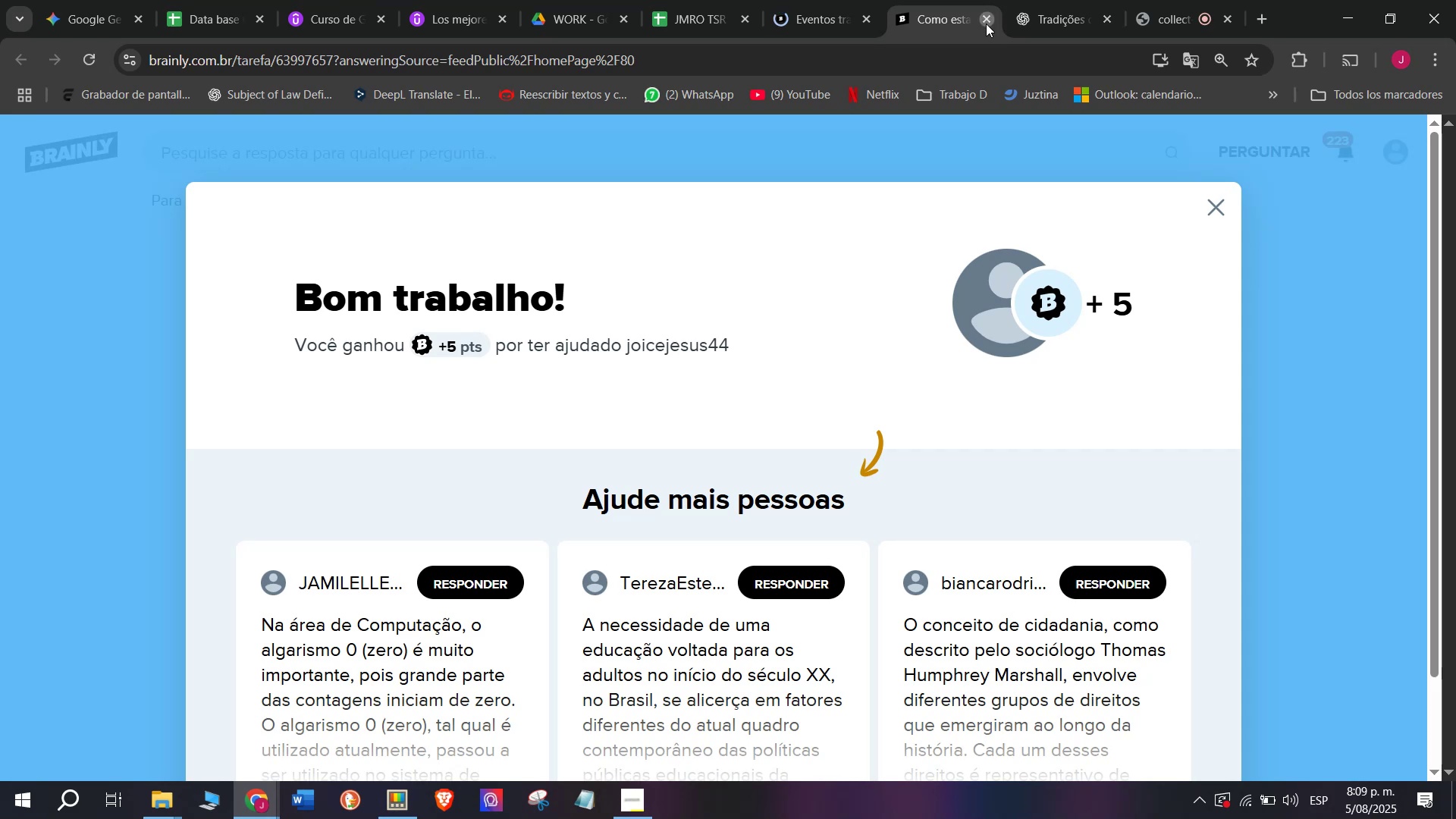 
double_click([839, 0])
 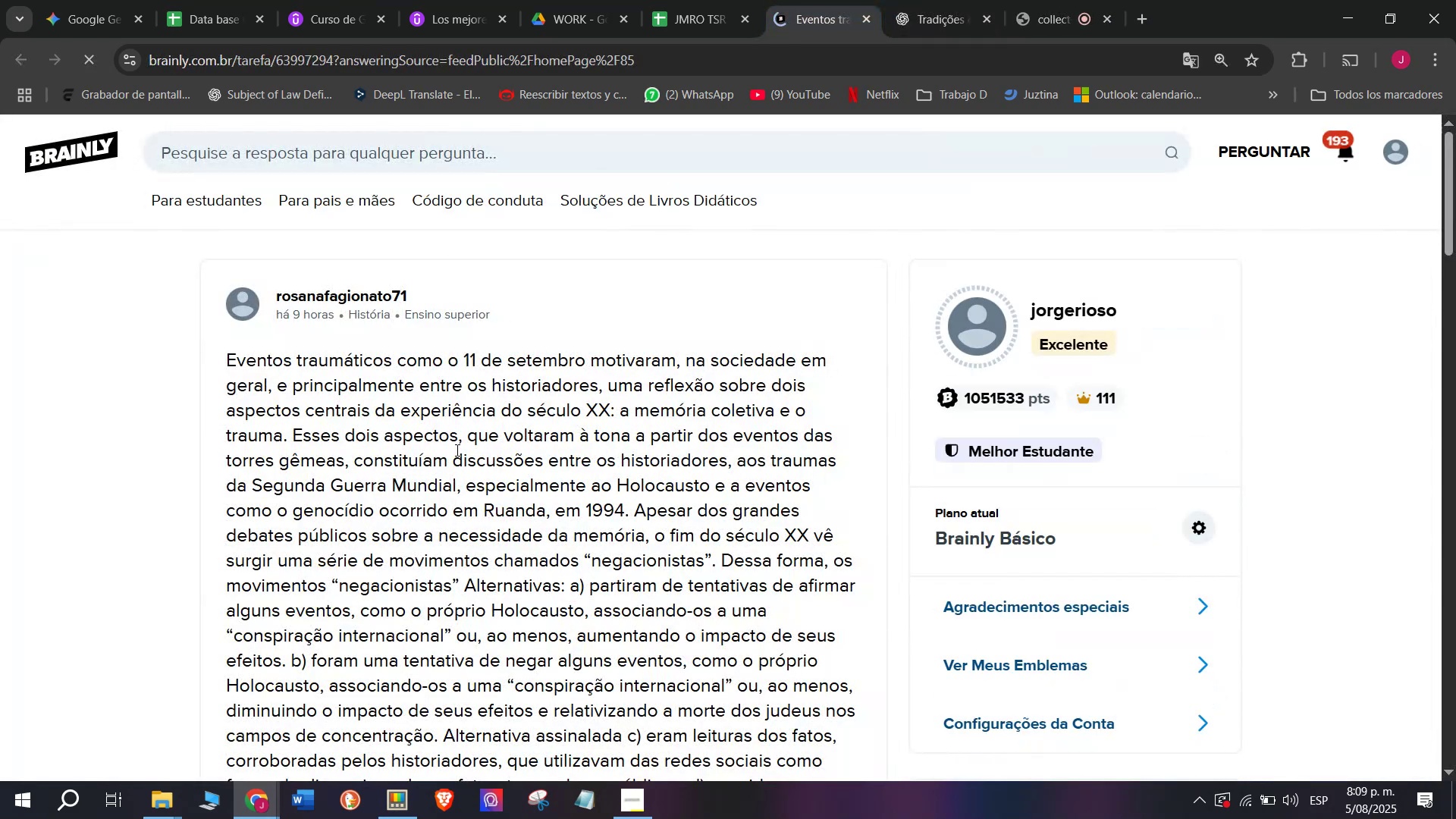 
scroll: coordinate [462, 453], scroll_direction: down, amount: 1.0
 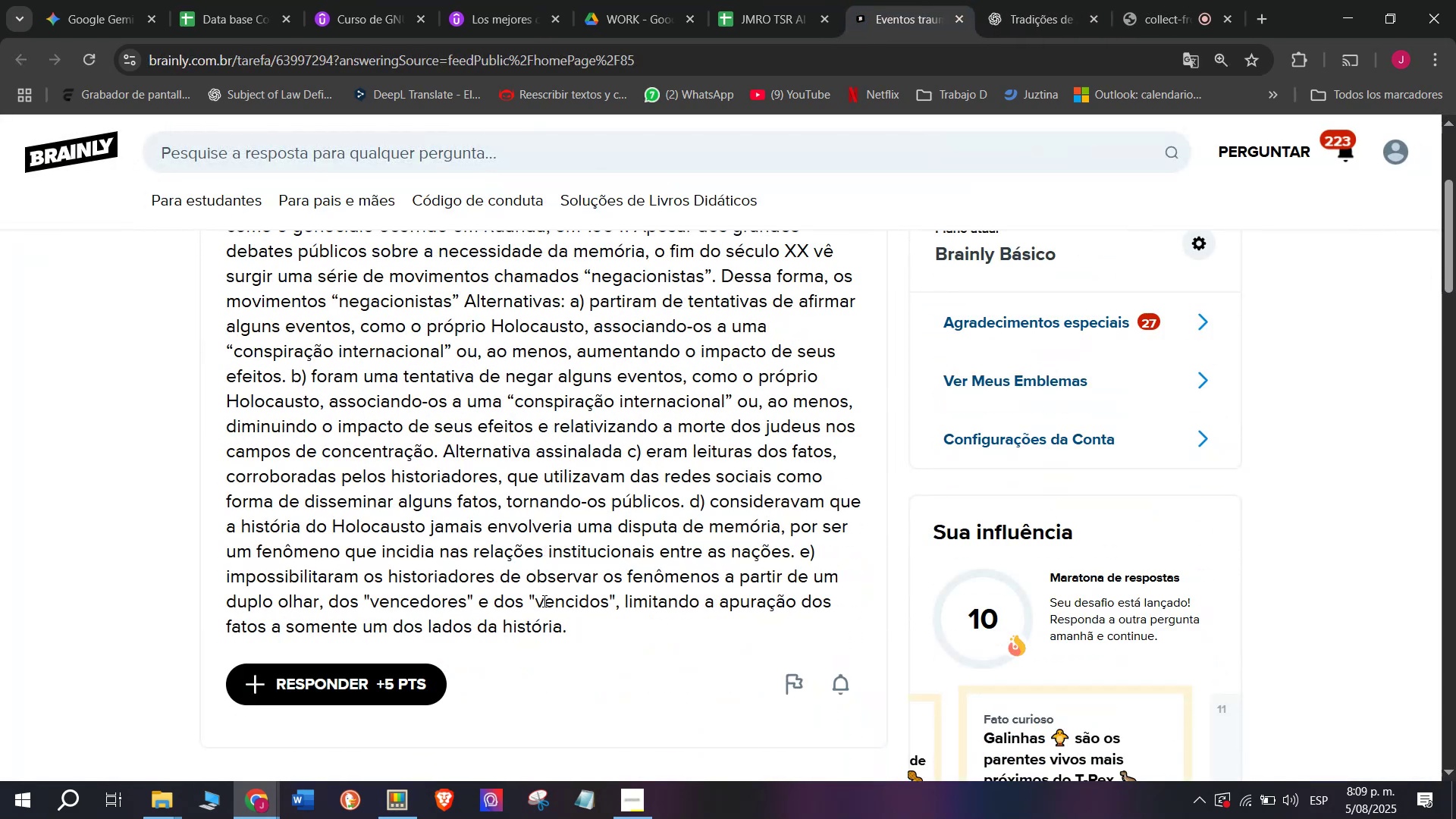 
left_click_drag(start_coordinate=[579, 629], to_coordinate=[207, 366])
 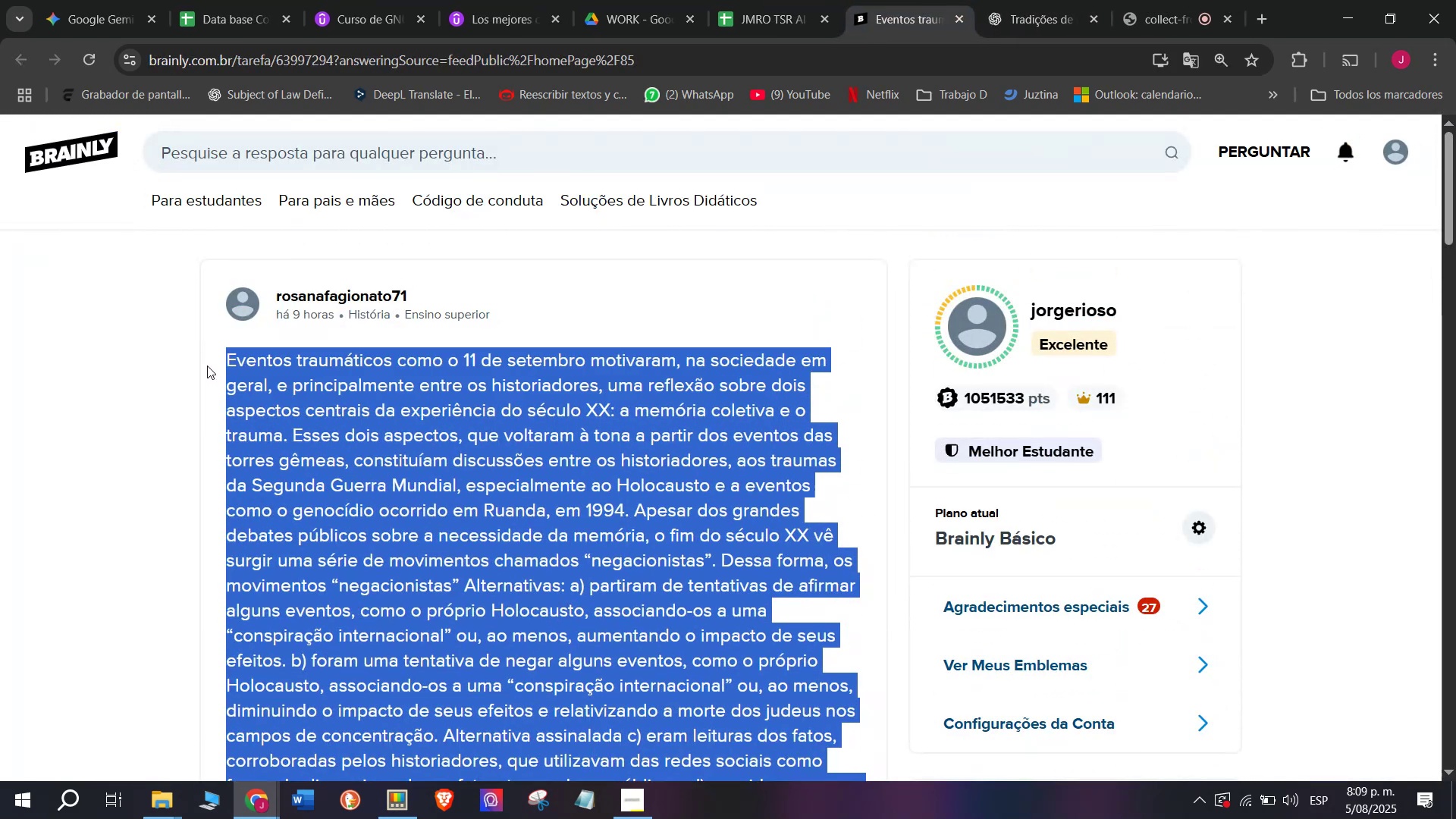 
key(Control+ControlLeft)
 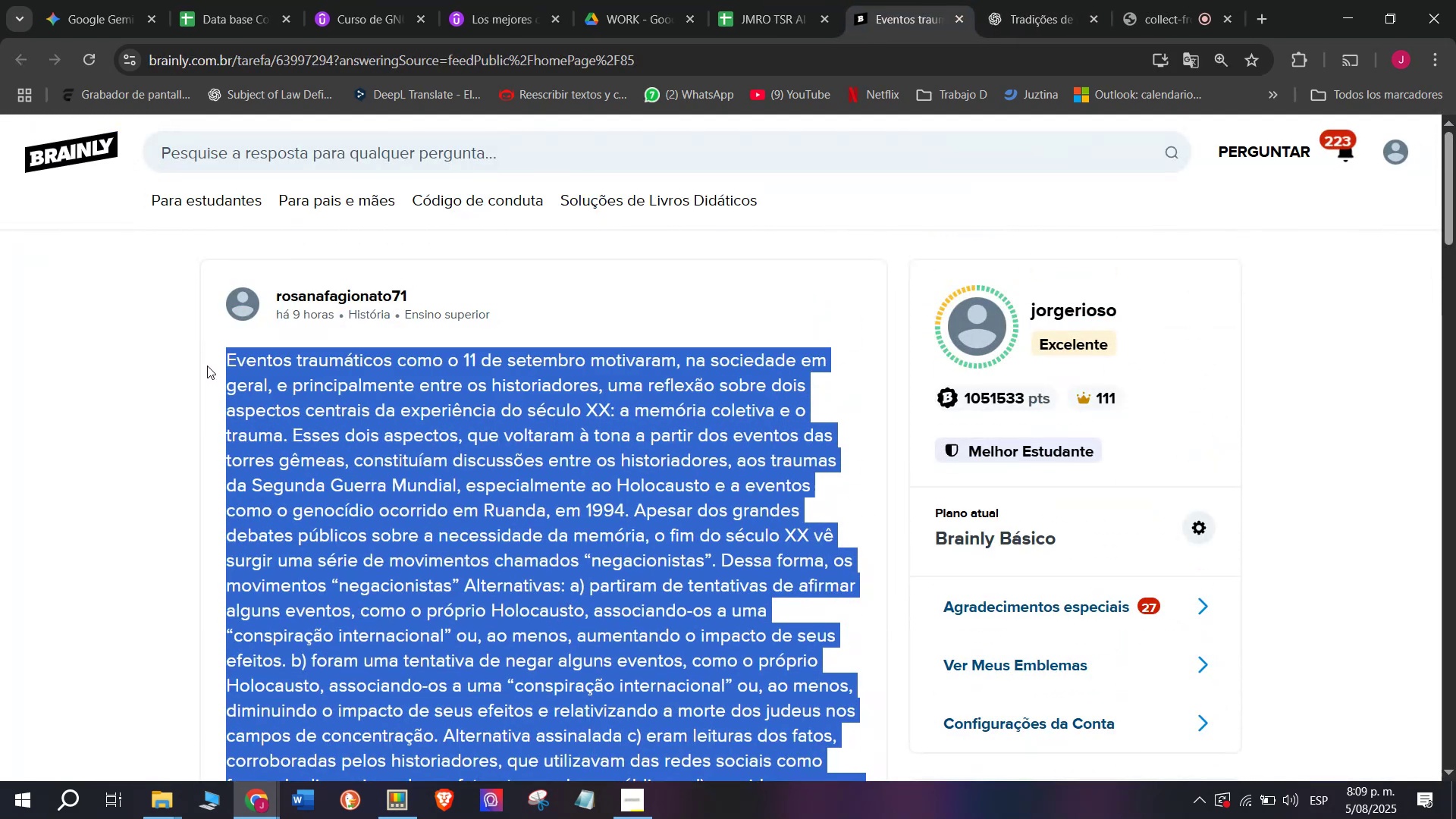 
key(Break)
 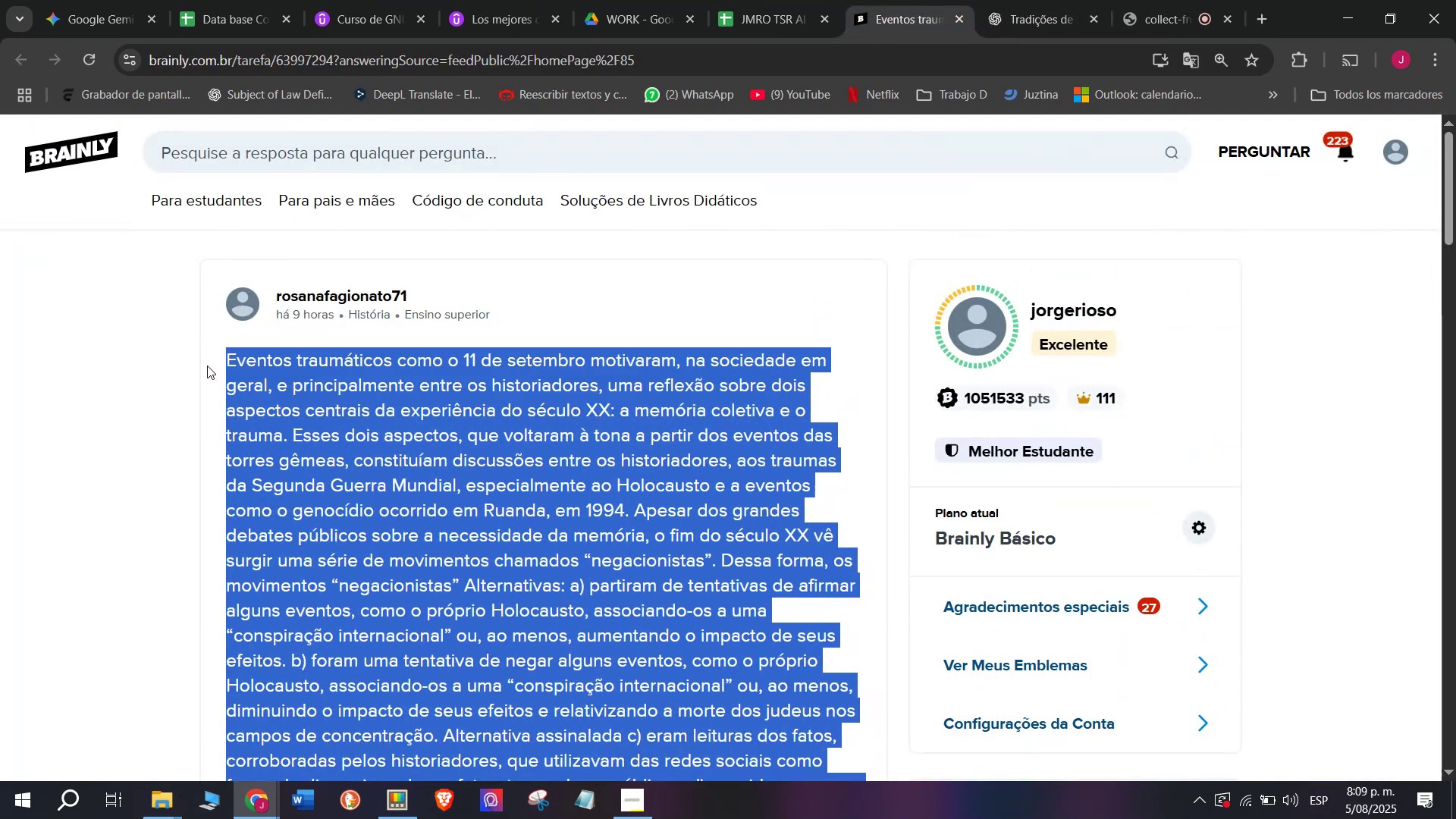 
key(Control+C)
 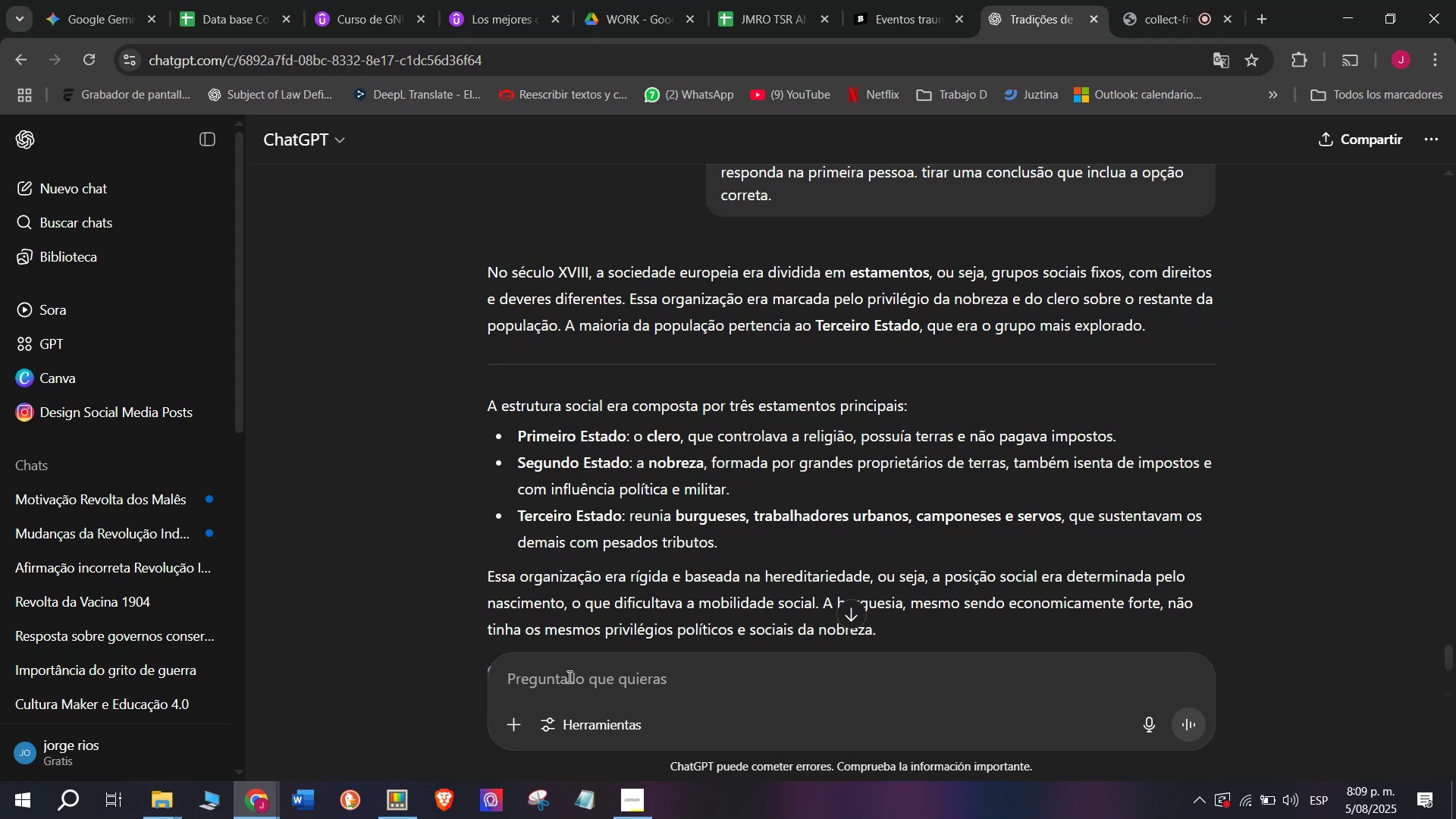 
wait(6.93)
 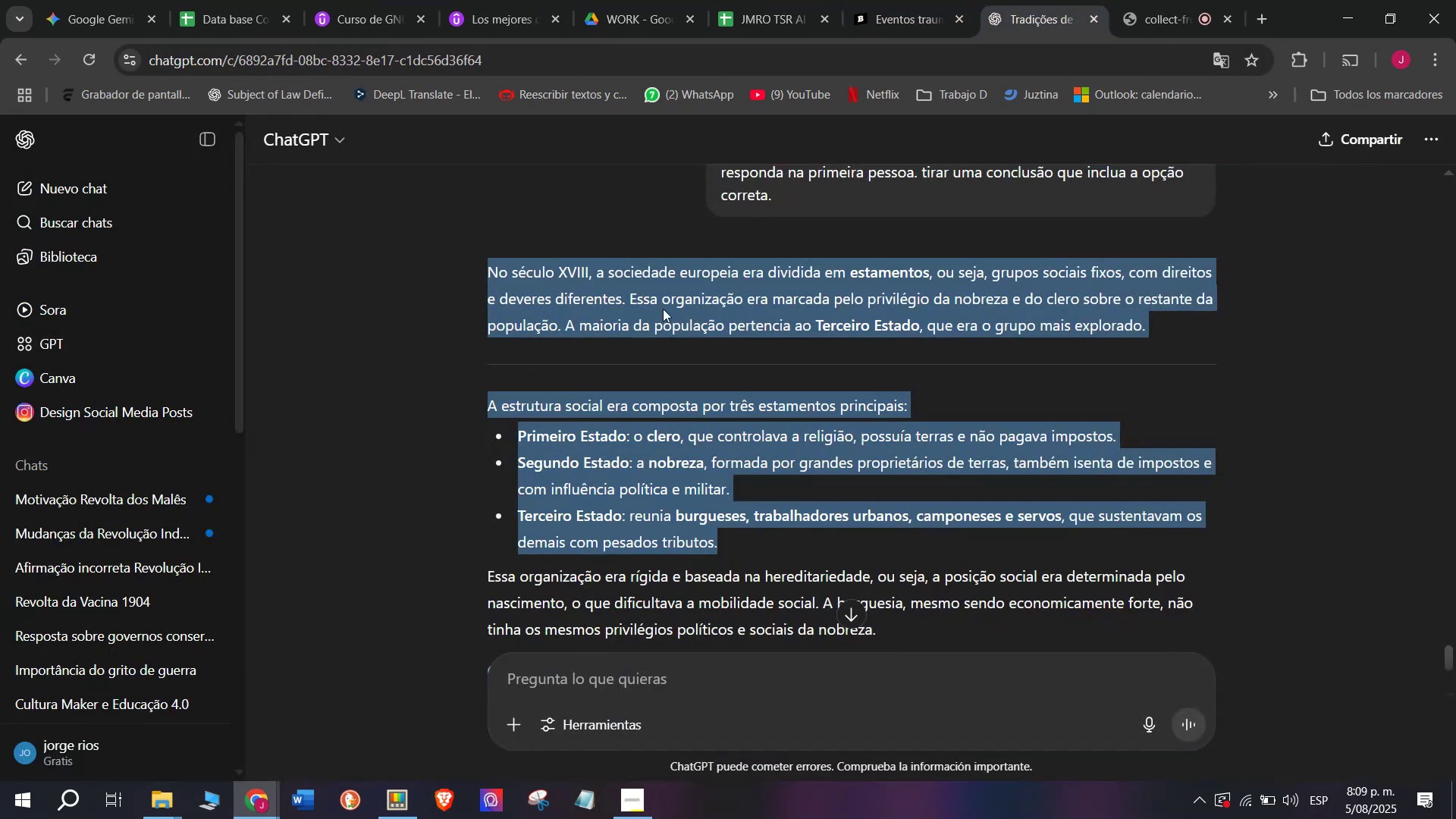 
key(C)
 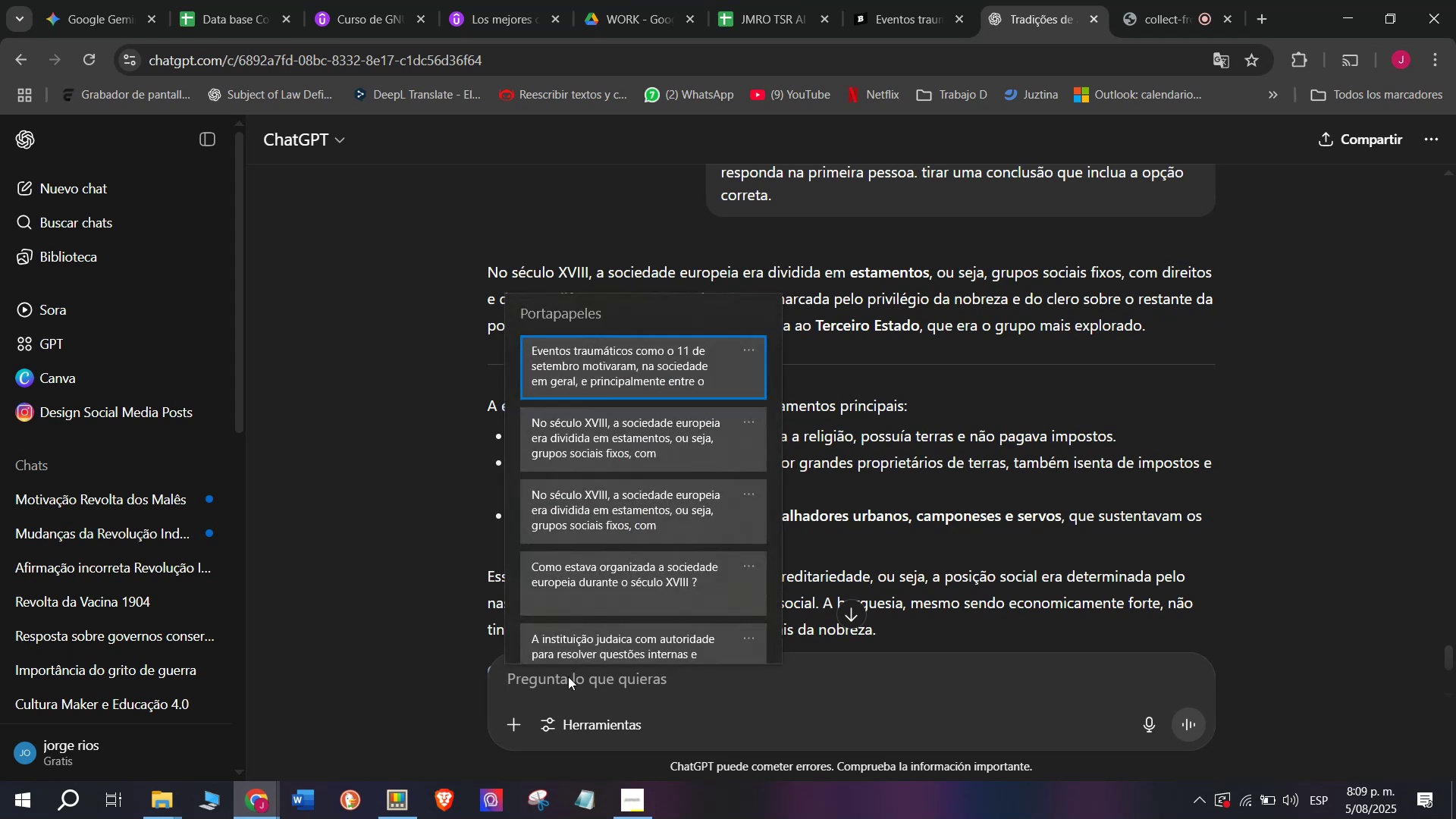 
key(Meta+MetaLeft)
 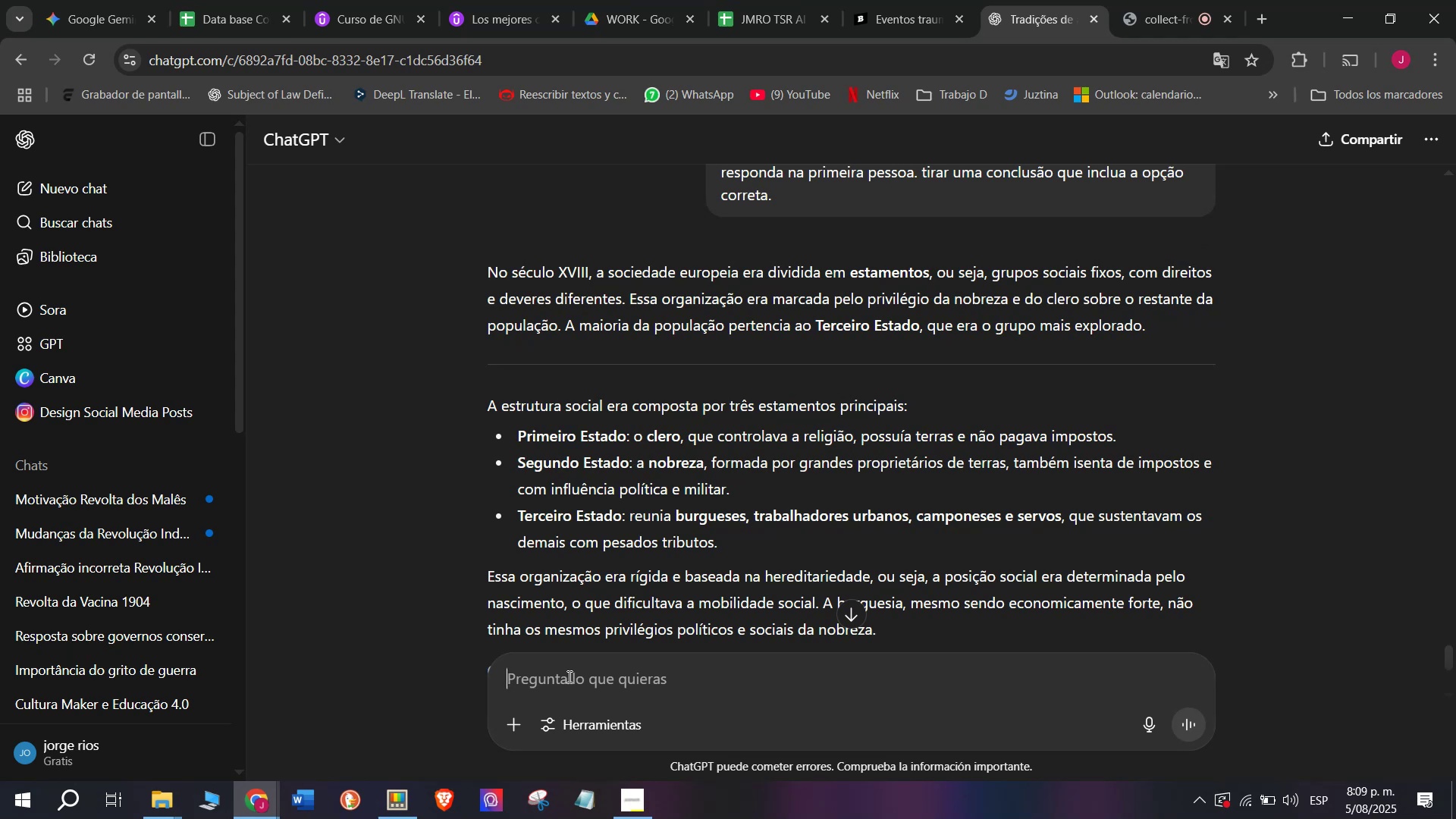 
key(Meta+V)
 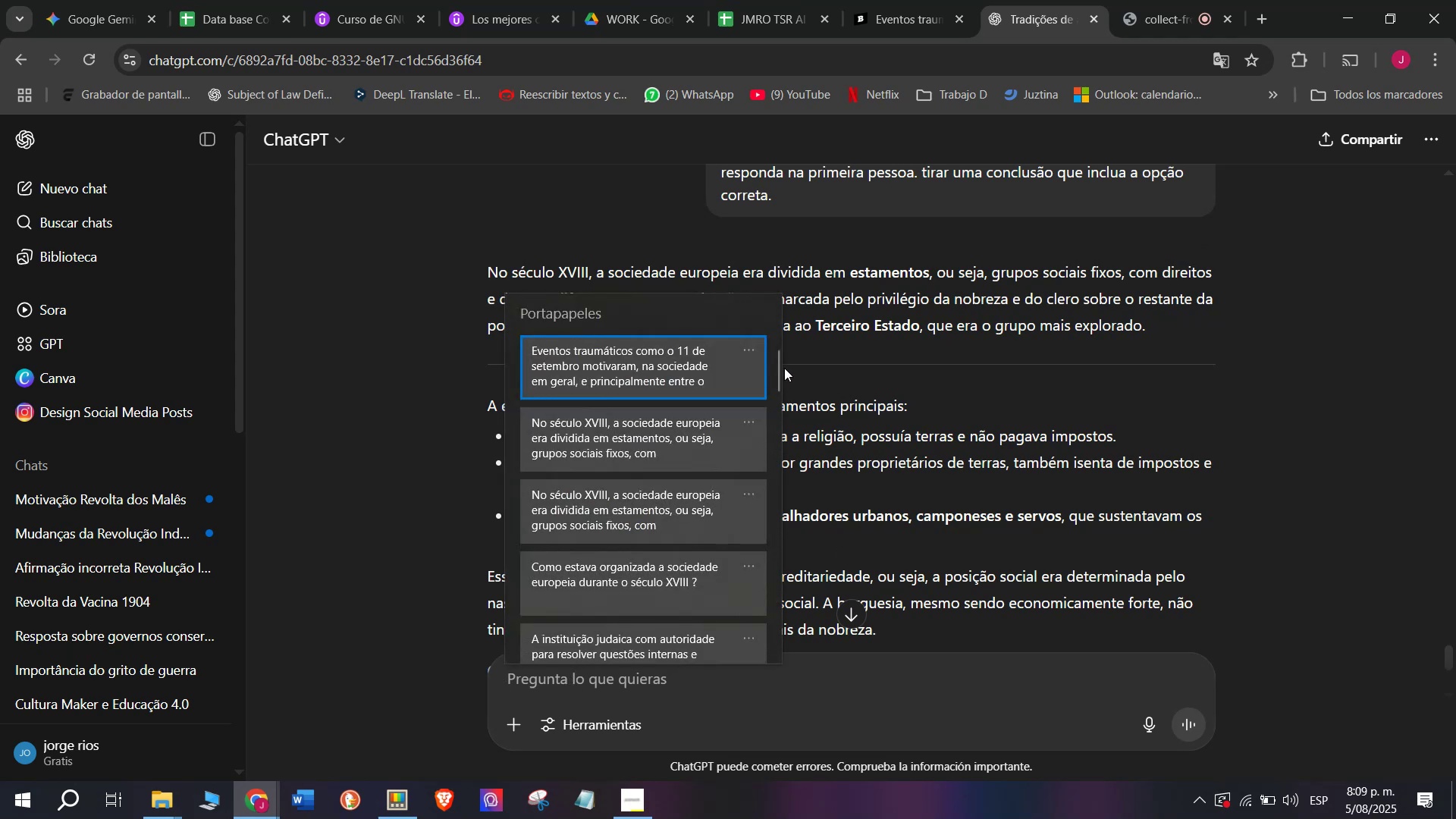 
left_click_drag(start_coordinate=[777, 368], to_coordinate=[738, 774])
 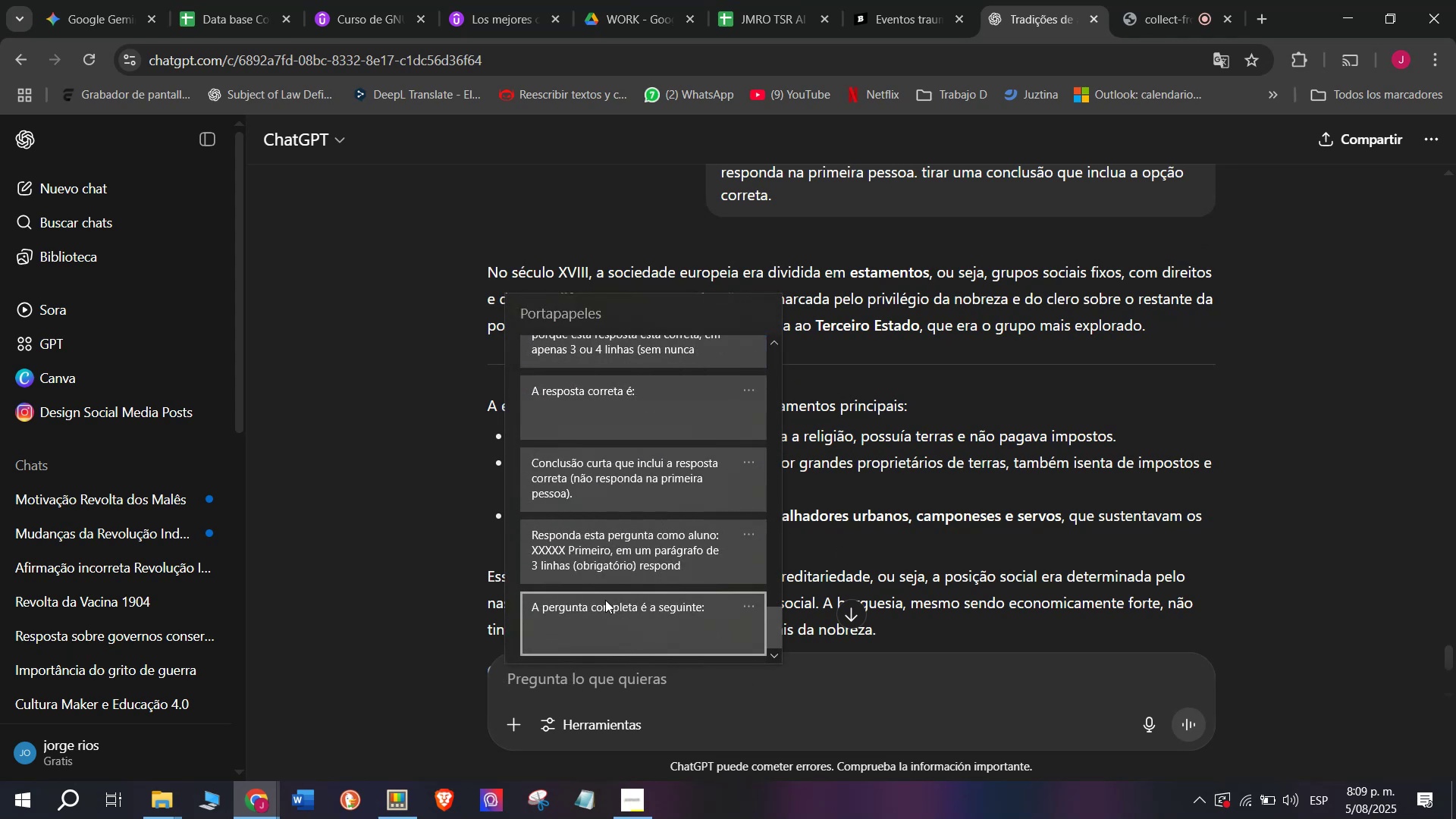 
left_click([593, 554])
 